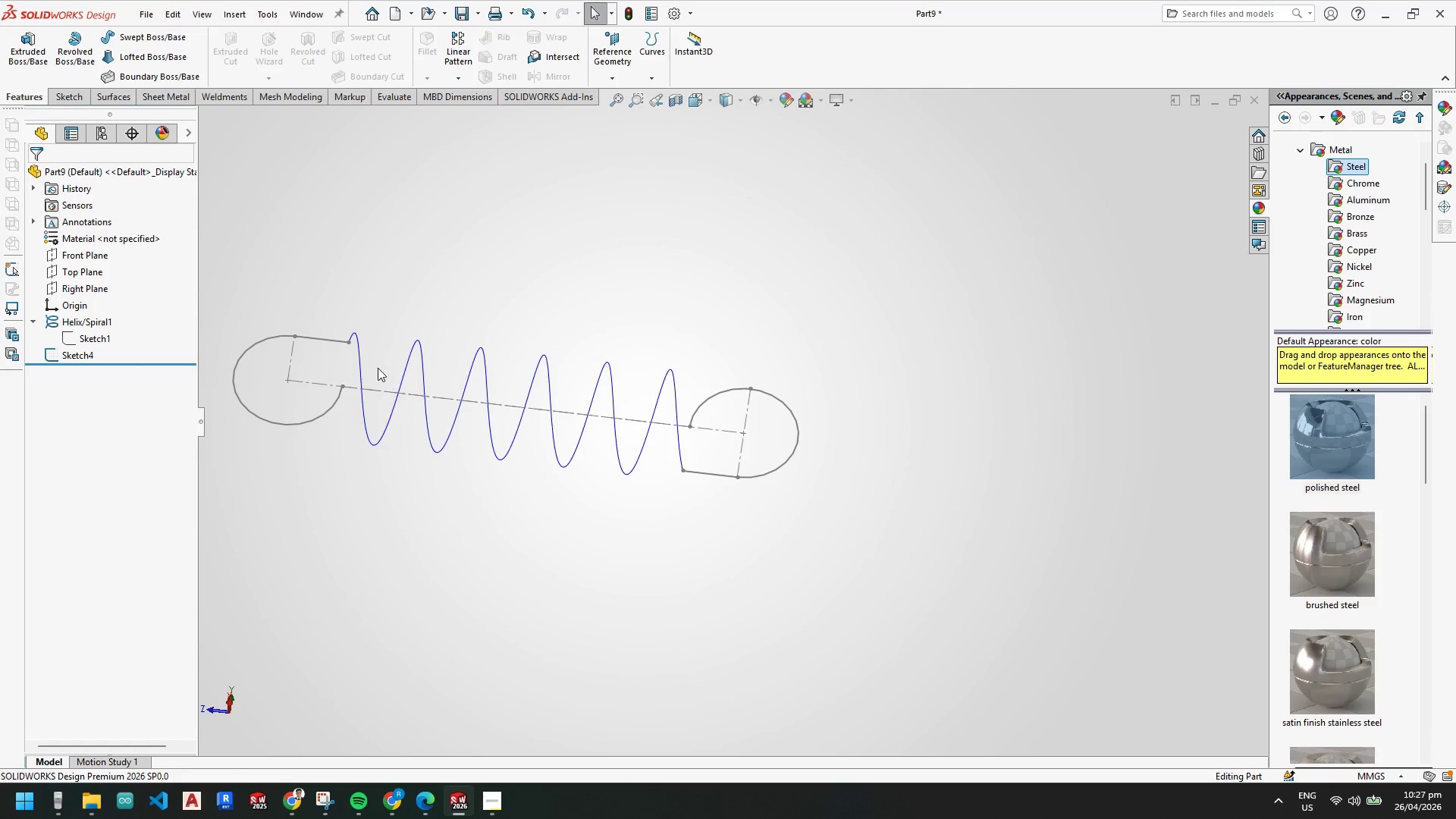 
scroll: coordinate [356, 354], scroll_direction: down, amount: 2.0
 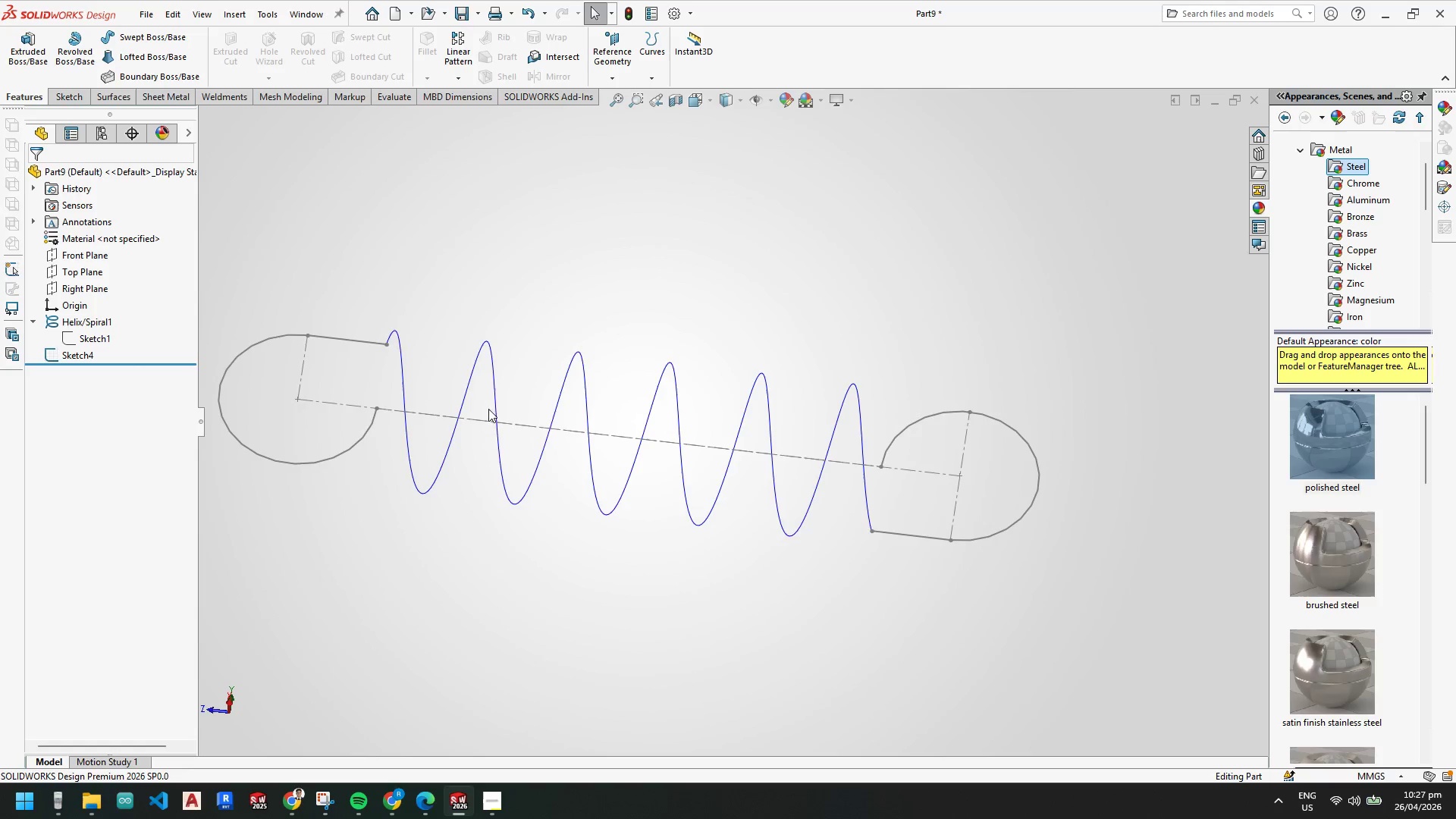 
scroll: coordinate [572, 485], scroll_direction: up, amount: 3.0
 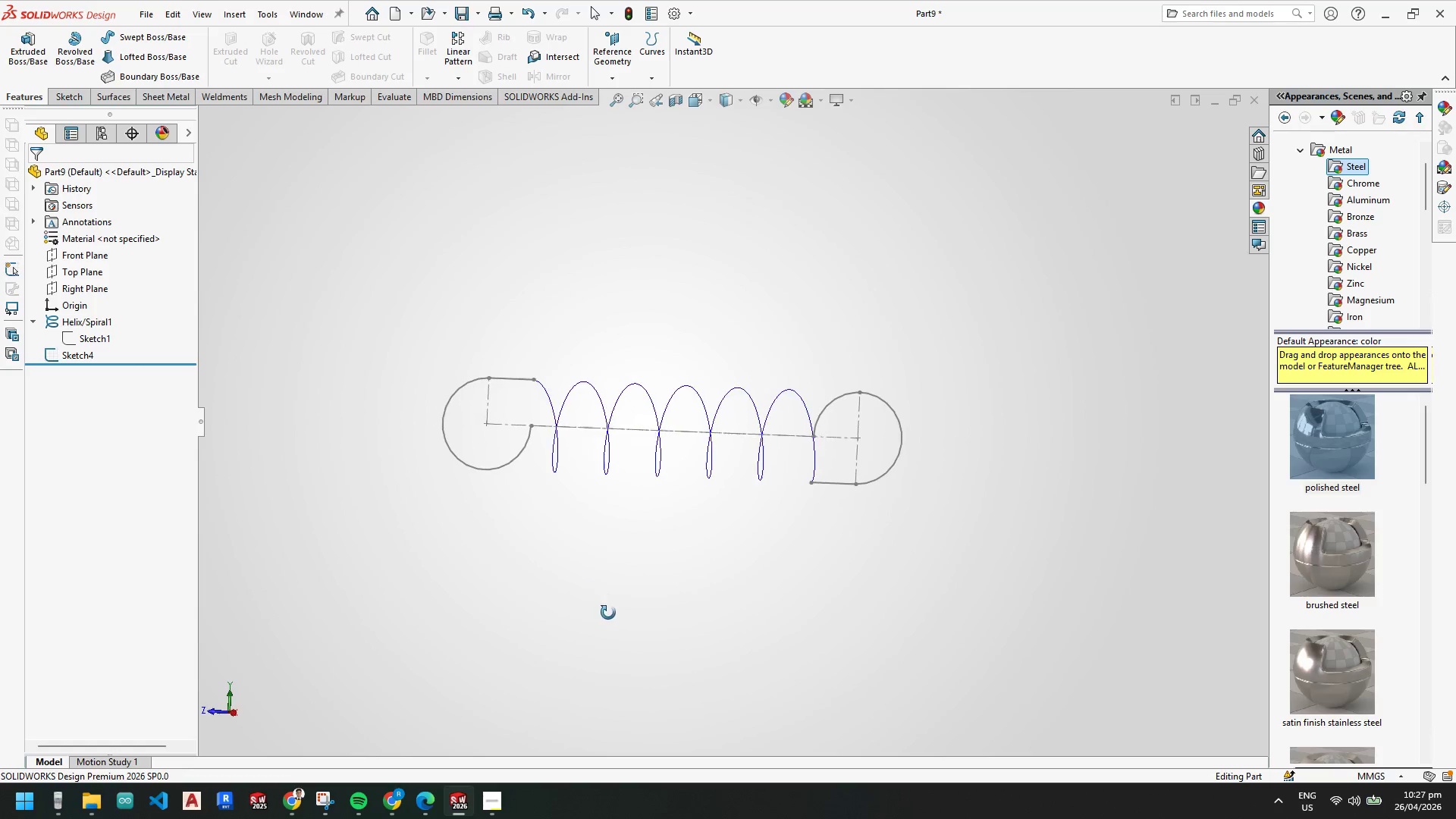 
scroll: coordinate [544, 338], scroll_direction: down, amount: 5.0
 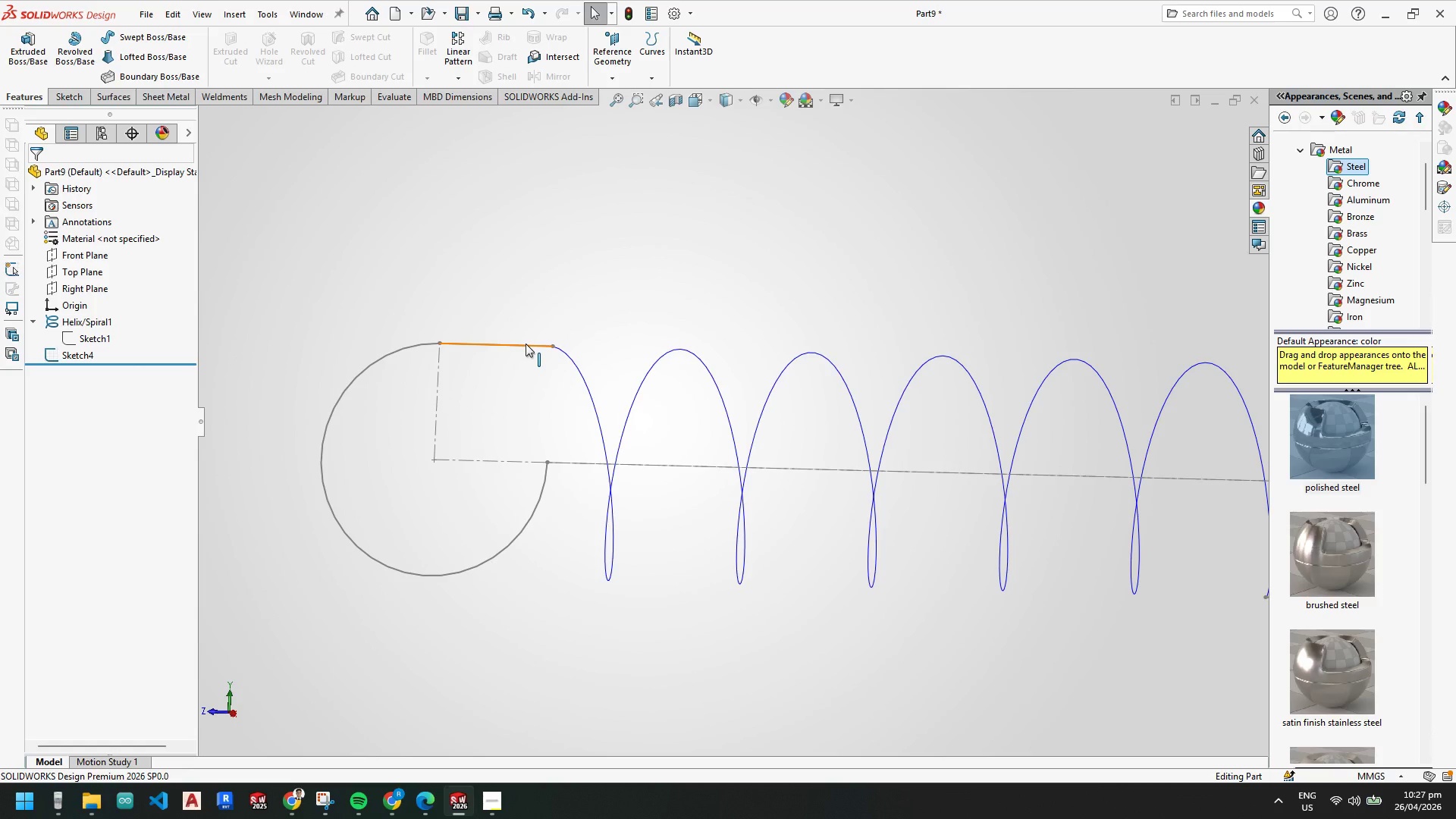 
left_click([526, 344])
 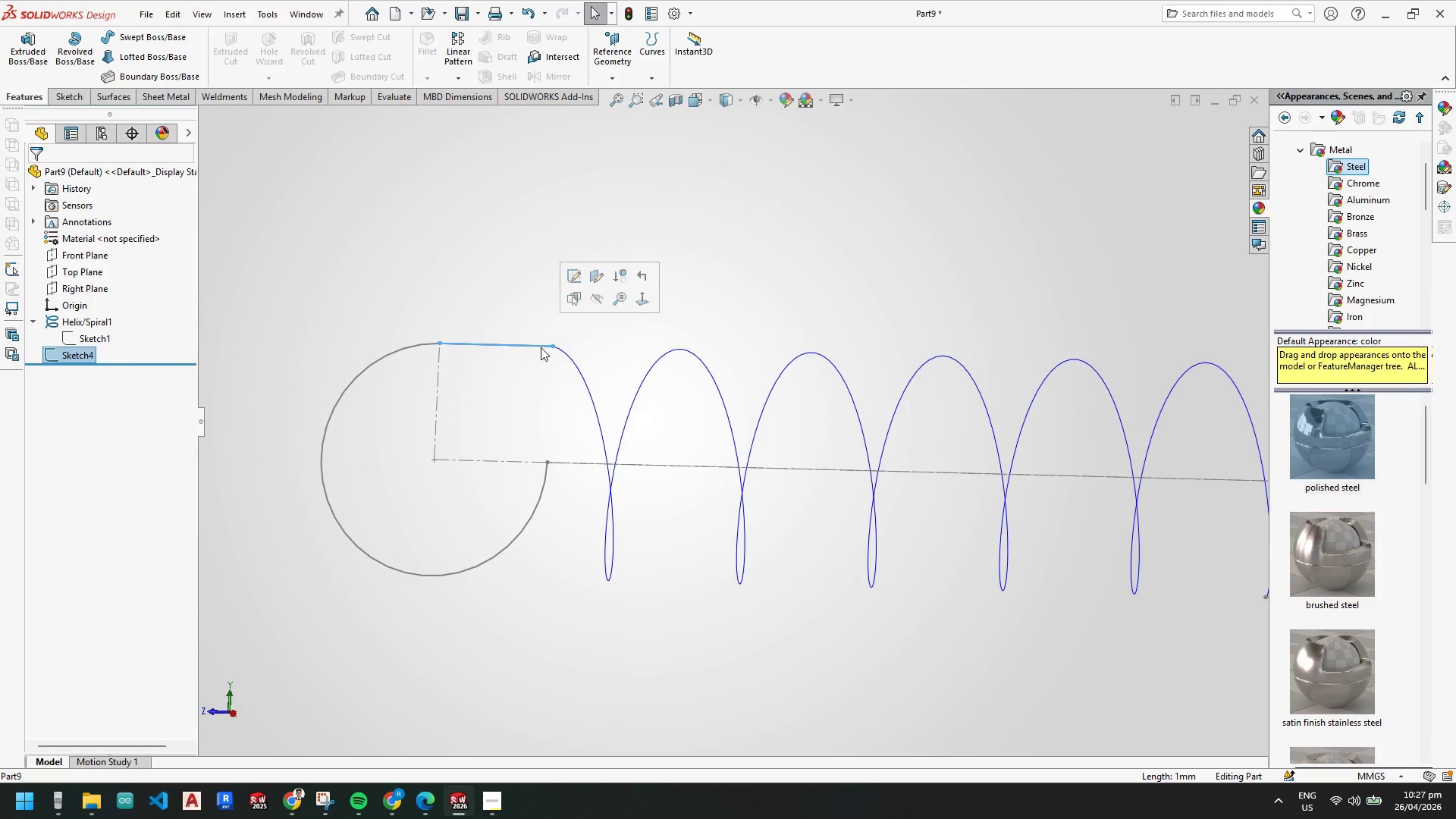 
scroll: coordinate [541, 350], scroll_direction: down, amount: 3.0
 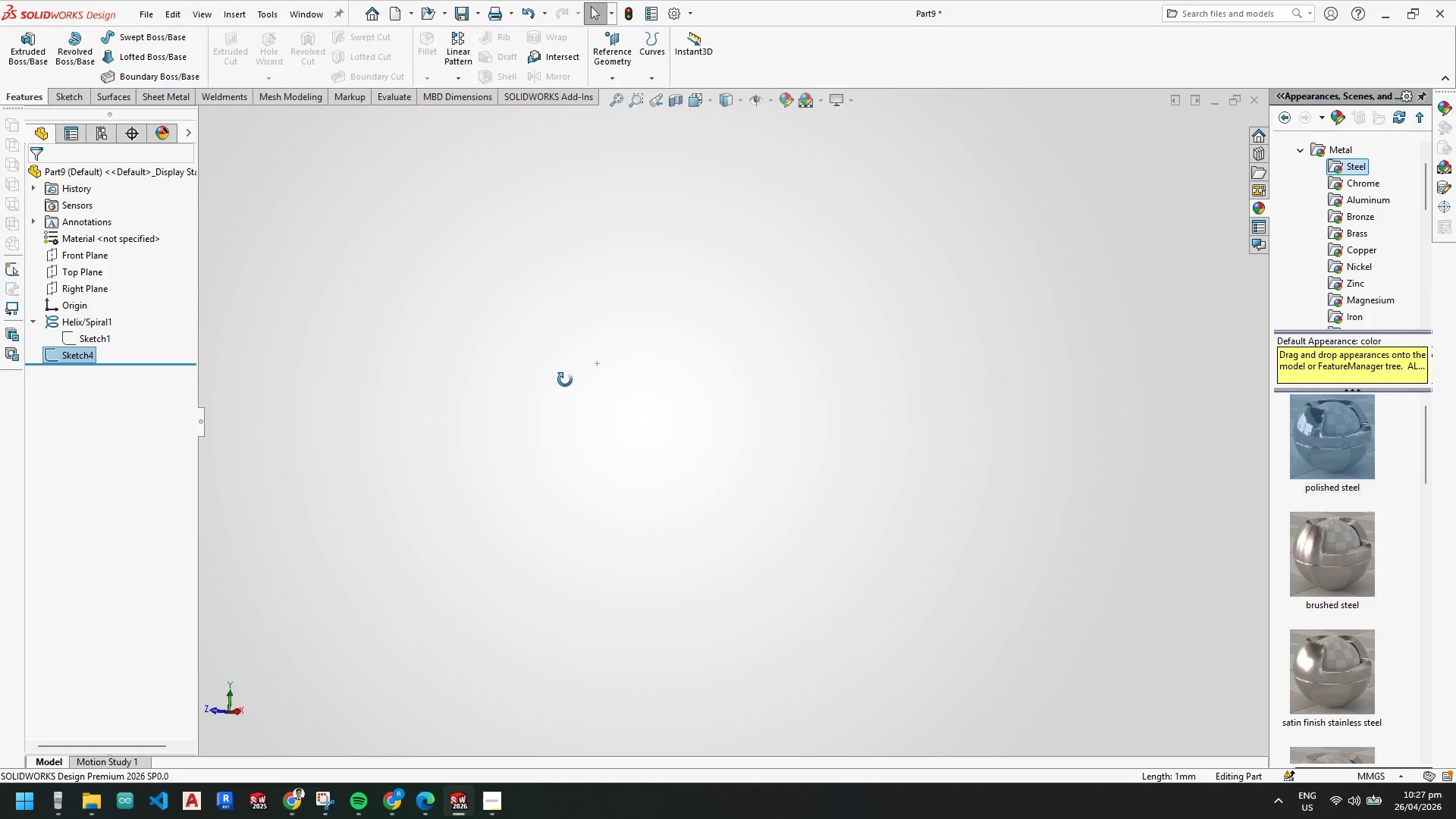 
key(Space)
 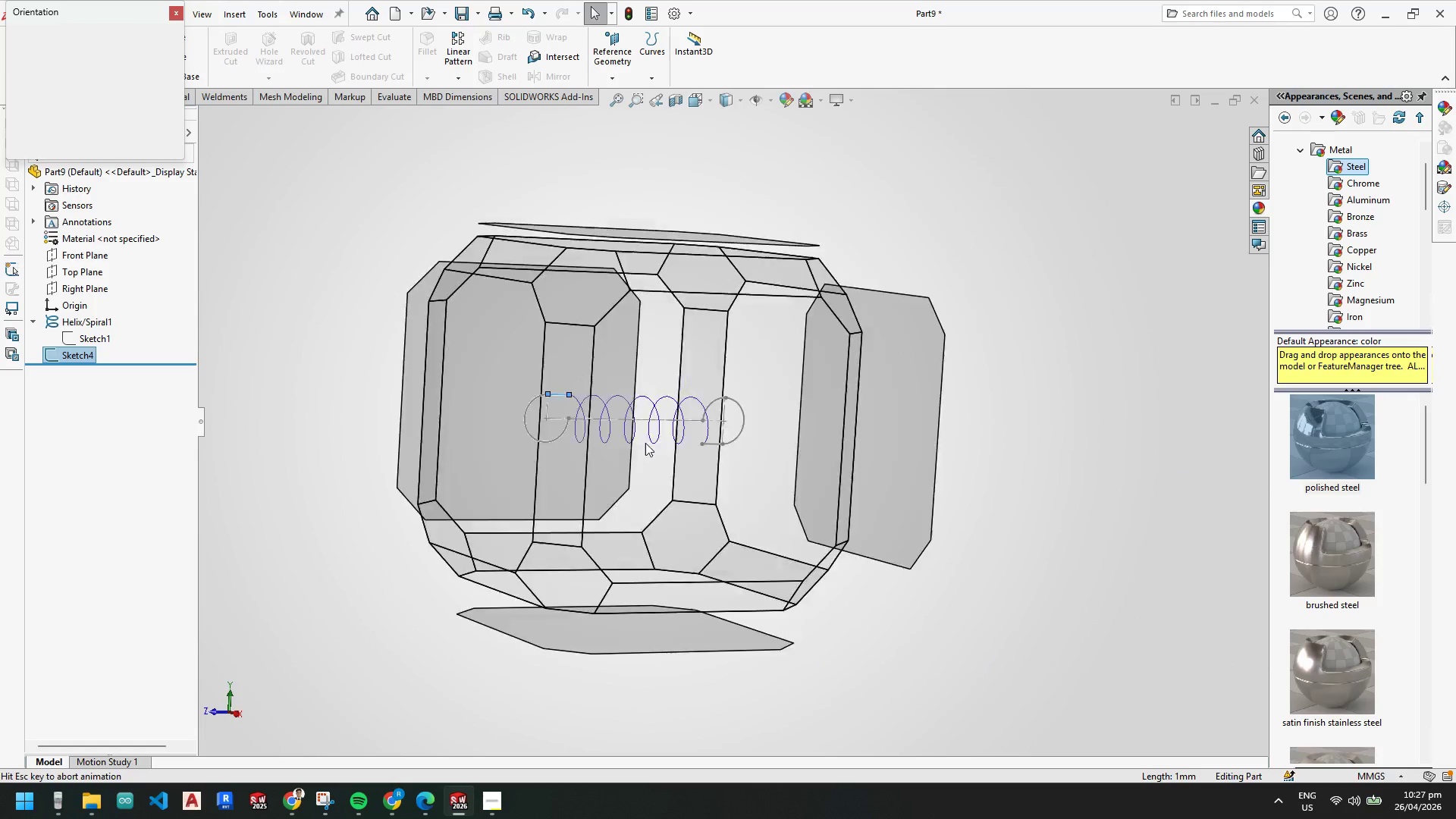 
scroll: coordinate [682, 419], scroll_direction: up, amount: 12.0
 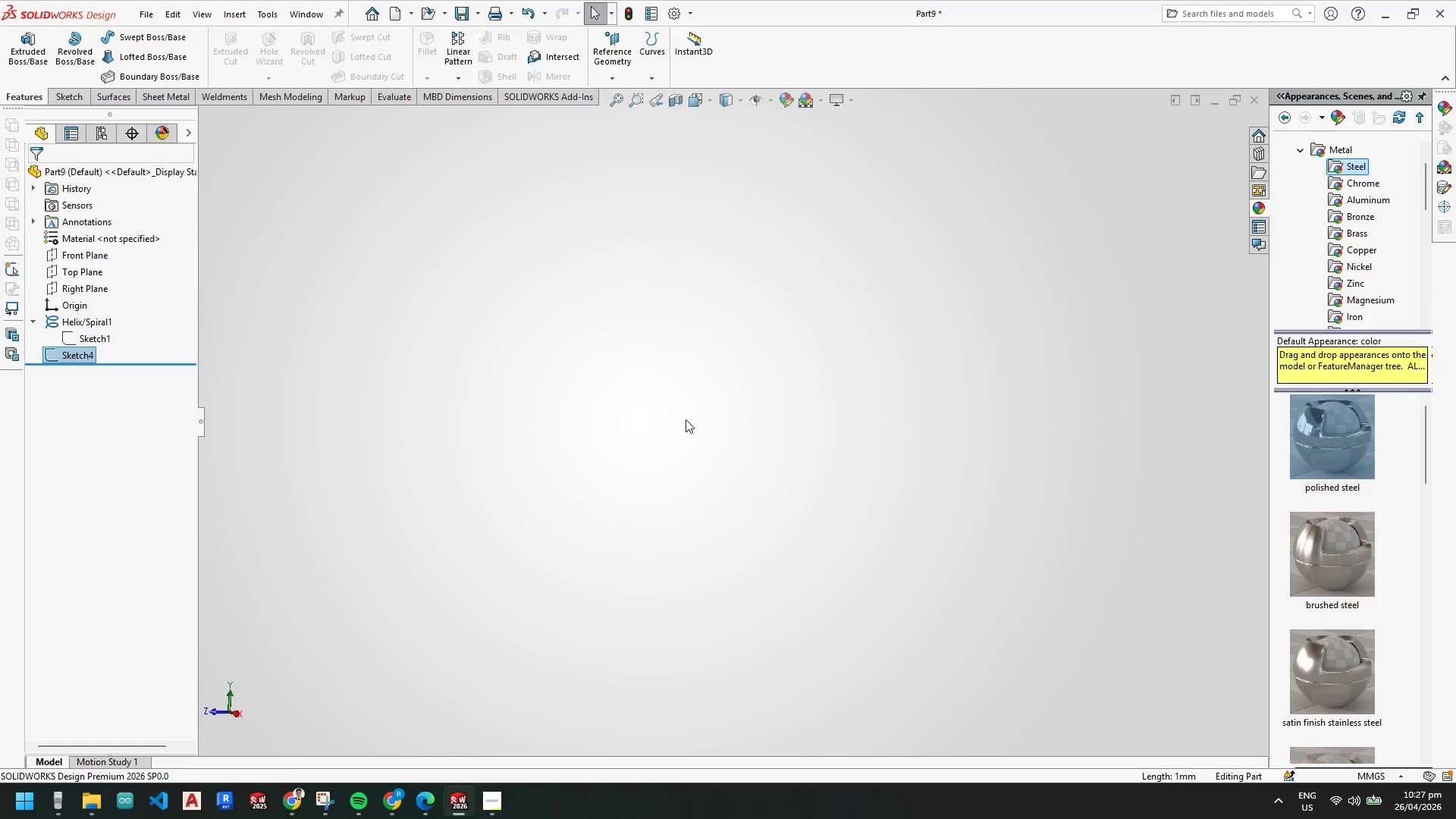 
left_click([629, 436])
 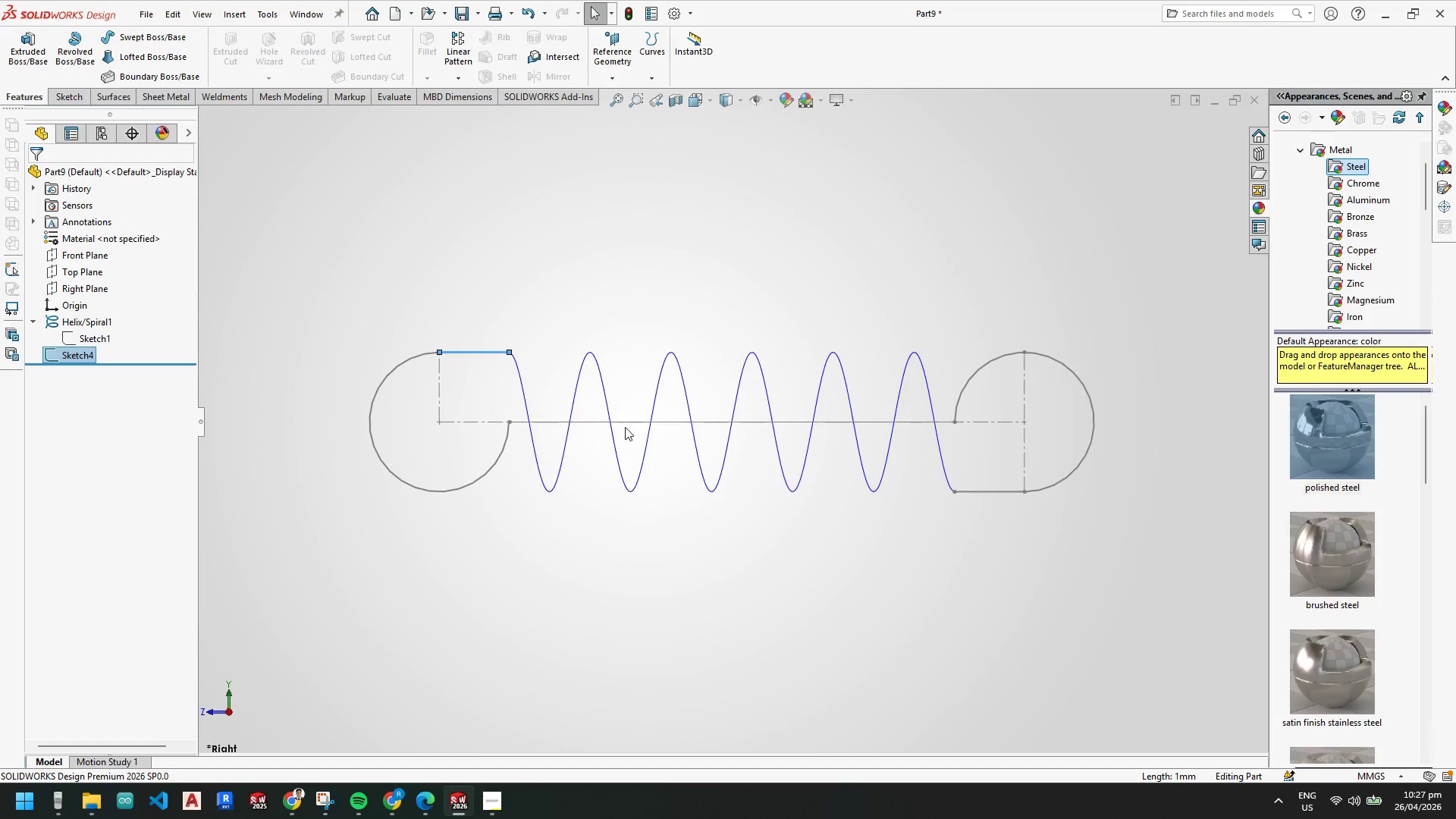 
key(Escape)
 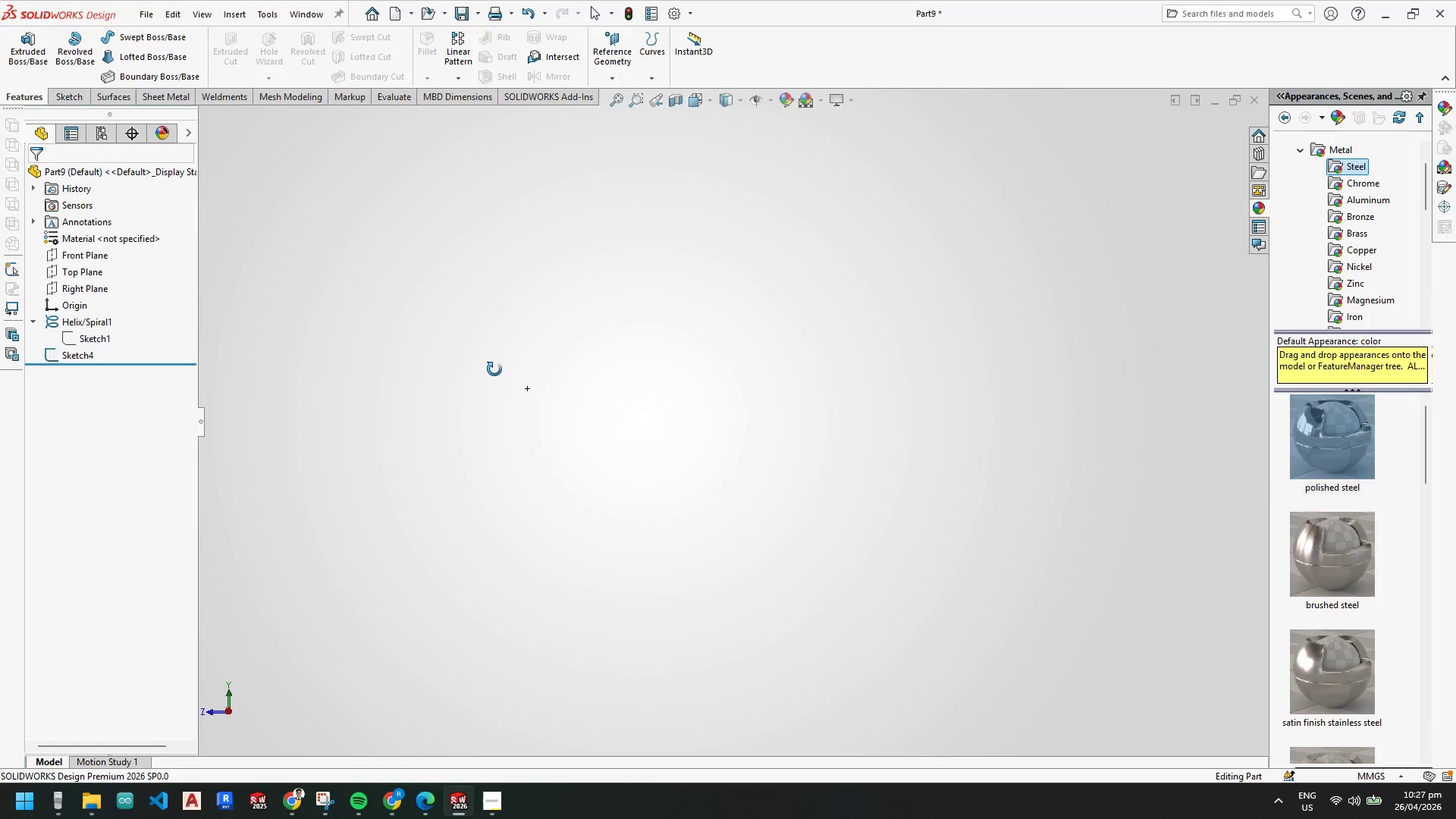 
scroll: coordinate [547, 359], scroll_direction: down, amount: 3.0
 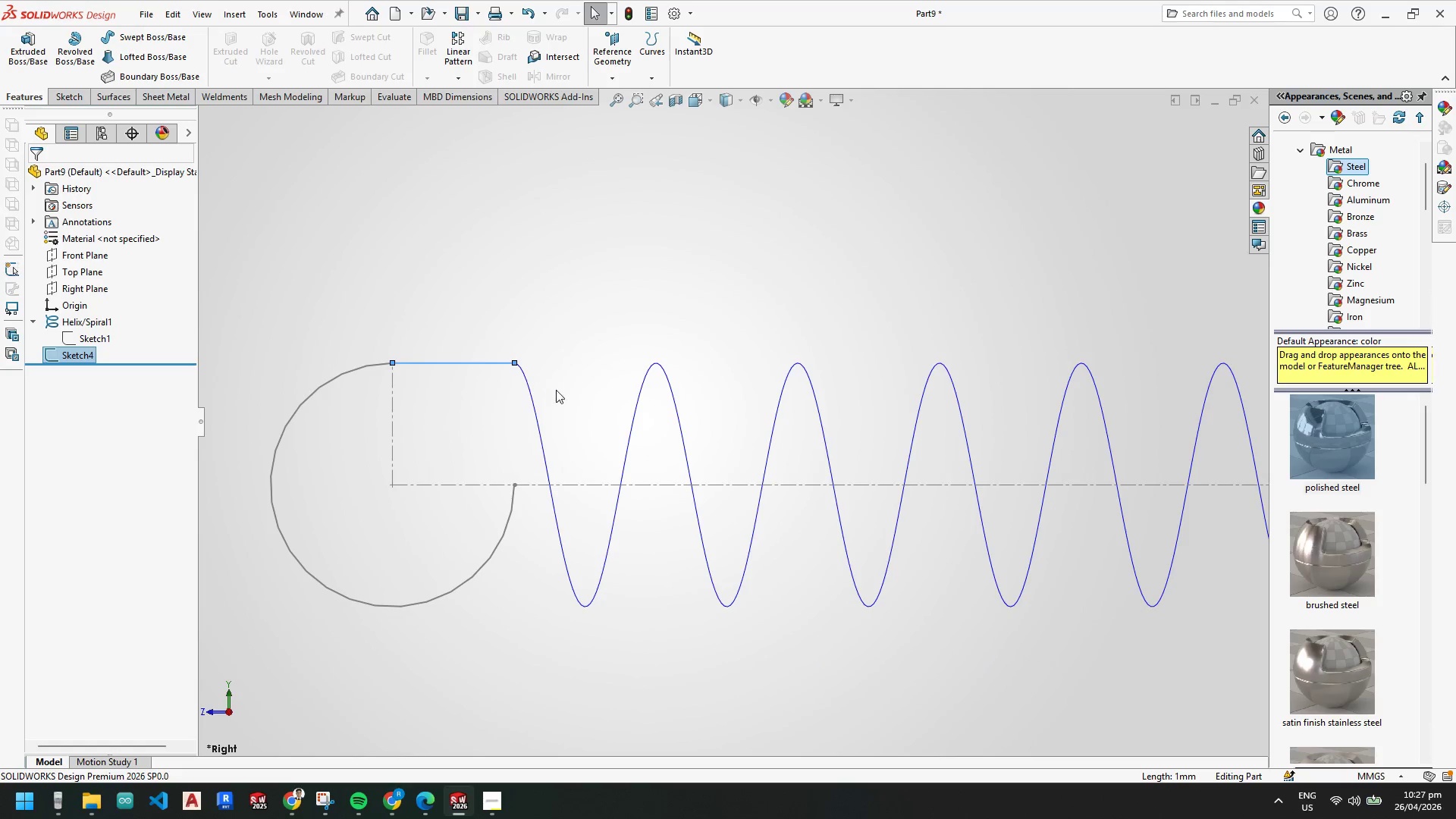 
key(Space)
 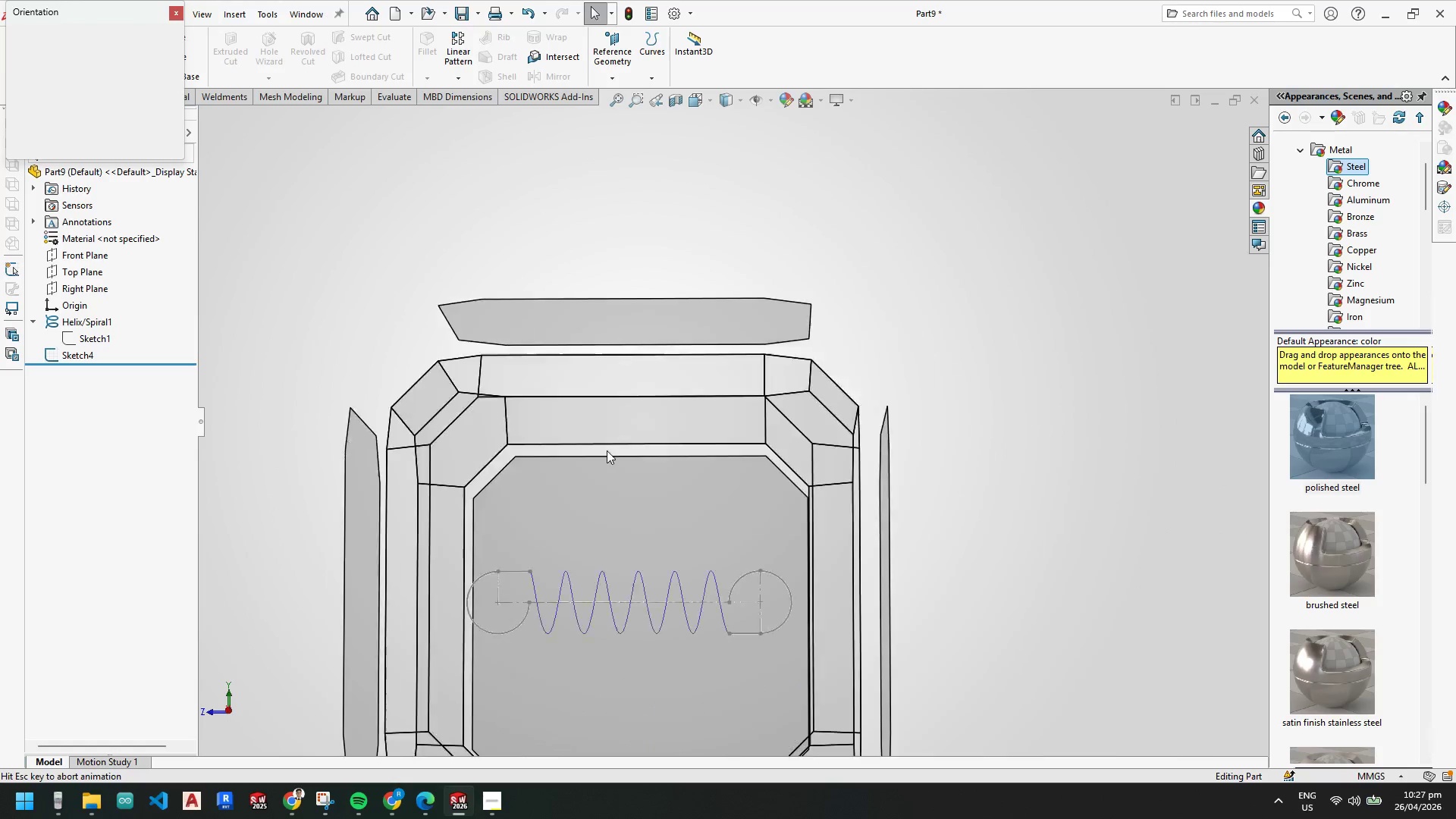 
left_click([563, 487])
 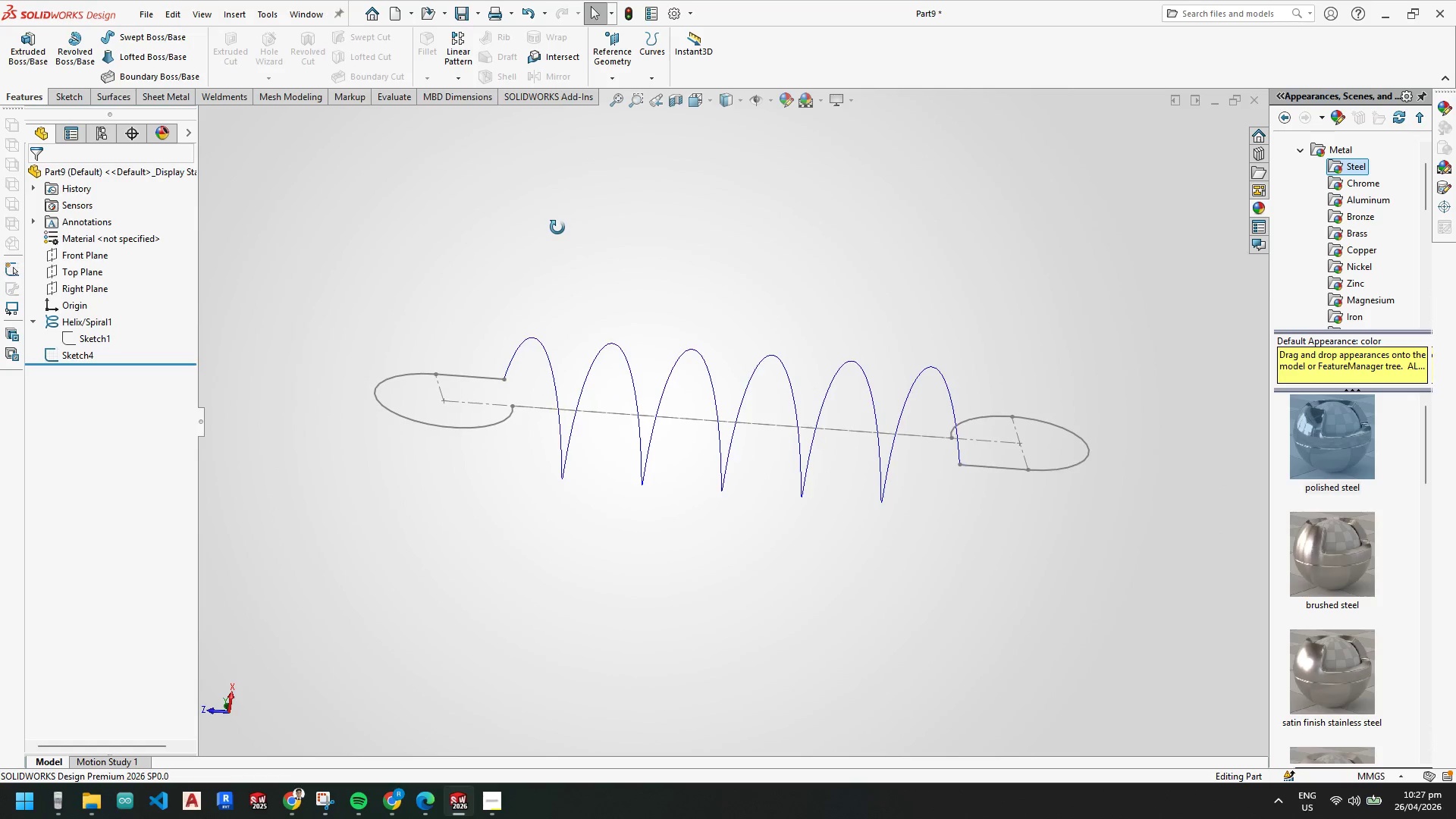 
scroll: coordinate [515, 380], scroll_direction: down, amount: 4.0
 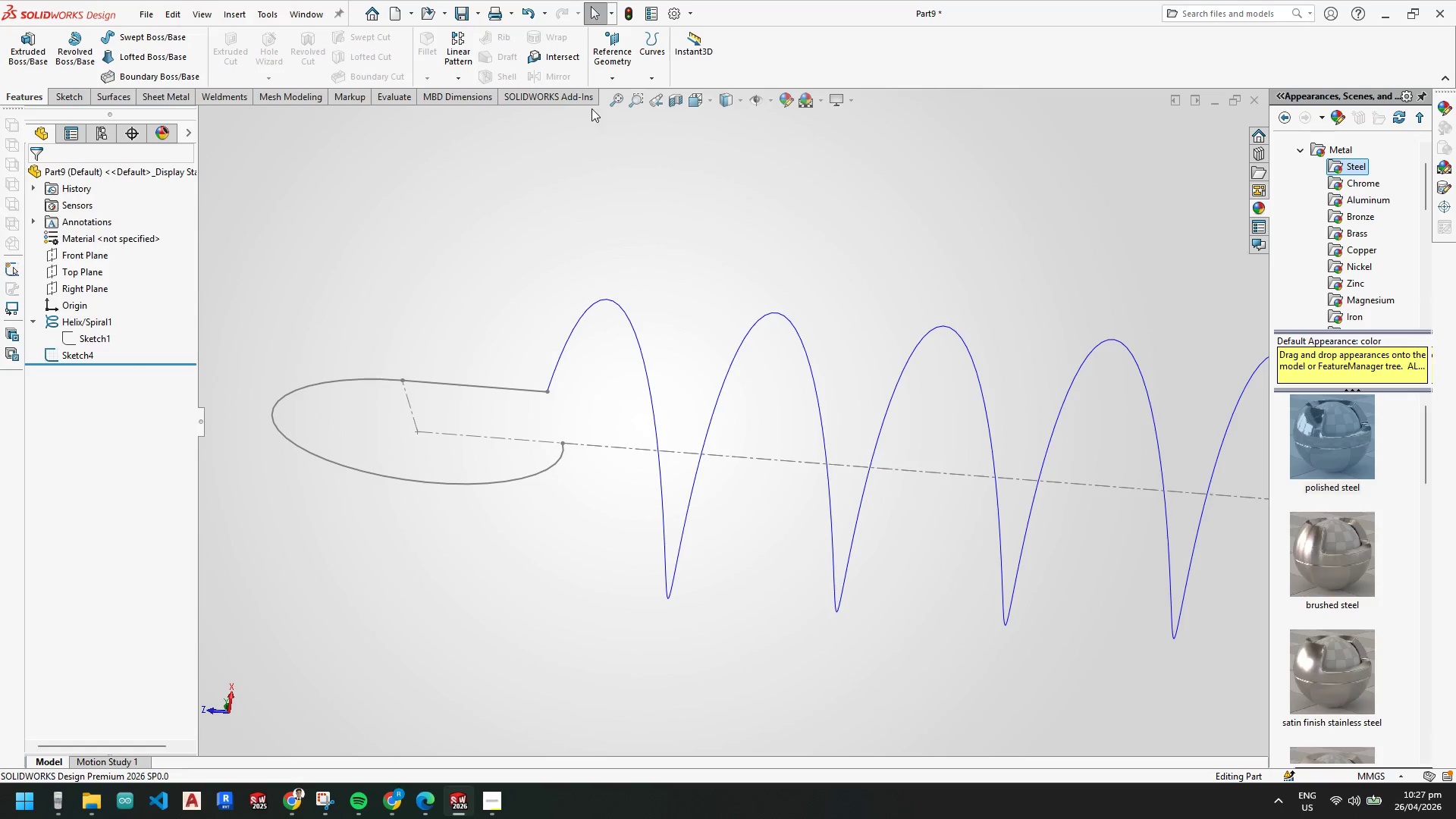 
left_click_drag(start_coordinate=[654, 67], to_coordinate=[654, 73])
 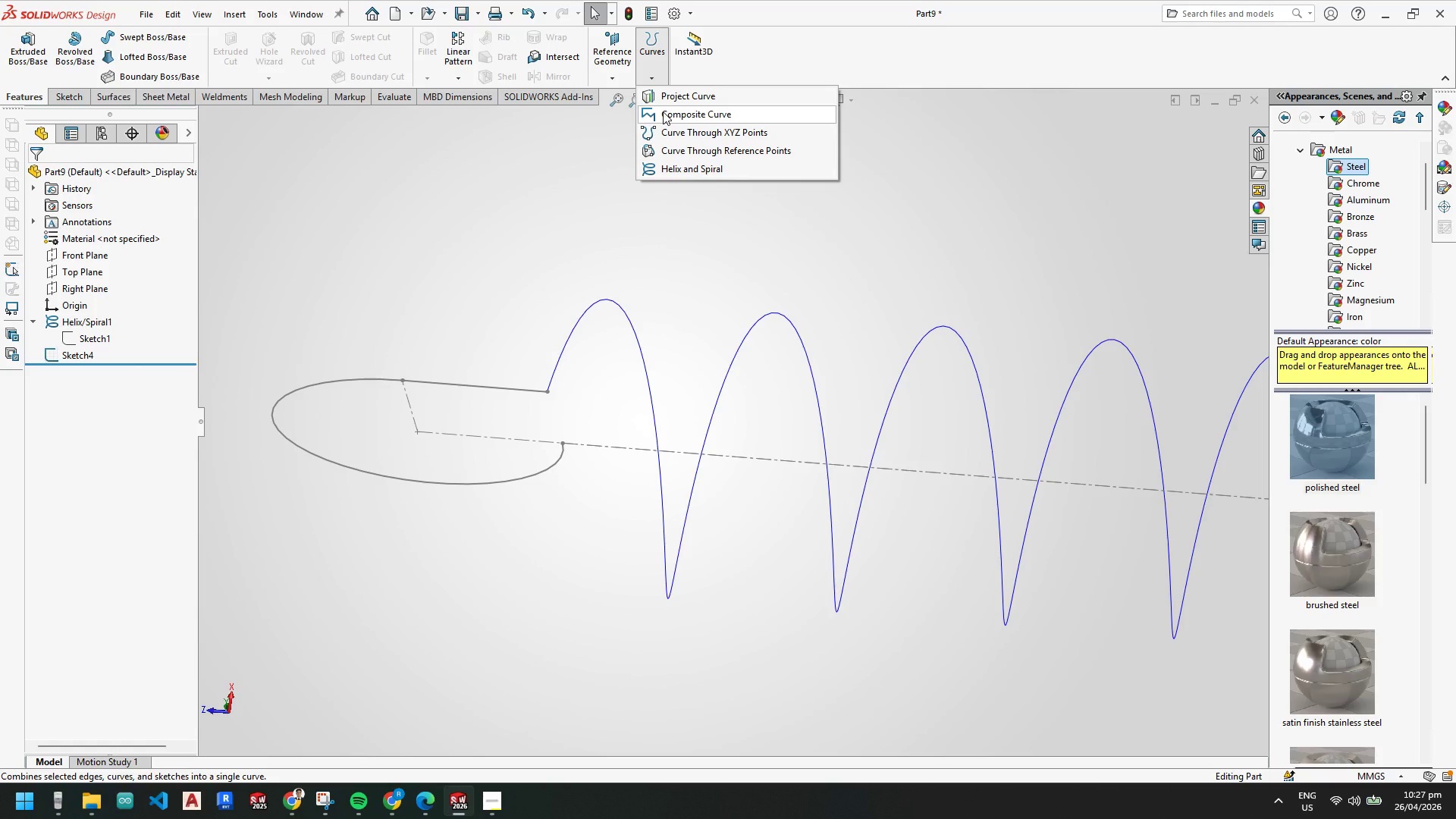 
left_click([663, 111])
 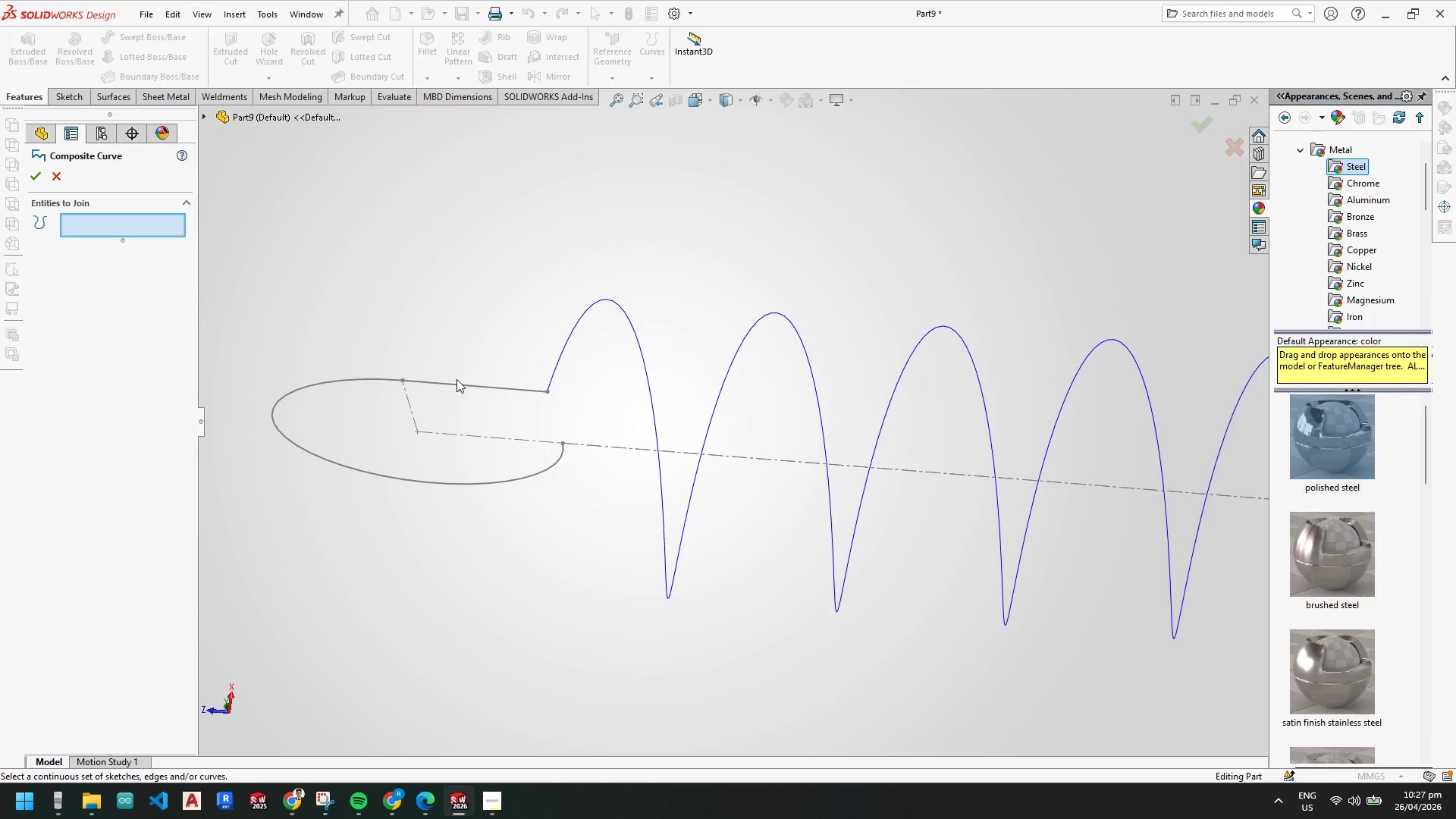 
left_click([459, 384])
 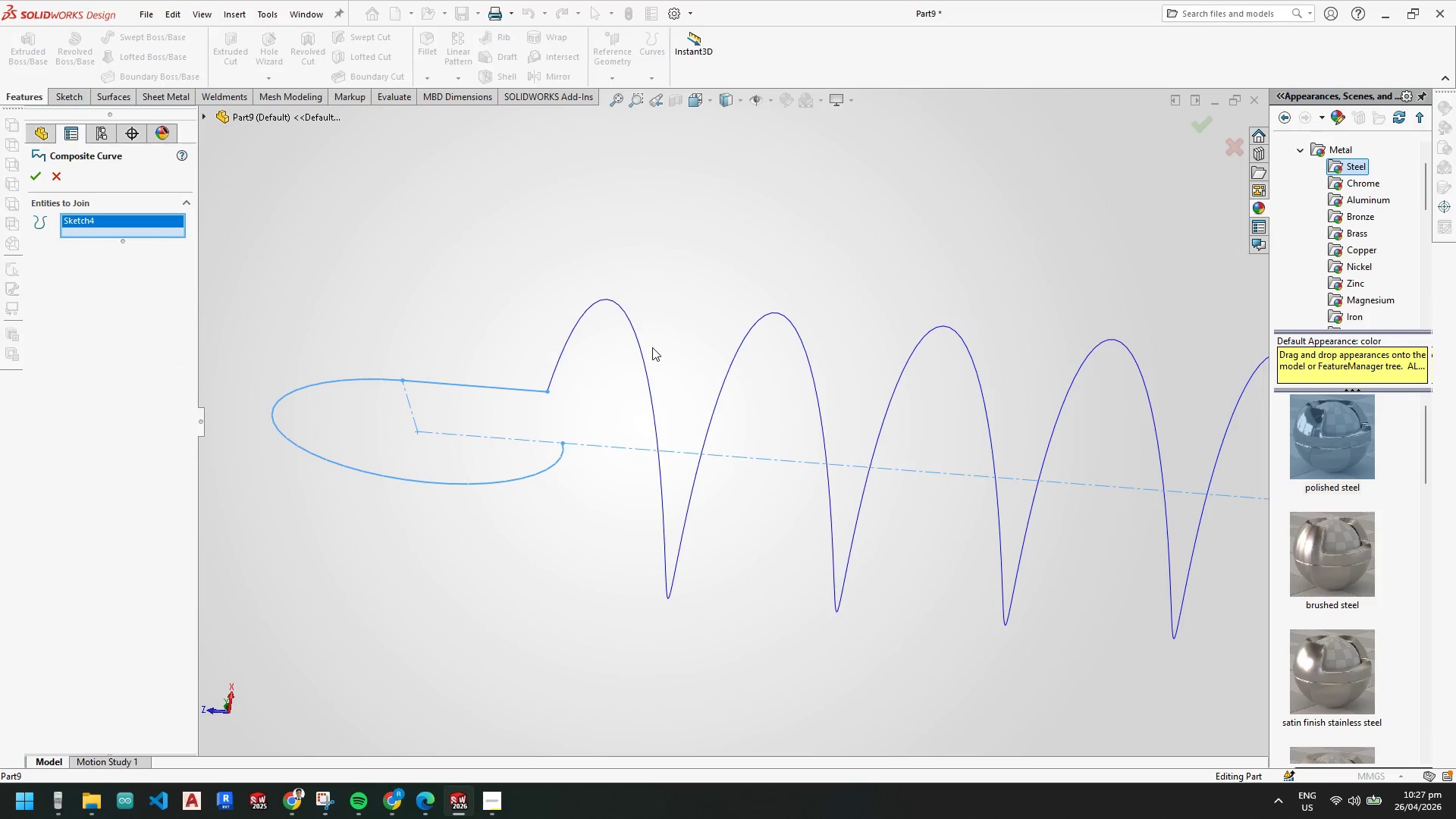 
left_click([641, 347])
 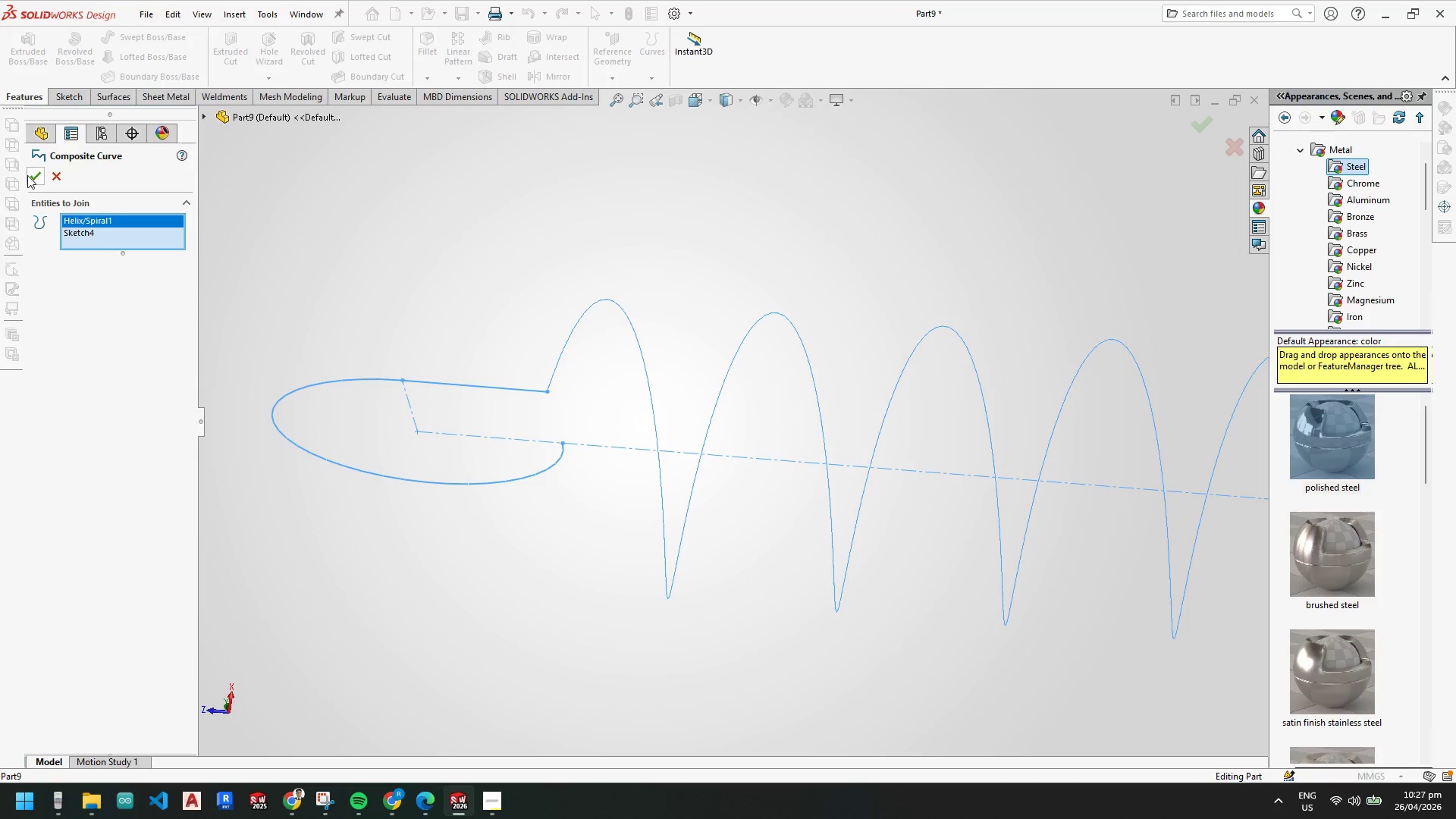 
left_click([30, 178])
 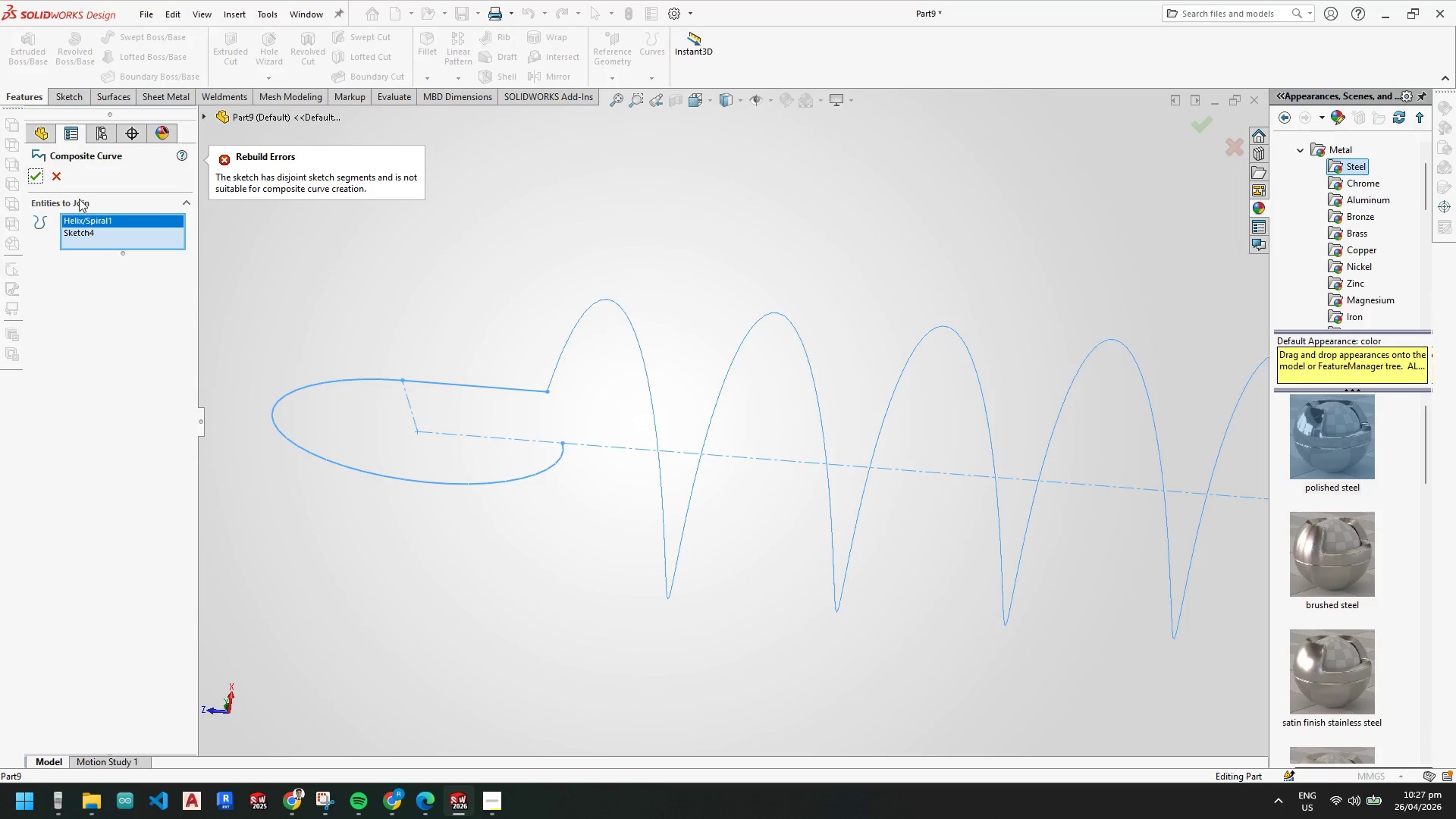 
key(Escape)
 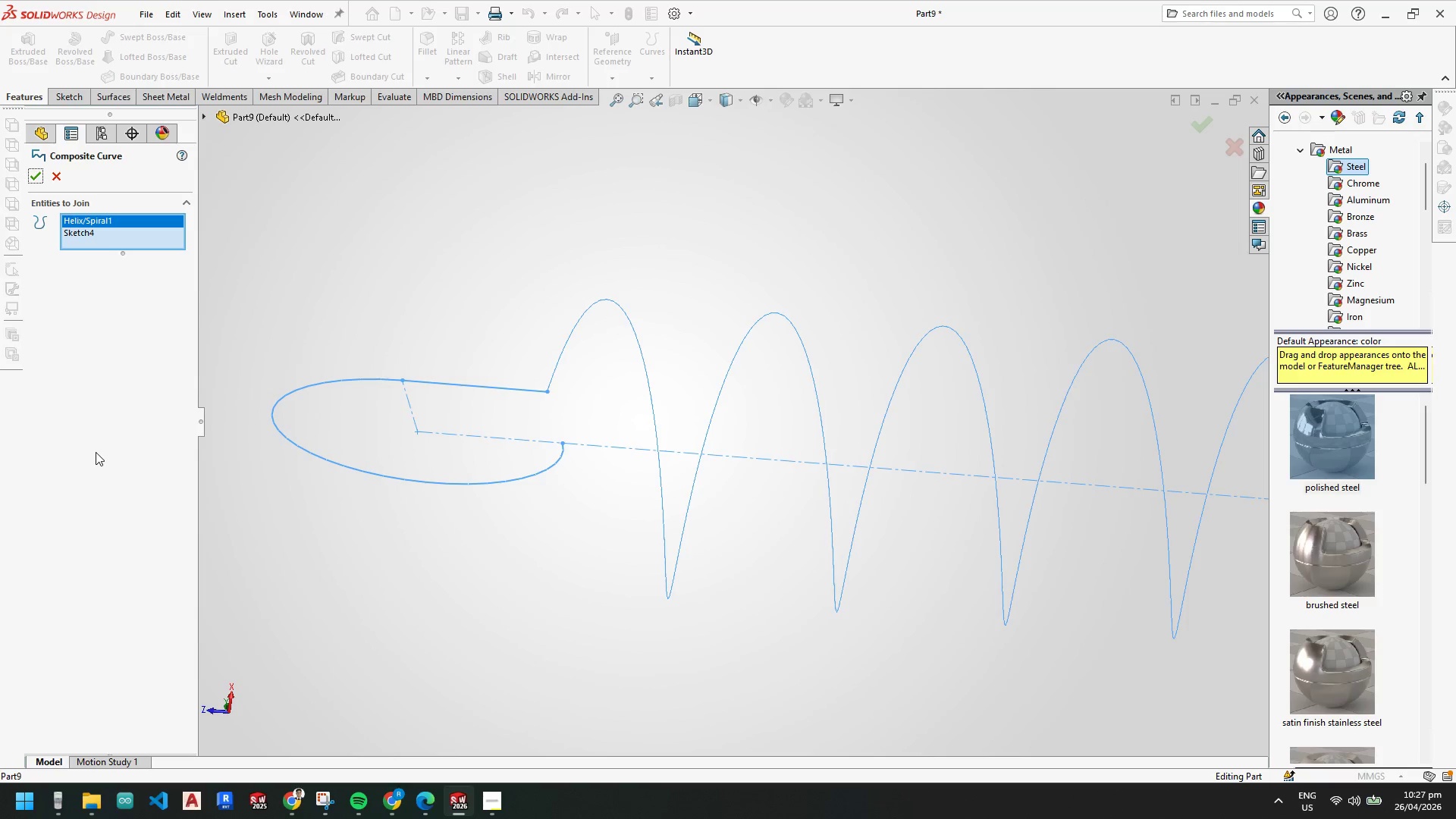 
key(Escape)
 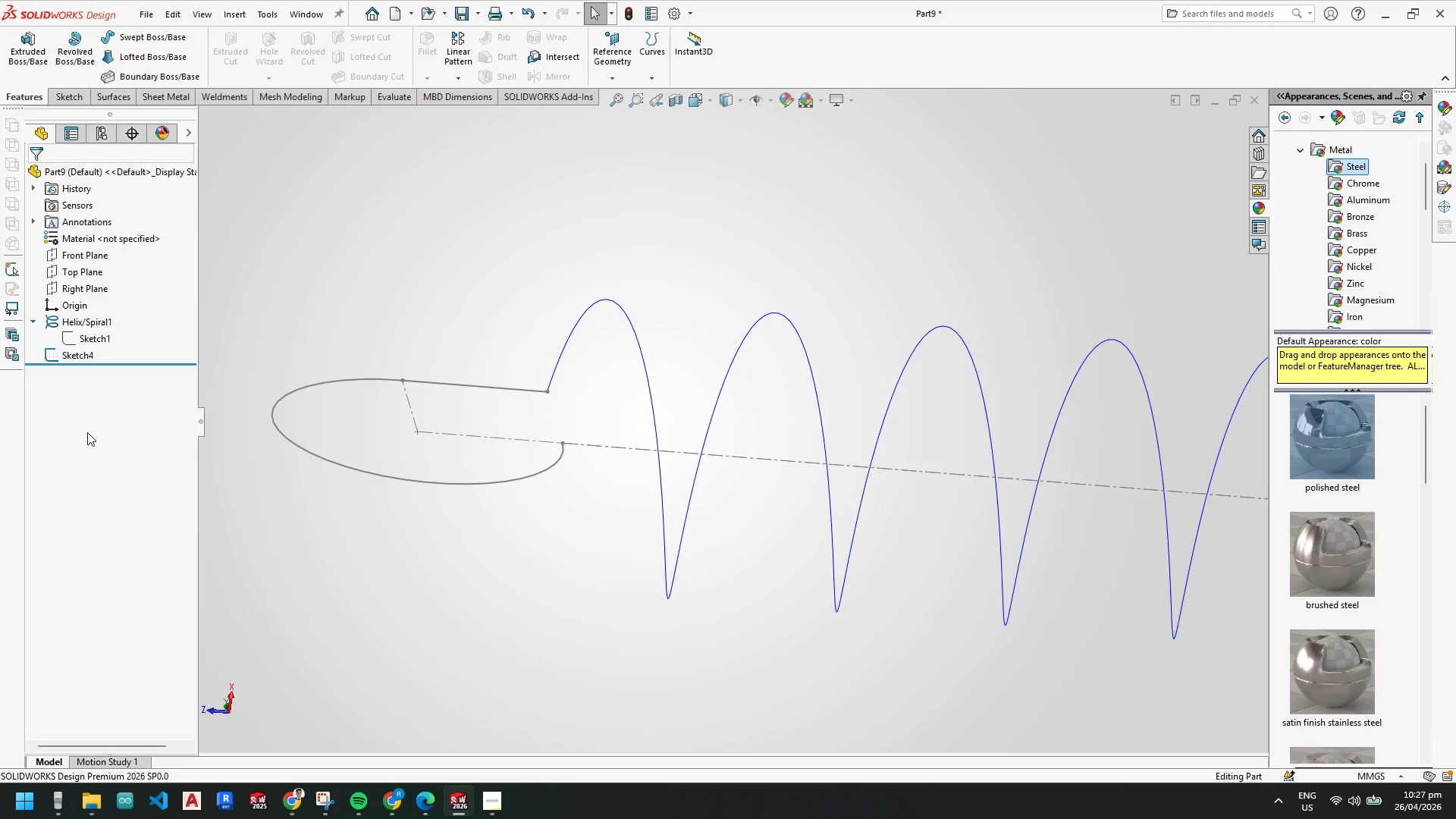 
key(Escape)
 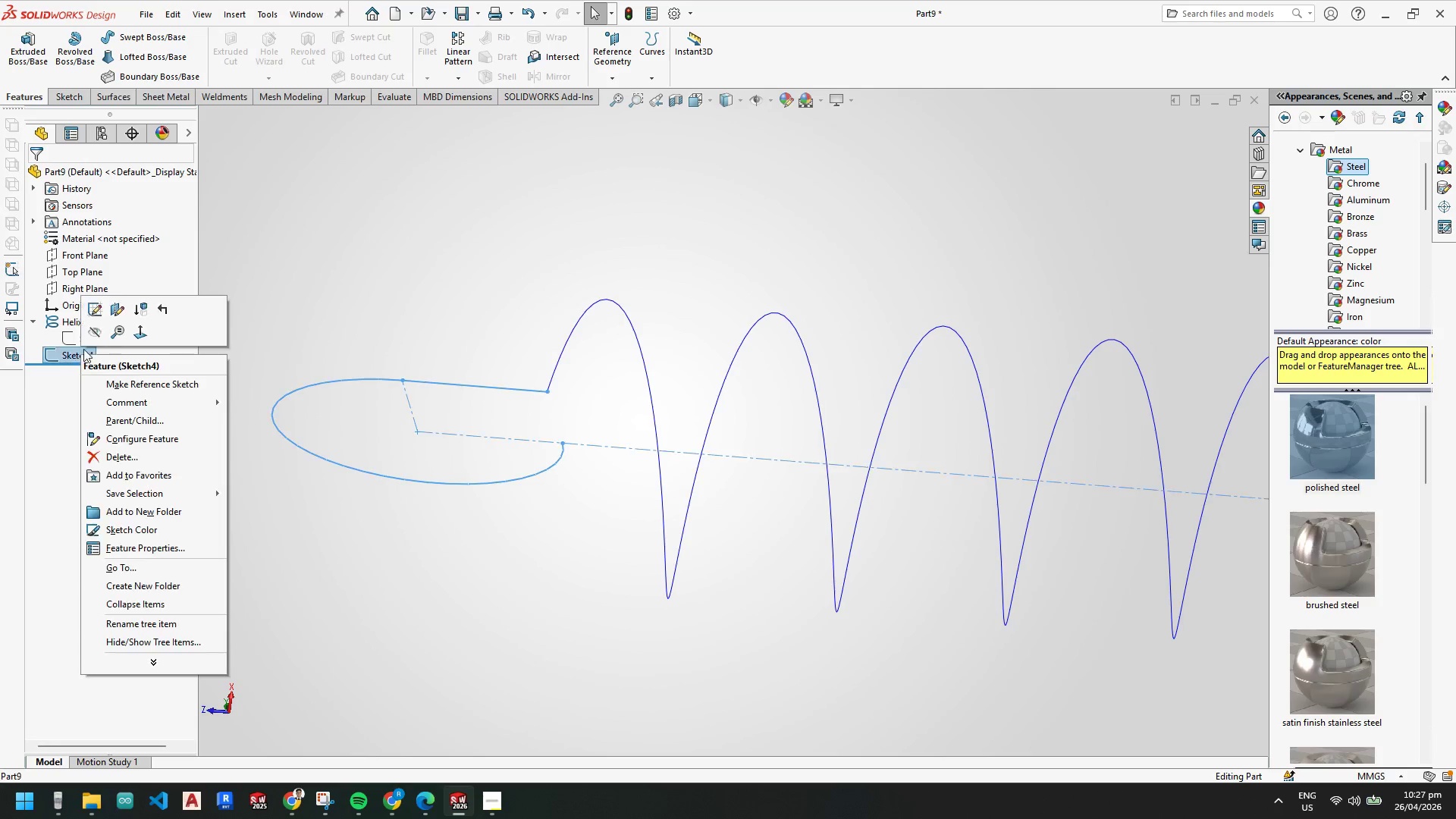 
left_click([90, 305])
 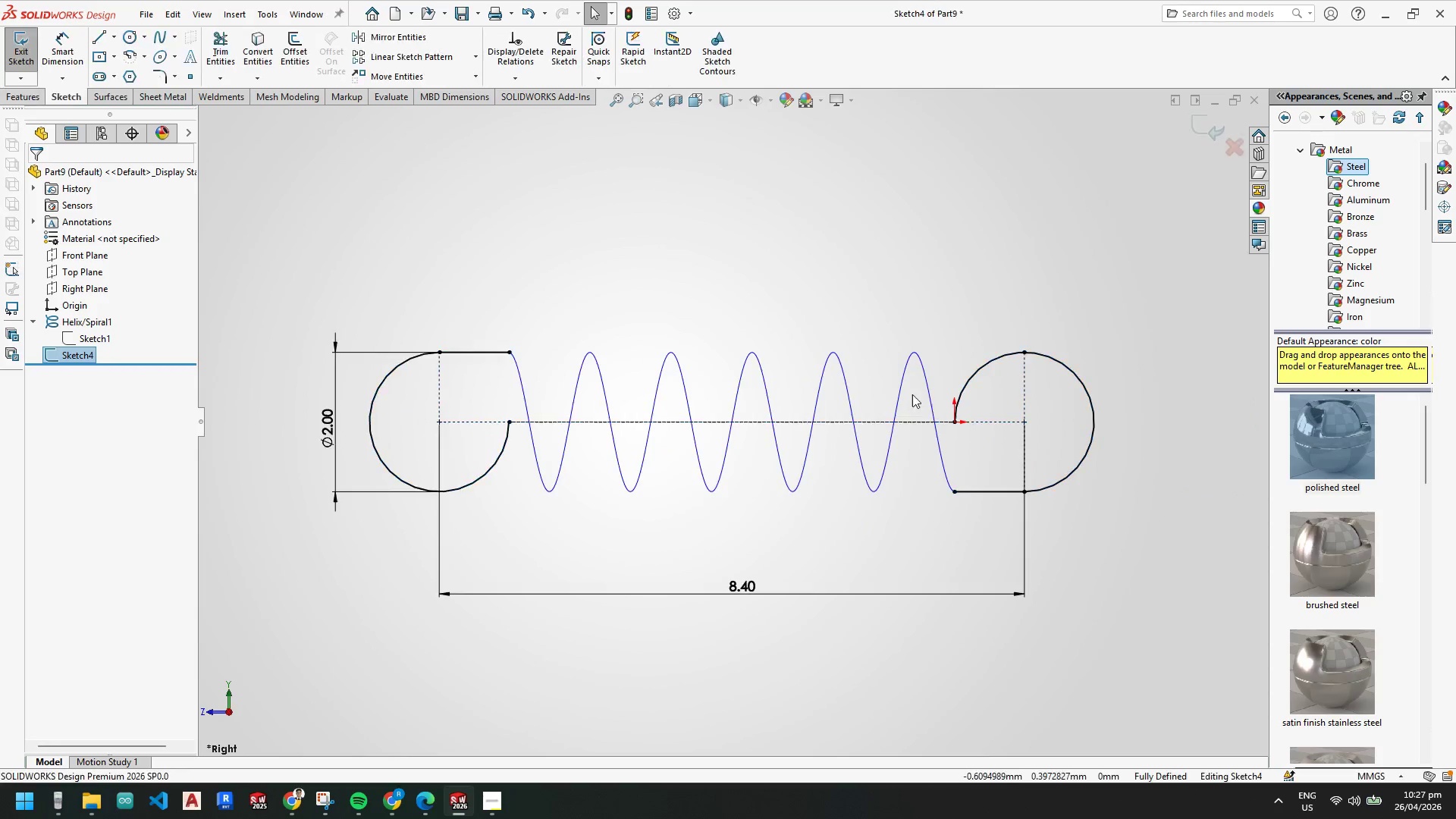 
key(Escape)
 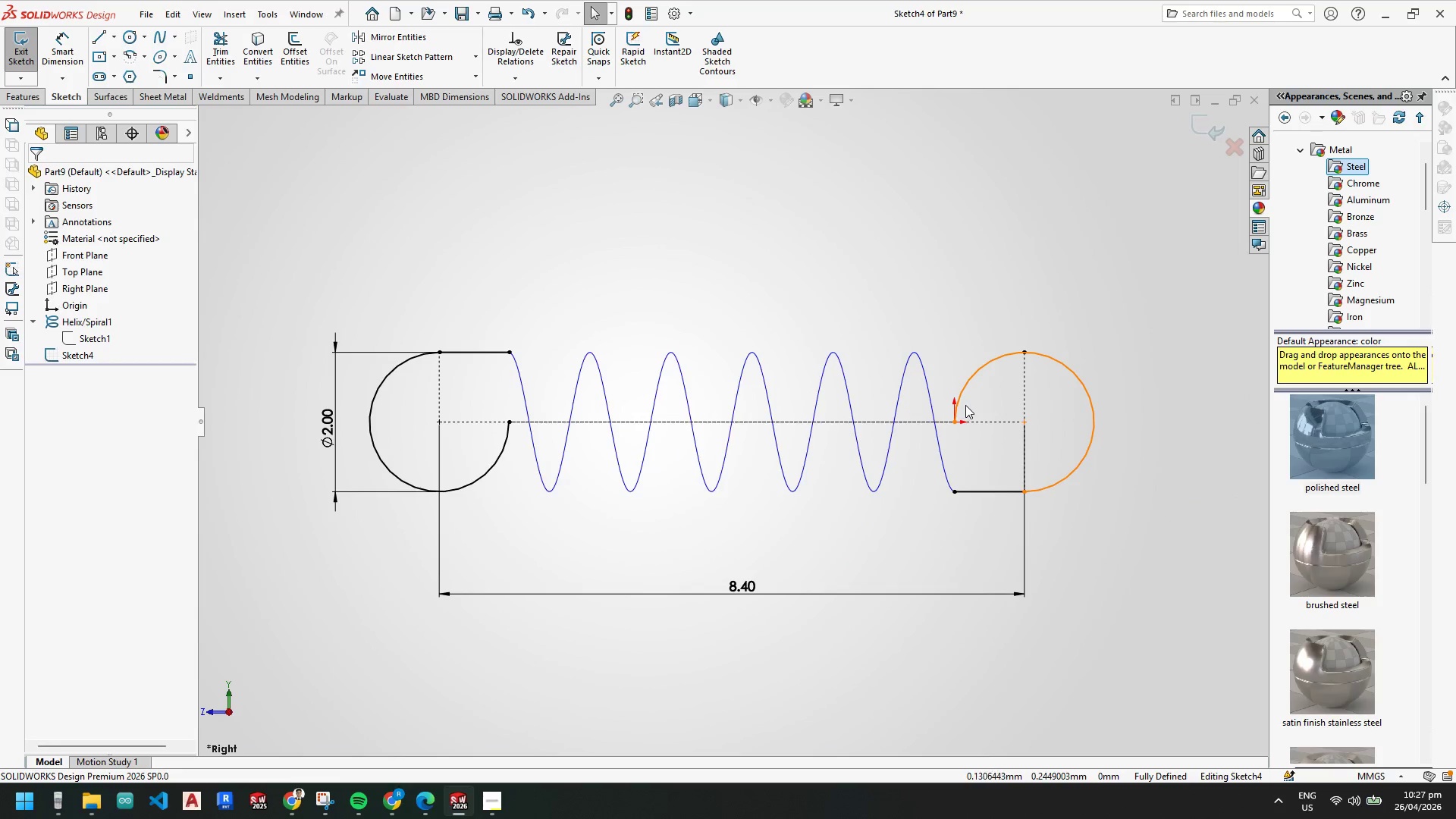 
key(Escape)
 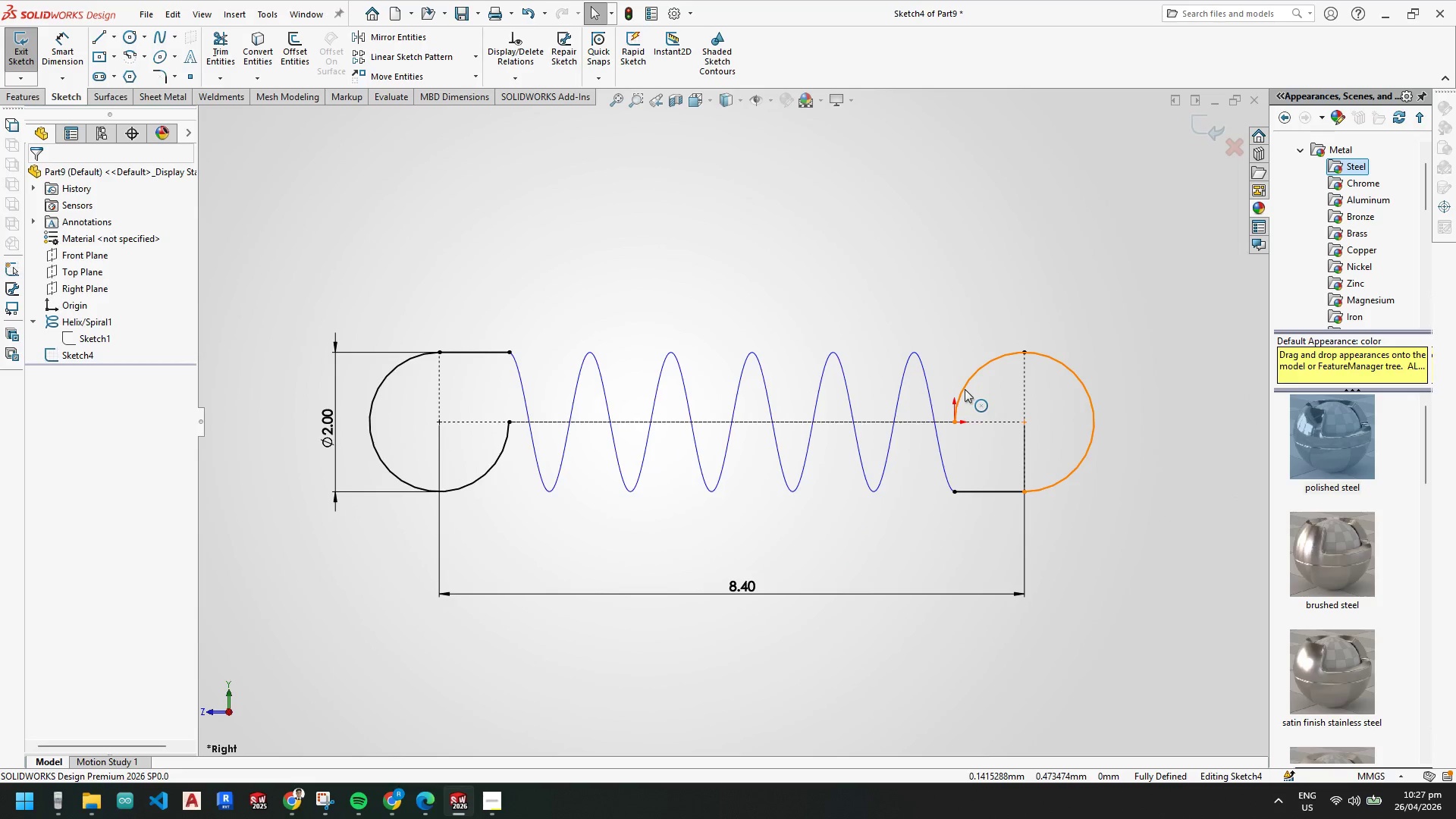 
left_click([965, 389])
 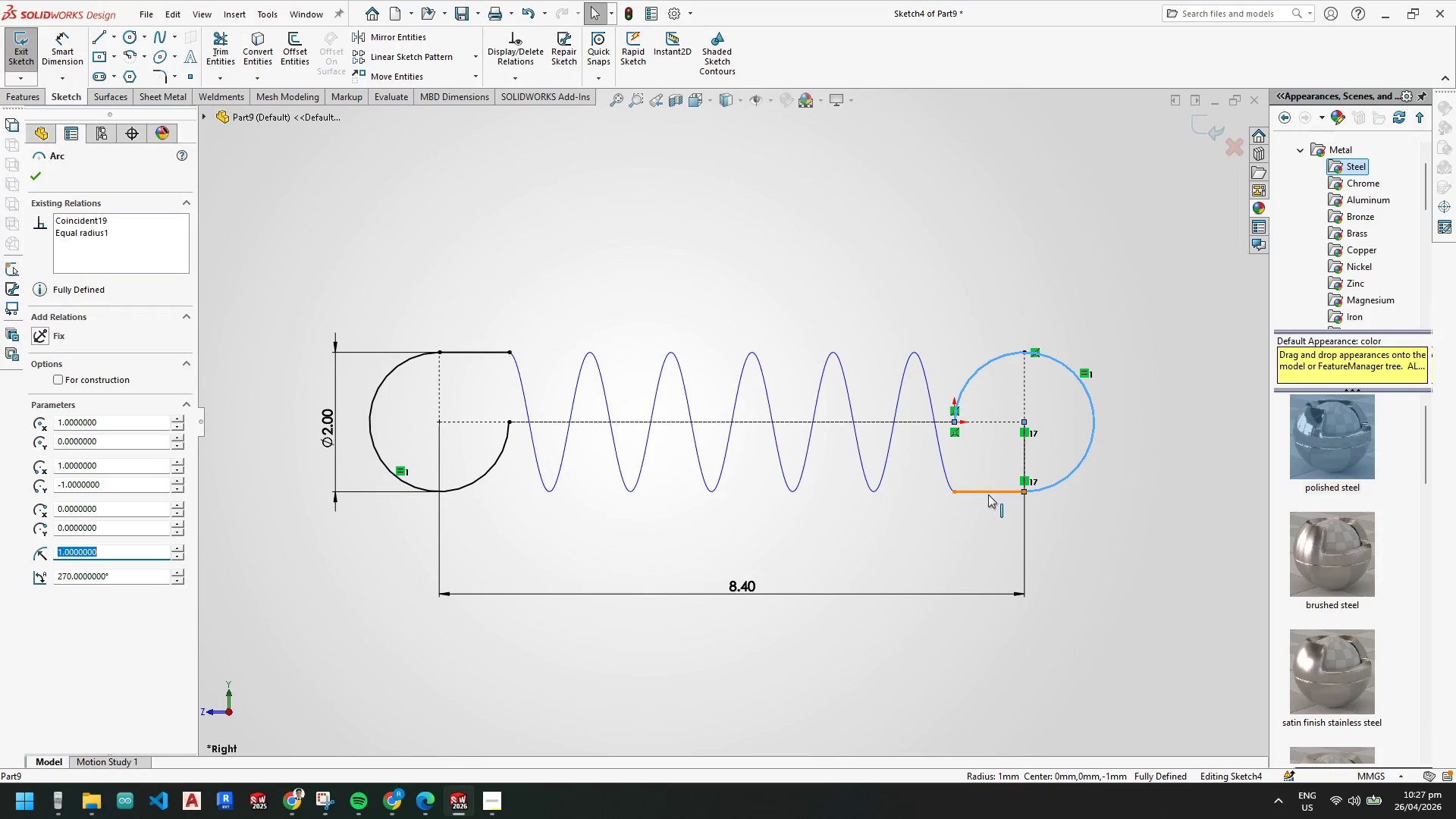 
key(Control+ControlLeft)
 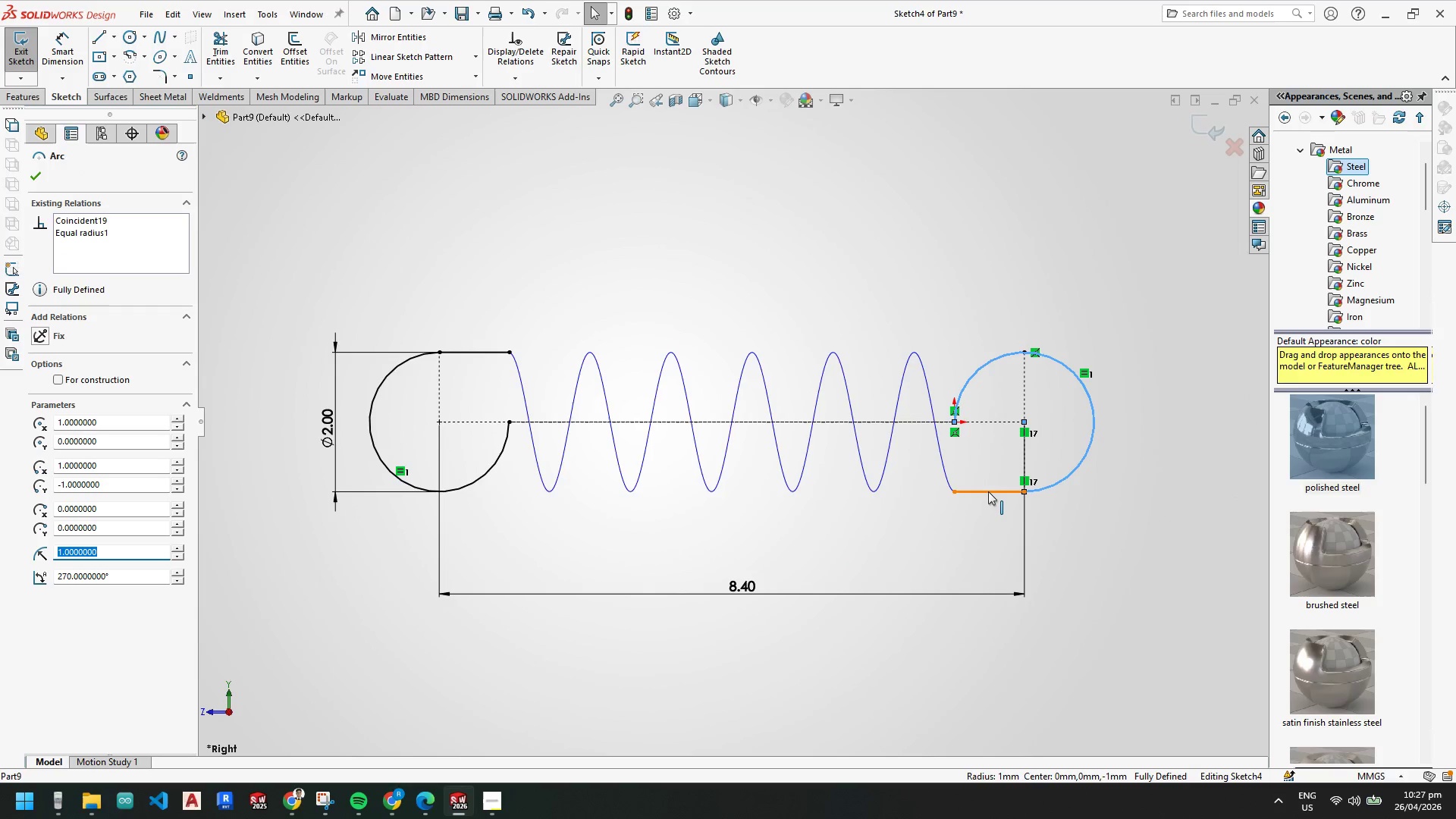 
hold_key(key=ControlLeft, duration=0.39)
left_click([988, 491])
 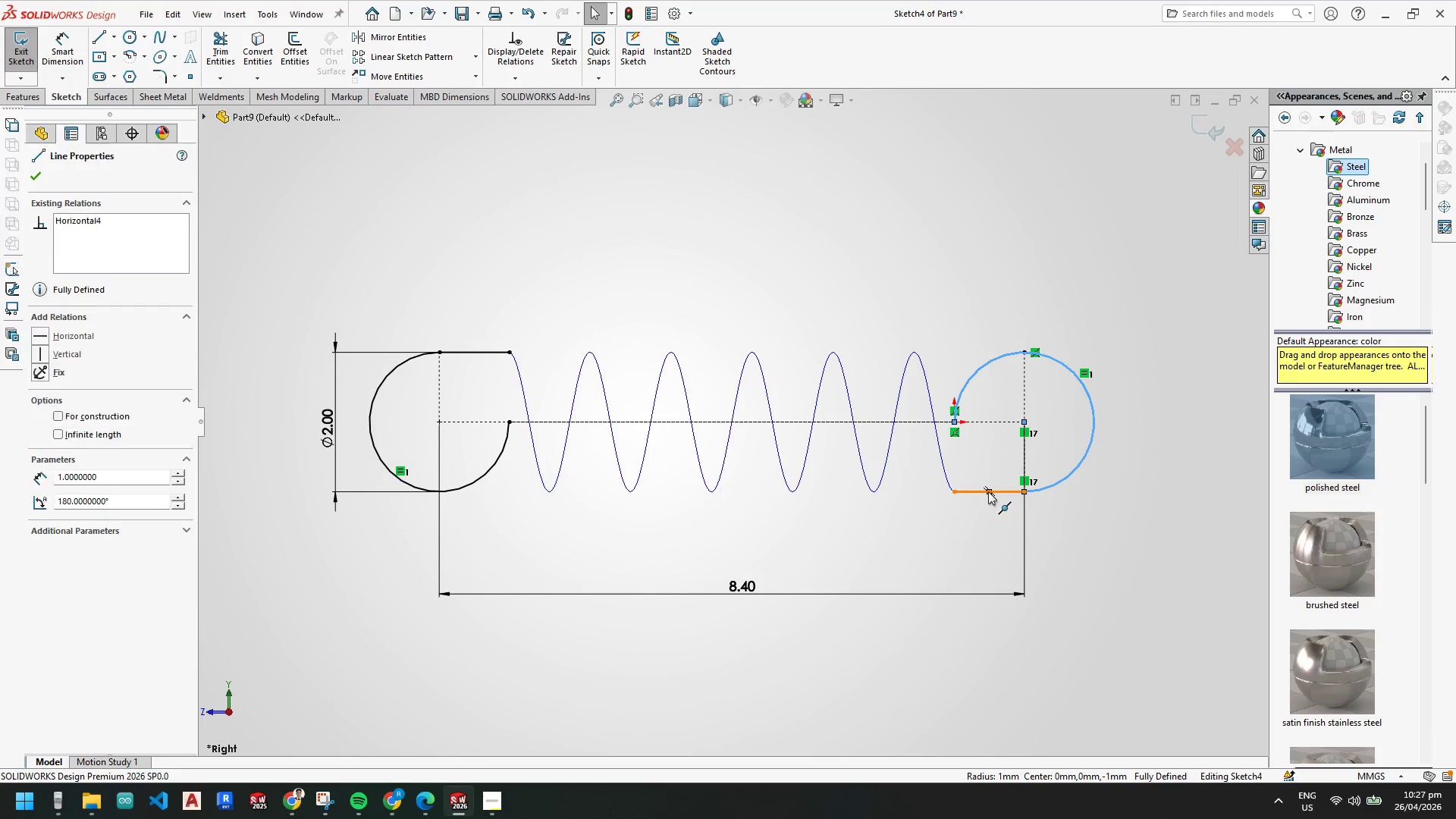 
right_click([988, 491])
 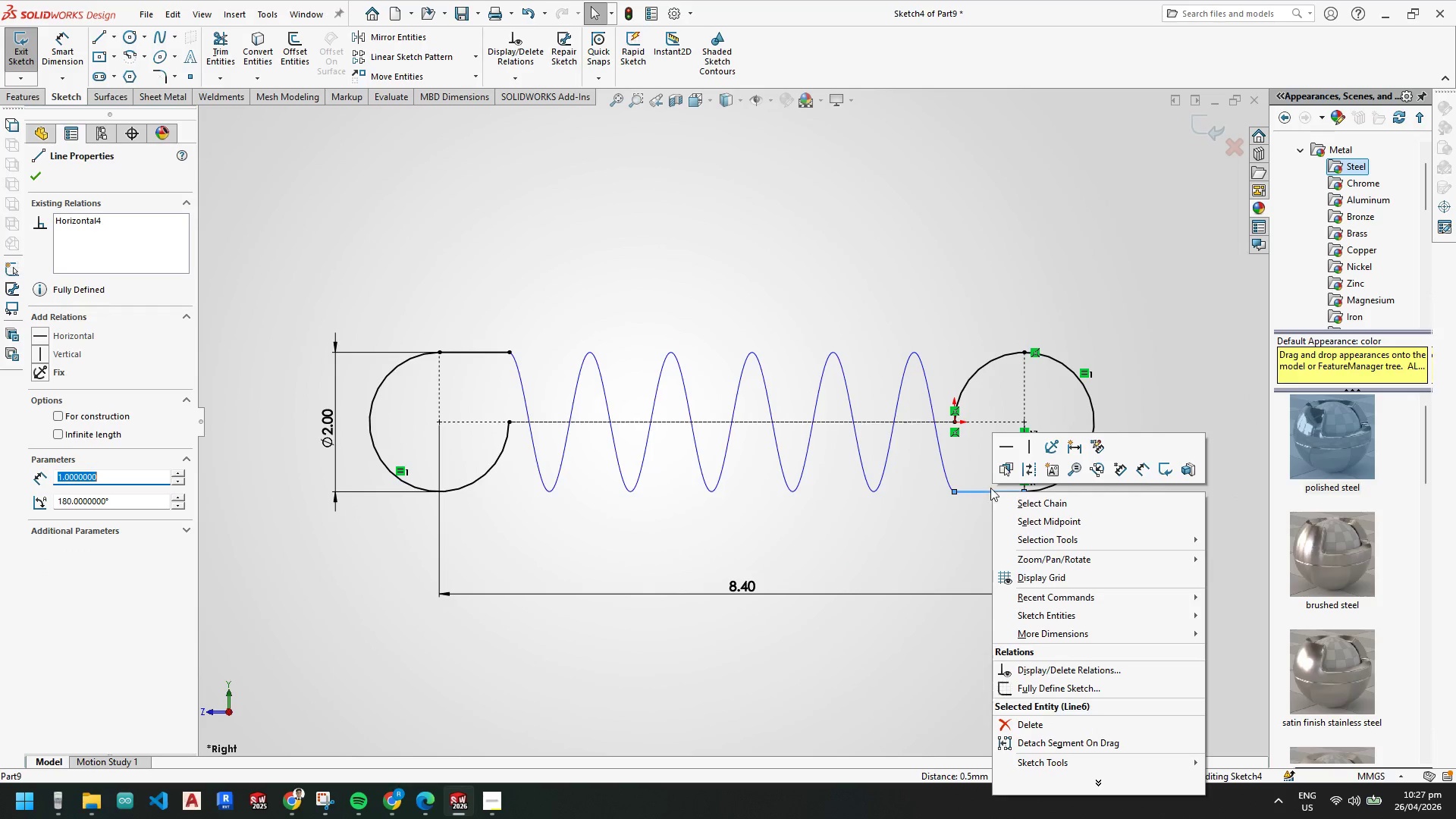 
key(Escape)
 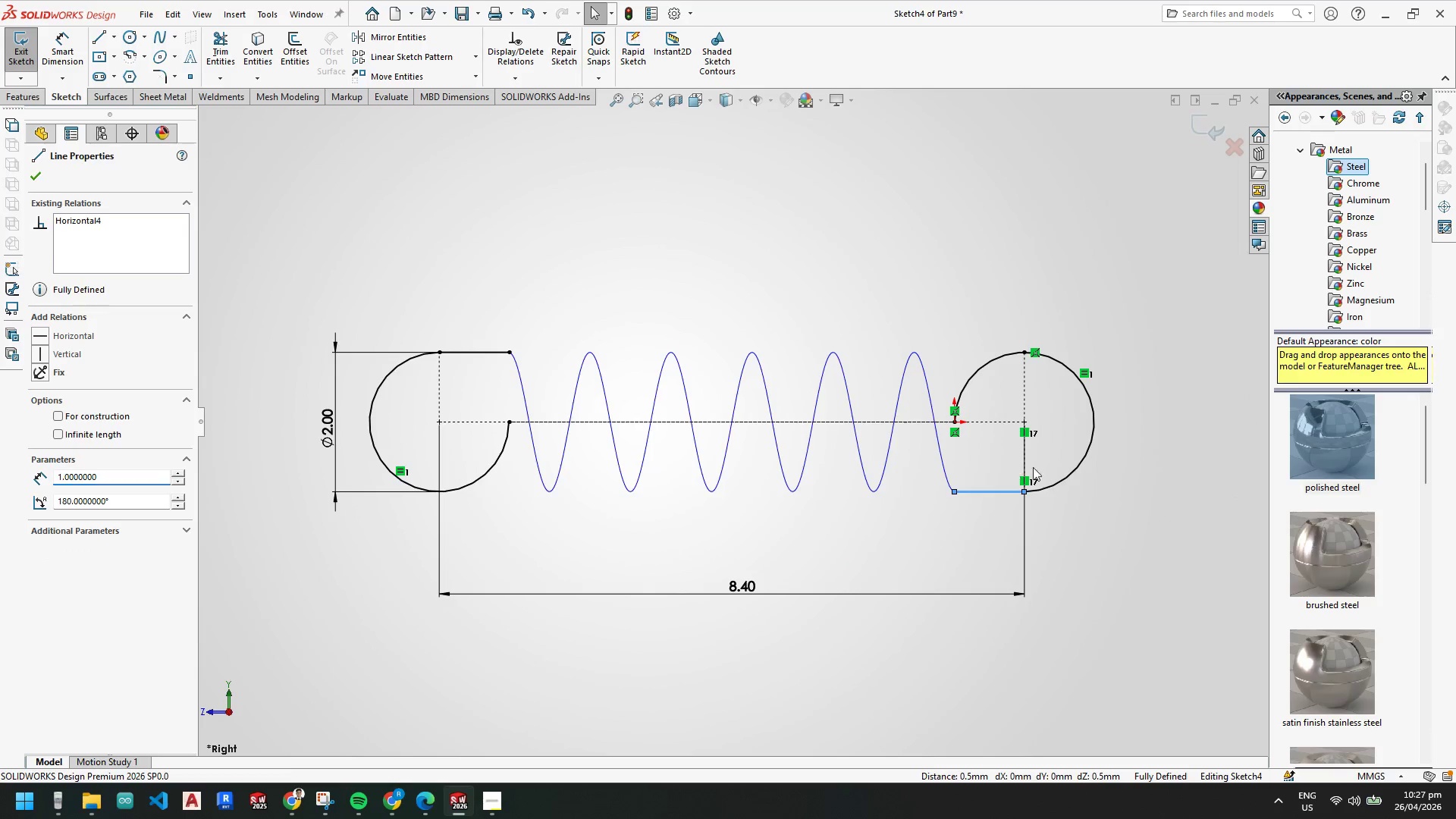 
key(Escape)
 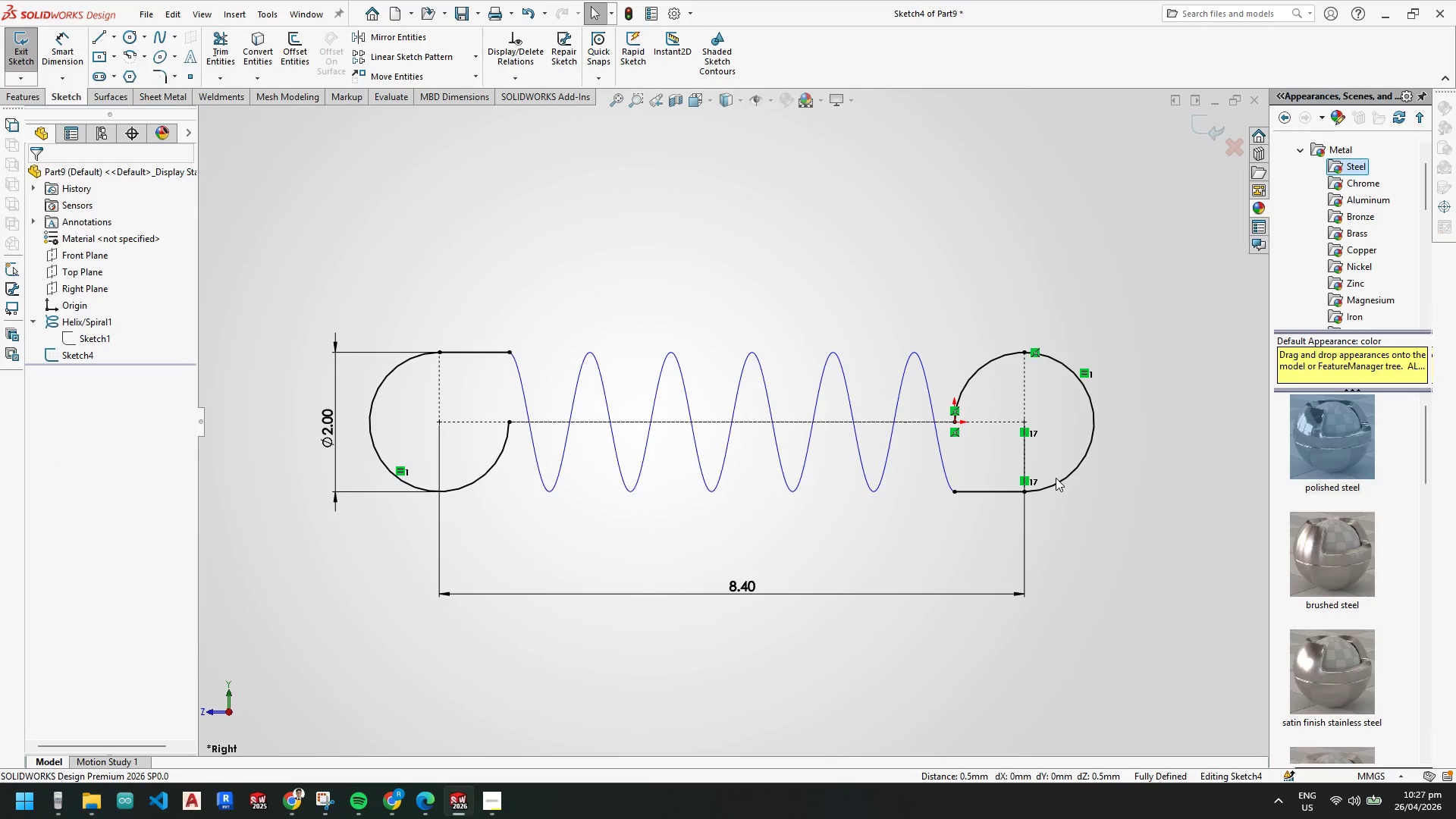 
key(Escape)
 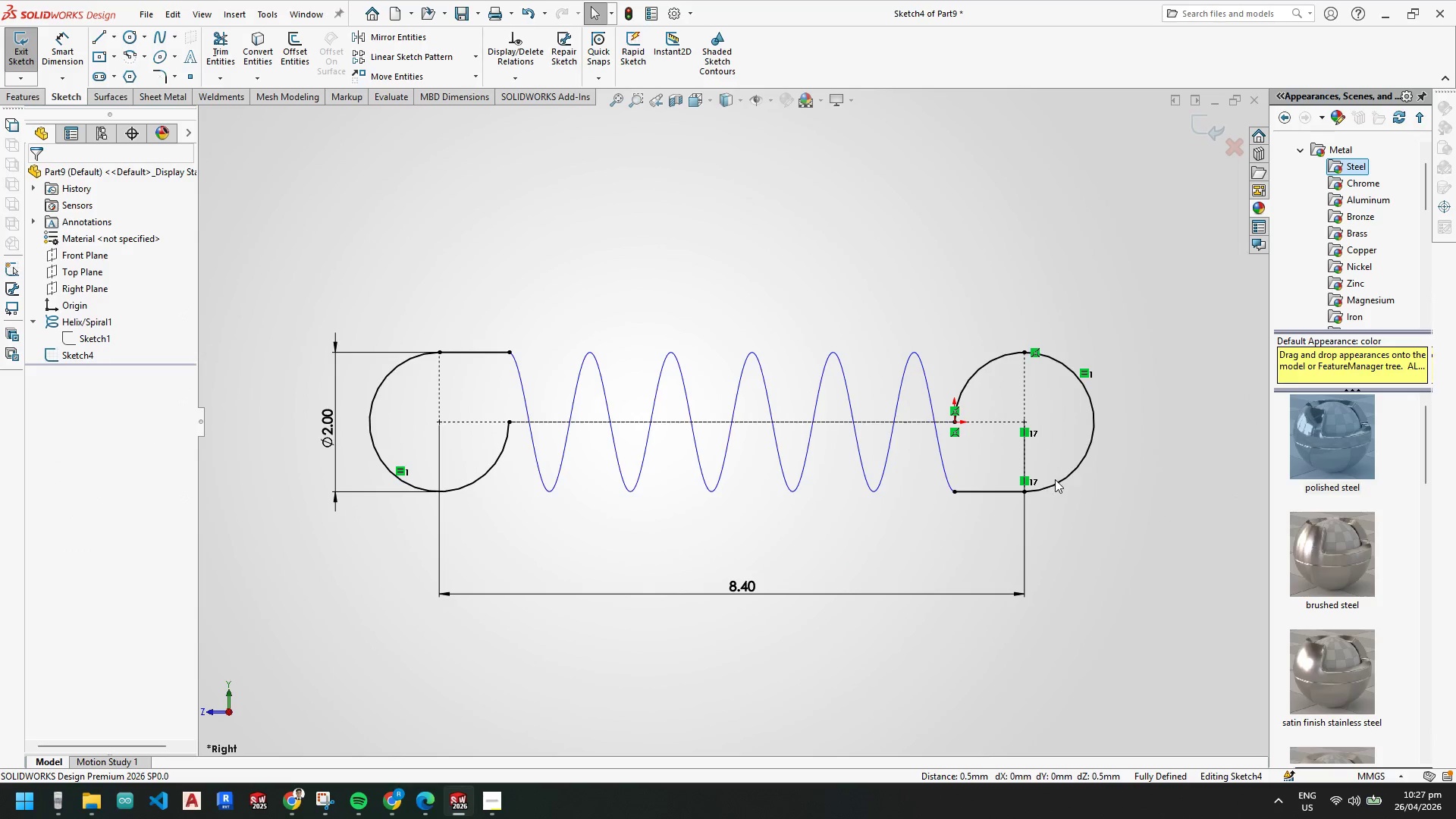 
left_click([1056, 482])
 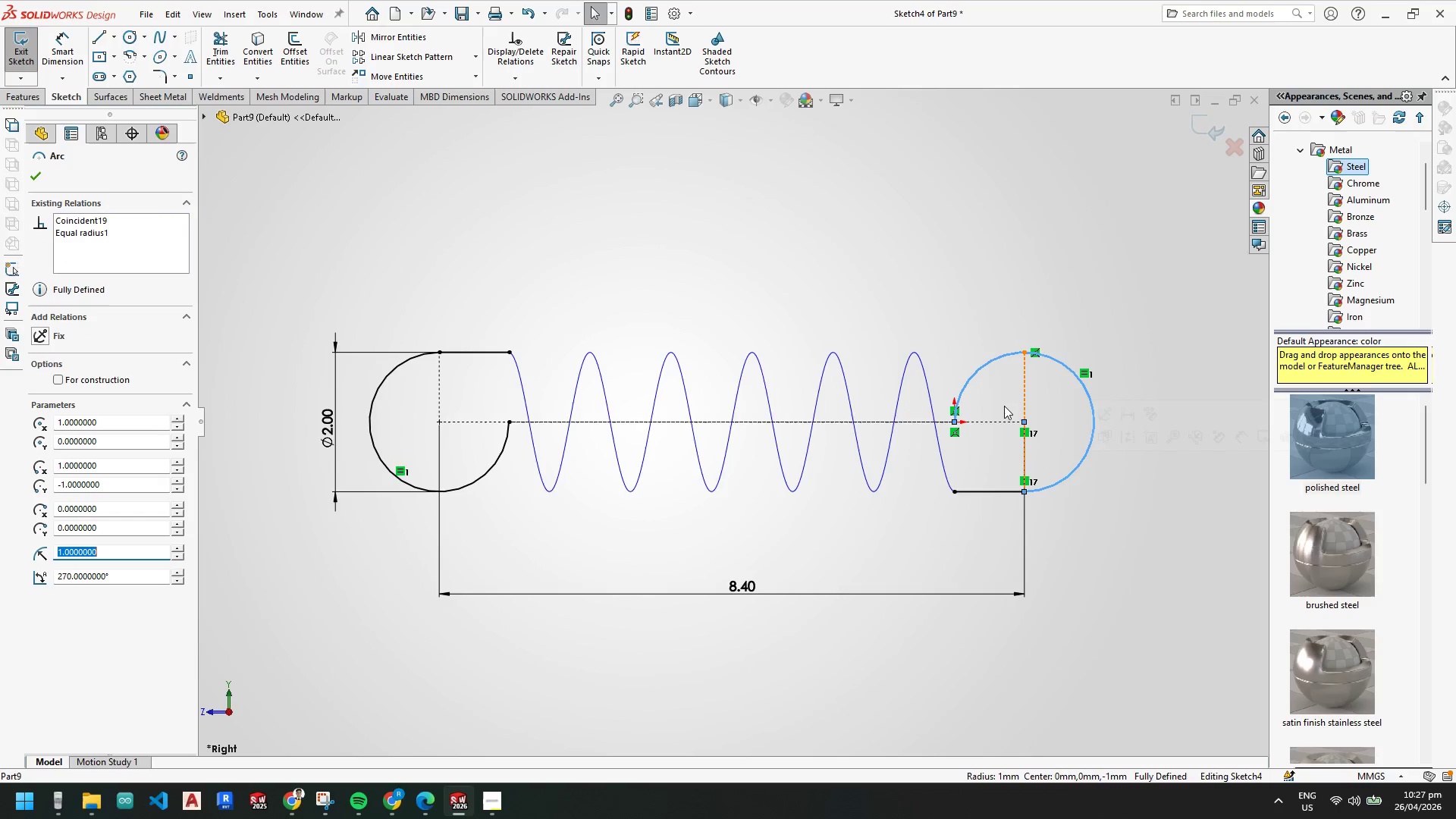 
hold_key(key=ControlLeft, duration=1.25)
left_click([1000, 494])
 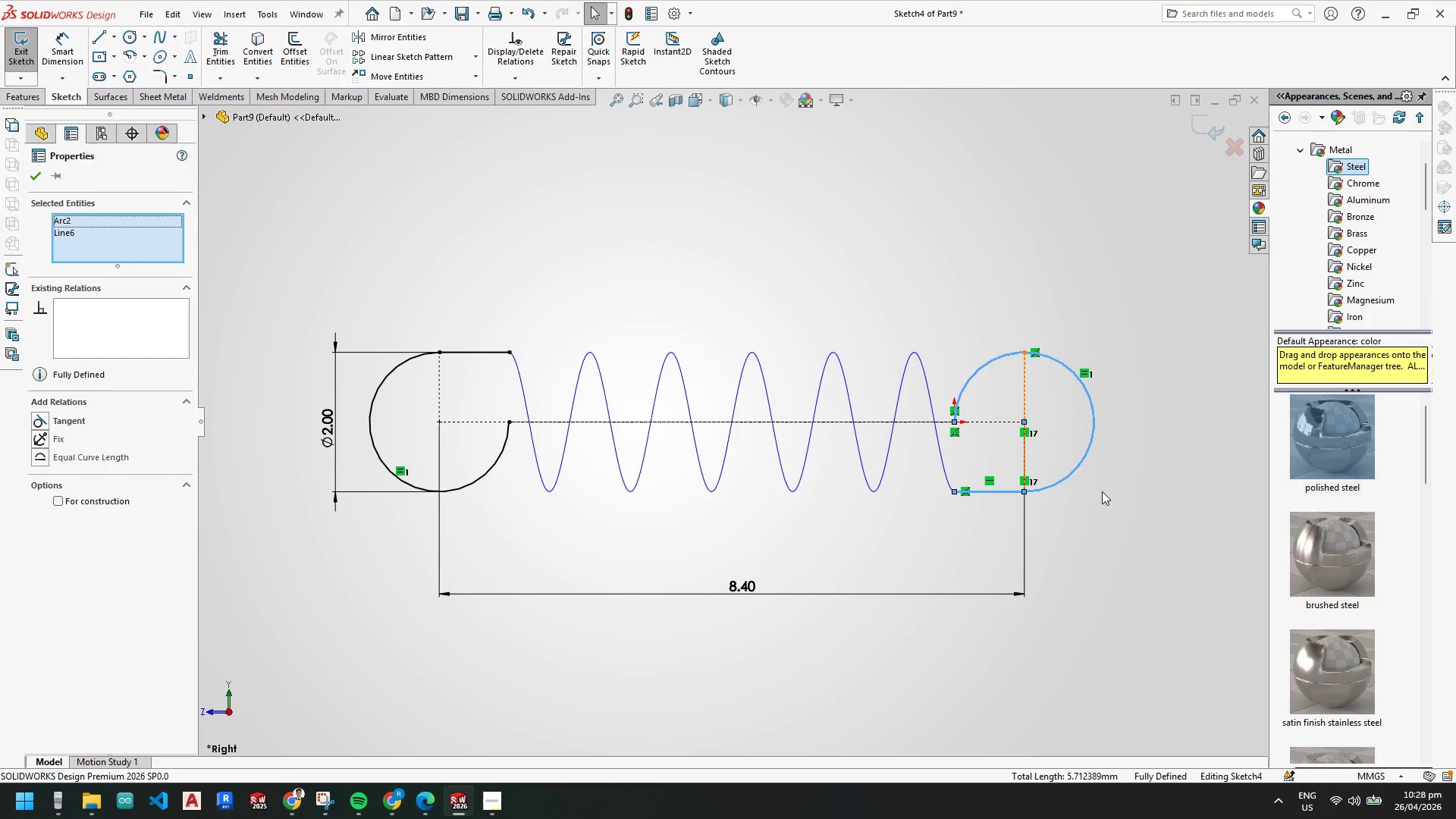 
left_click([55, 500])
 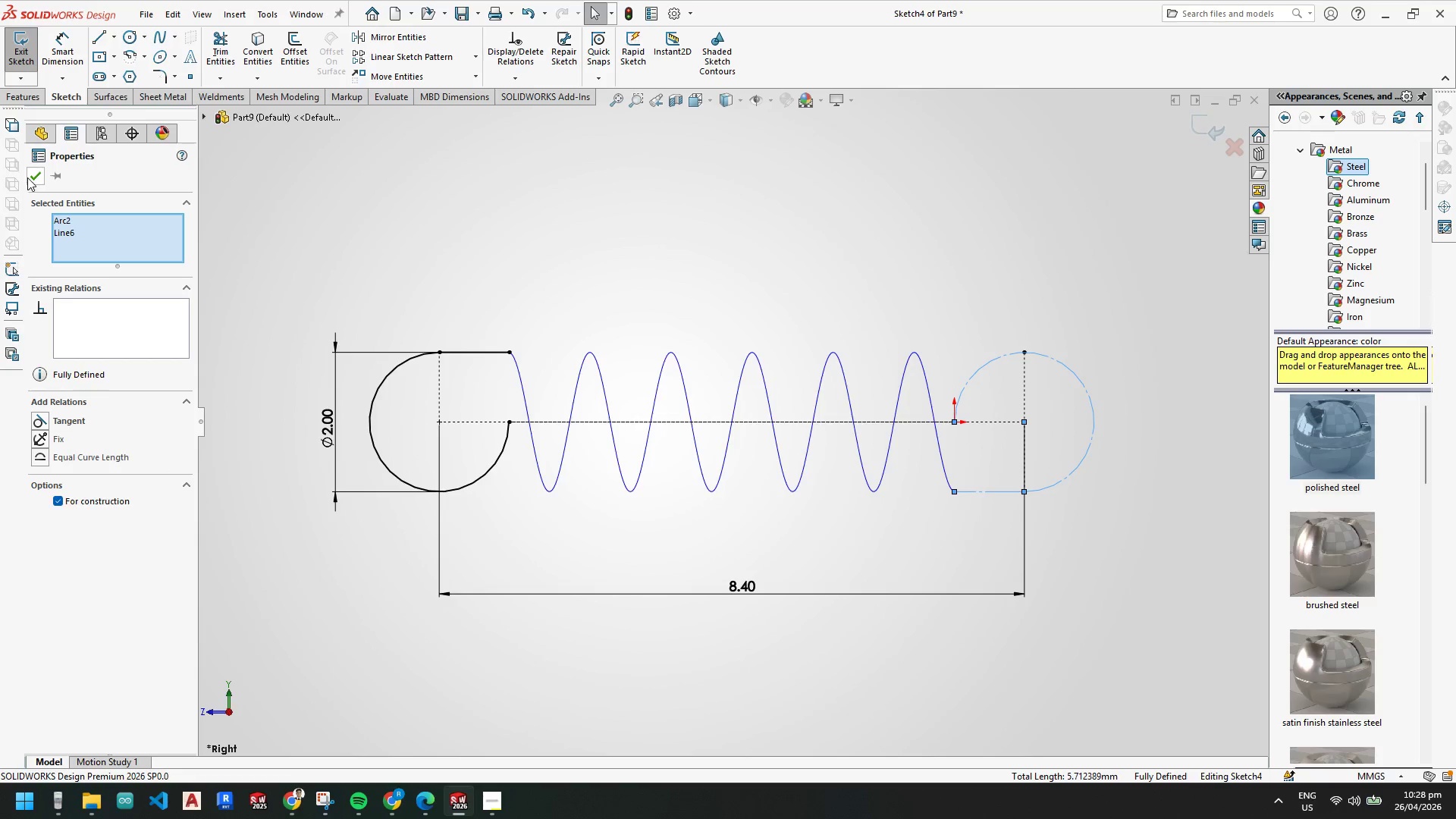 
left_click([33, 180])
 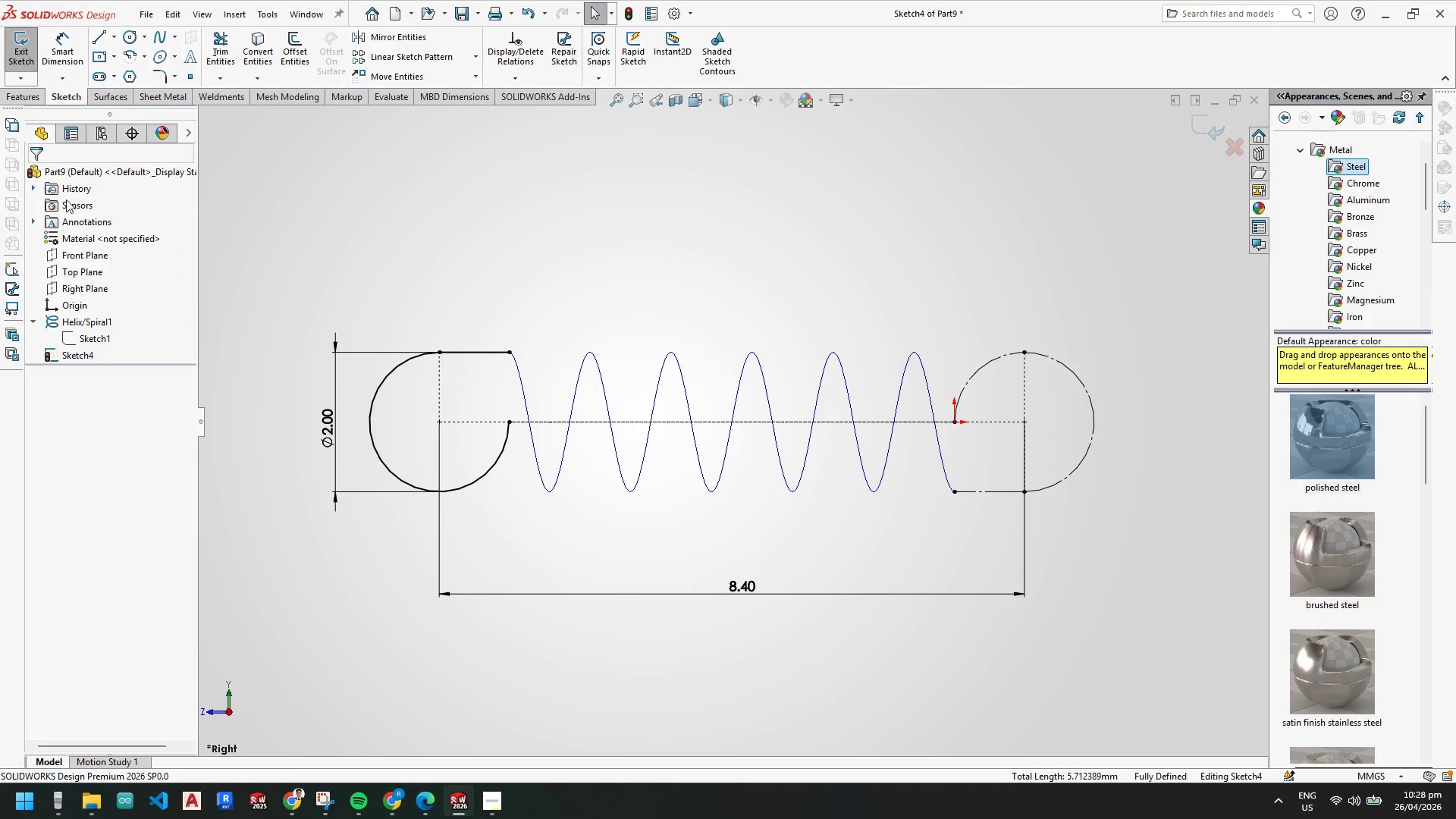 
key(Escape)
 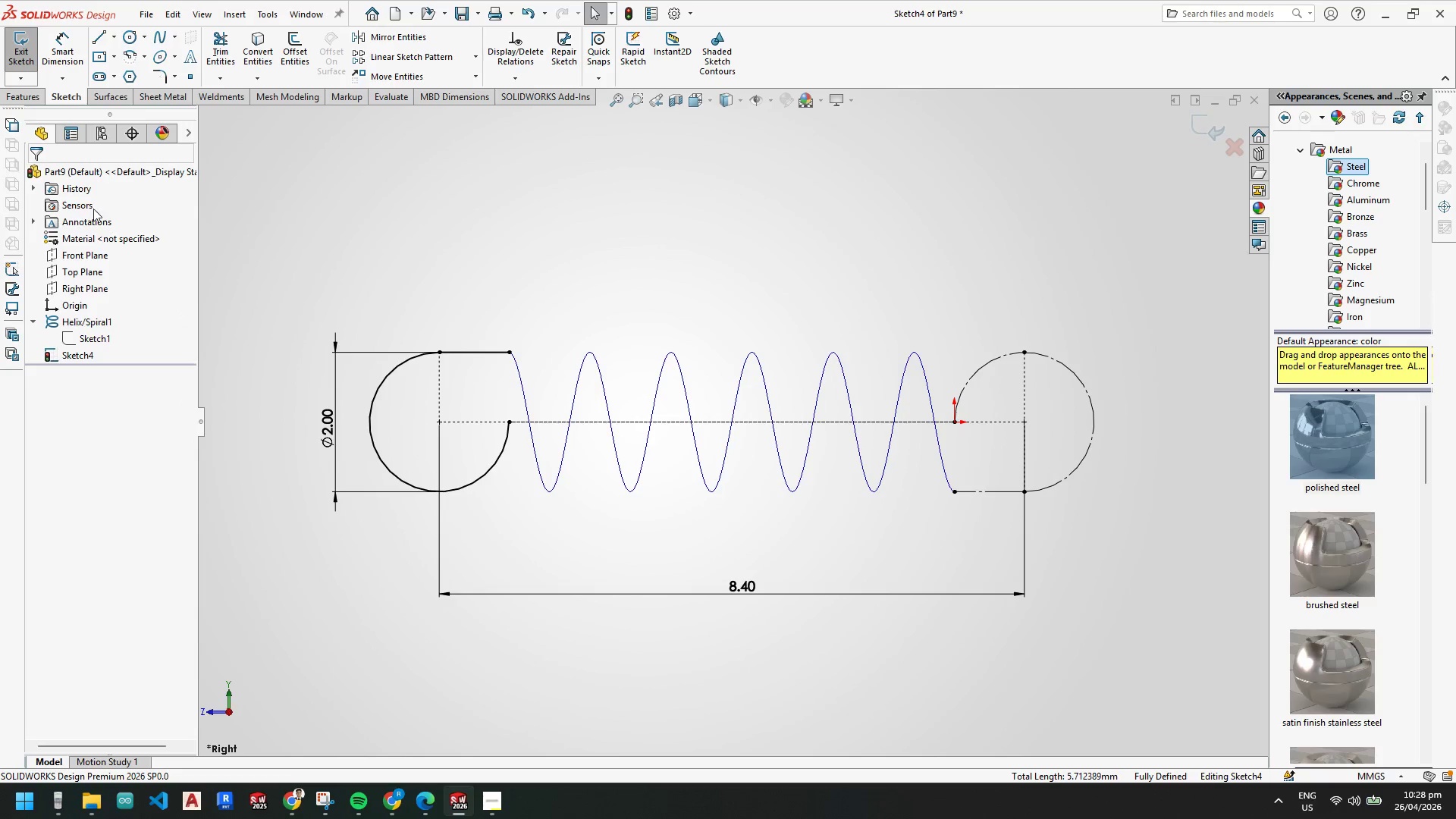 
key(Escape)
 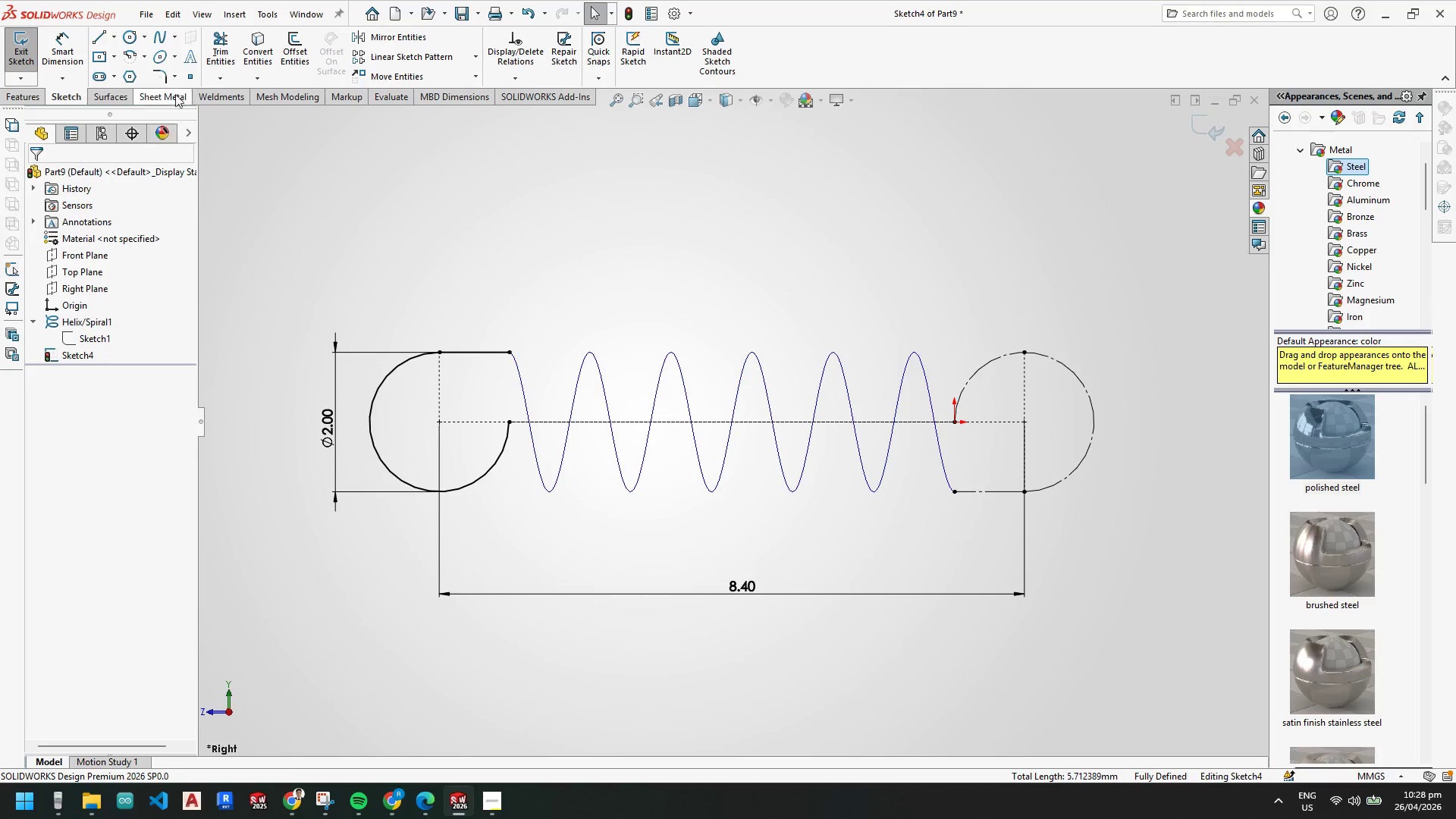 
key(Escape)
 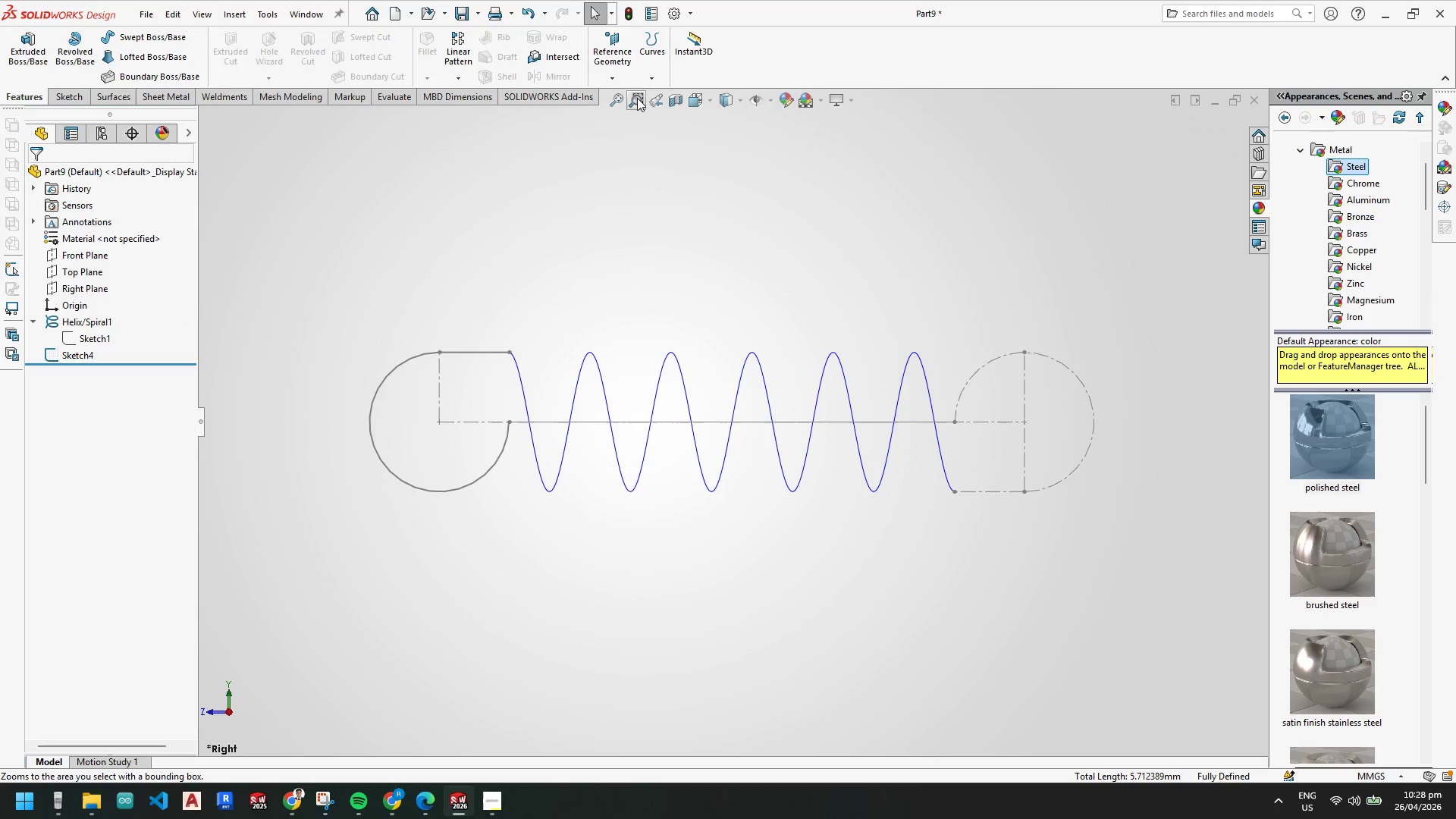 
left_click([651, 77])
 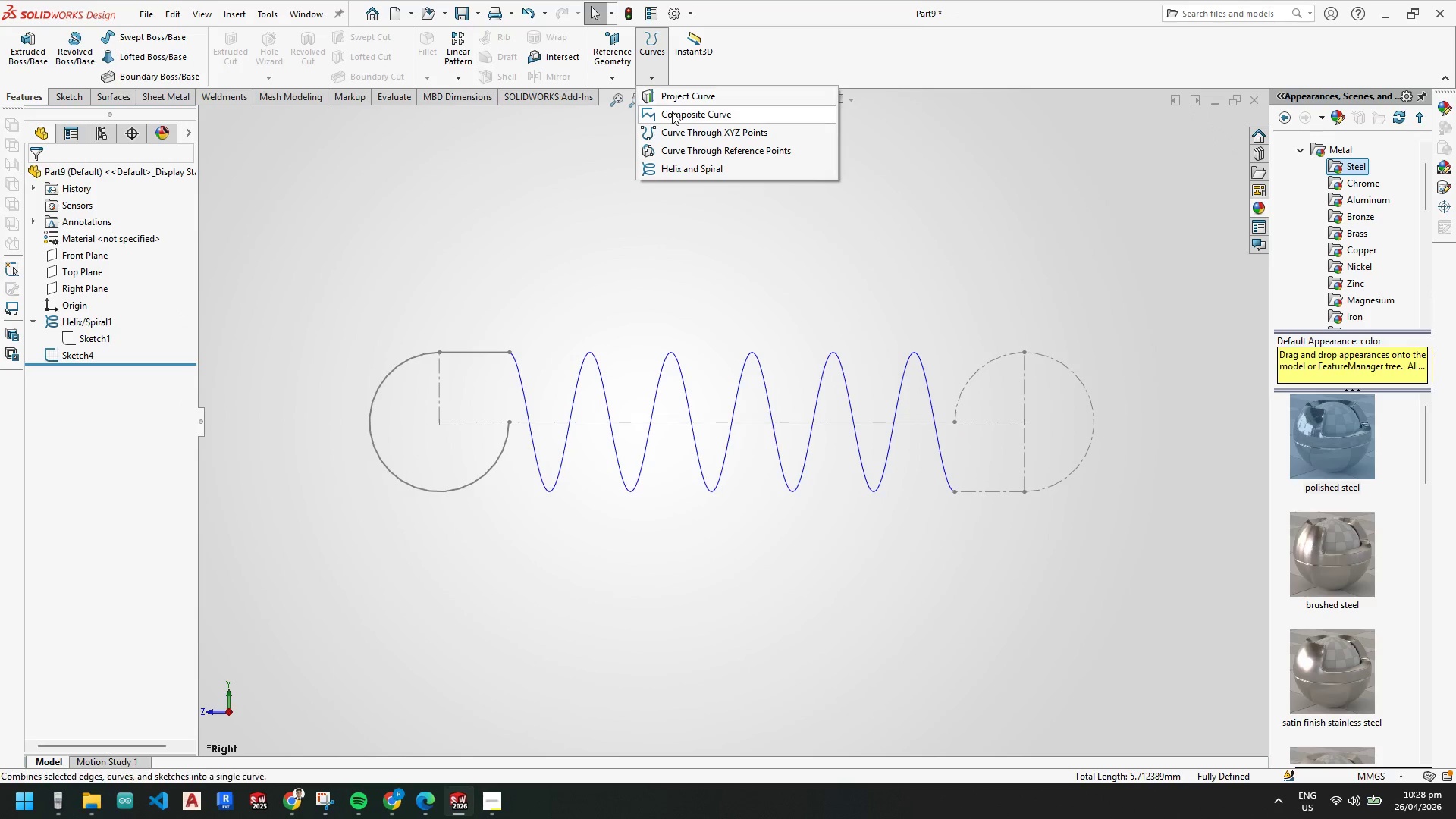 
left_click([672, 111])
 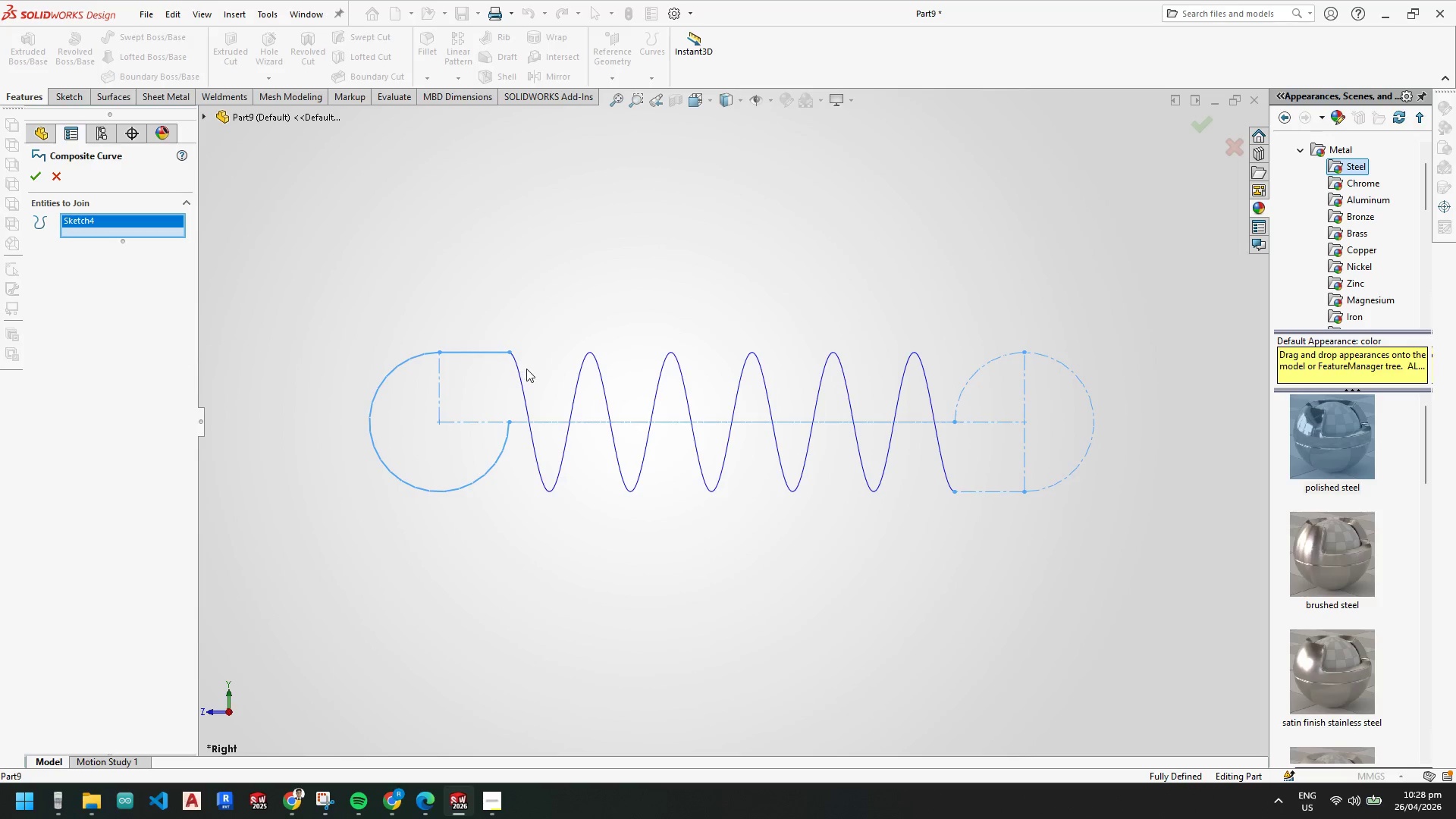 
left_click([519, 373])
 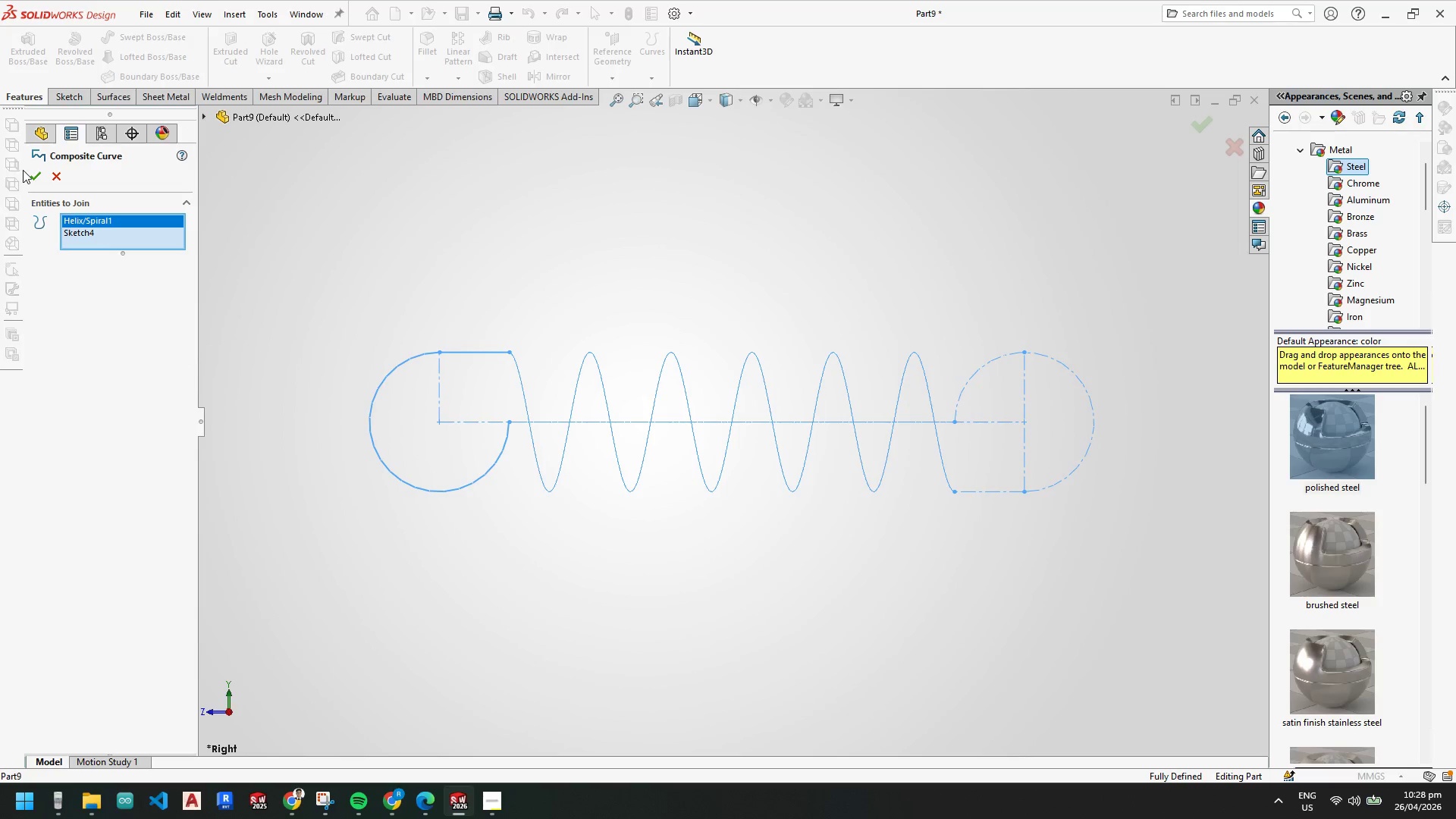 
left_click([32, 173])
 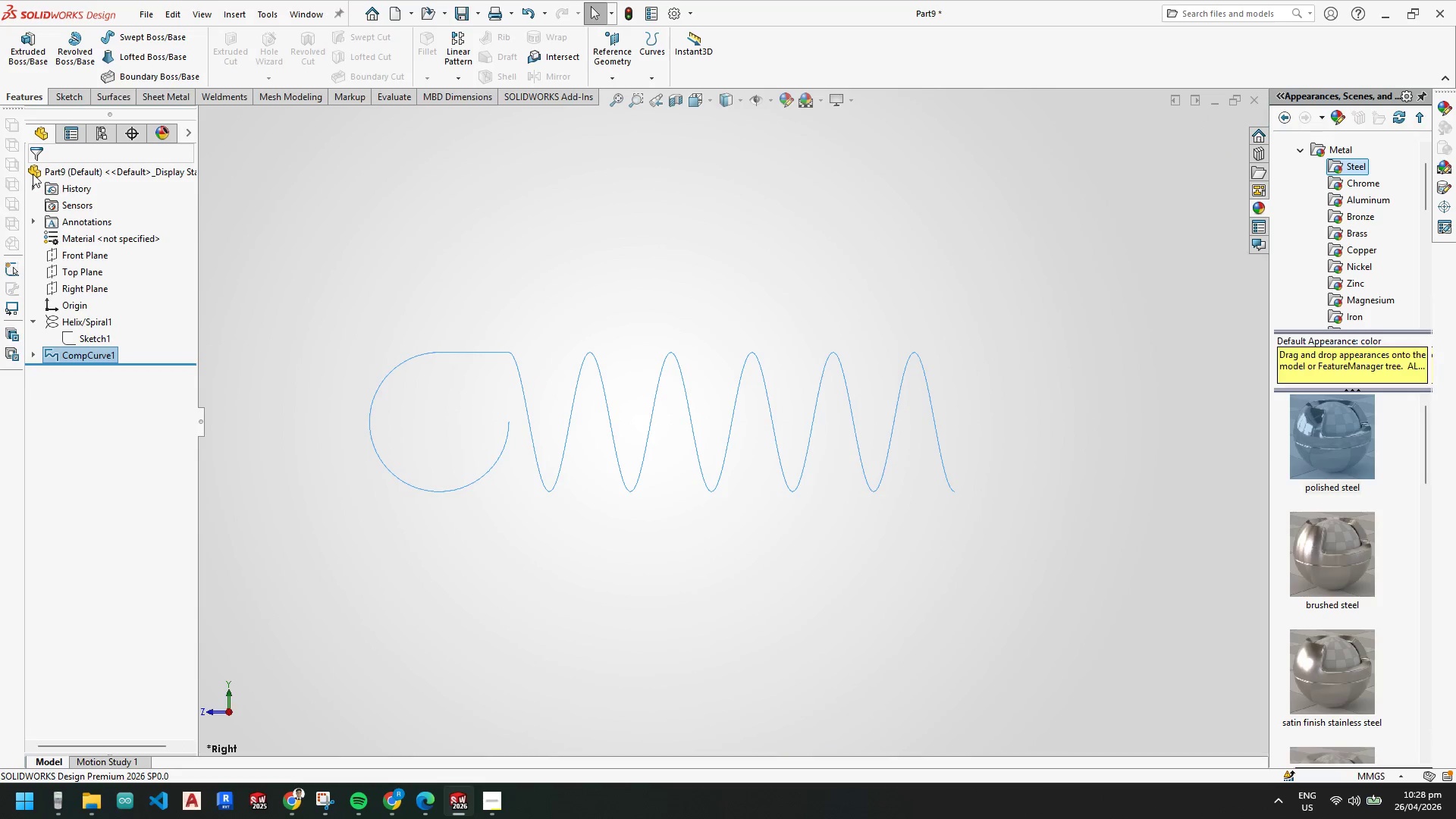 
key(Escape)
 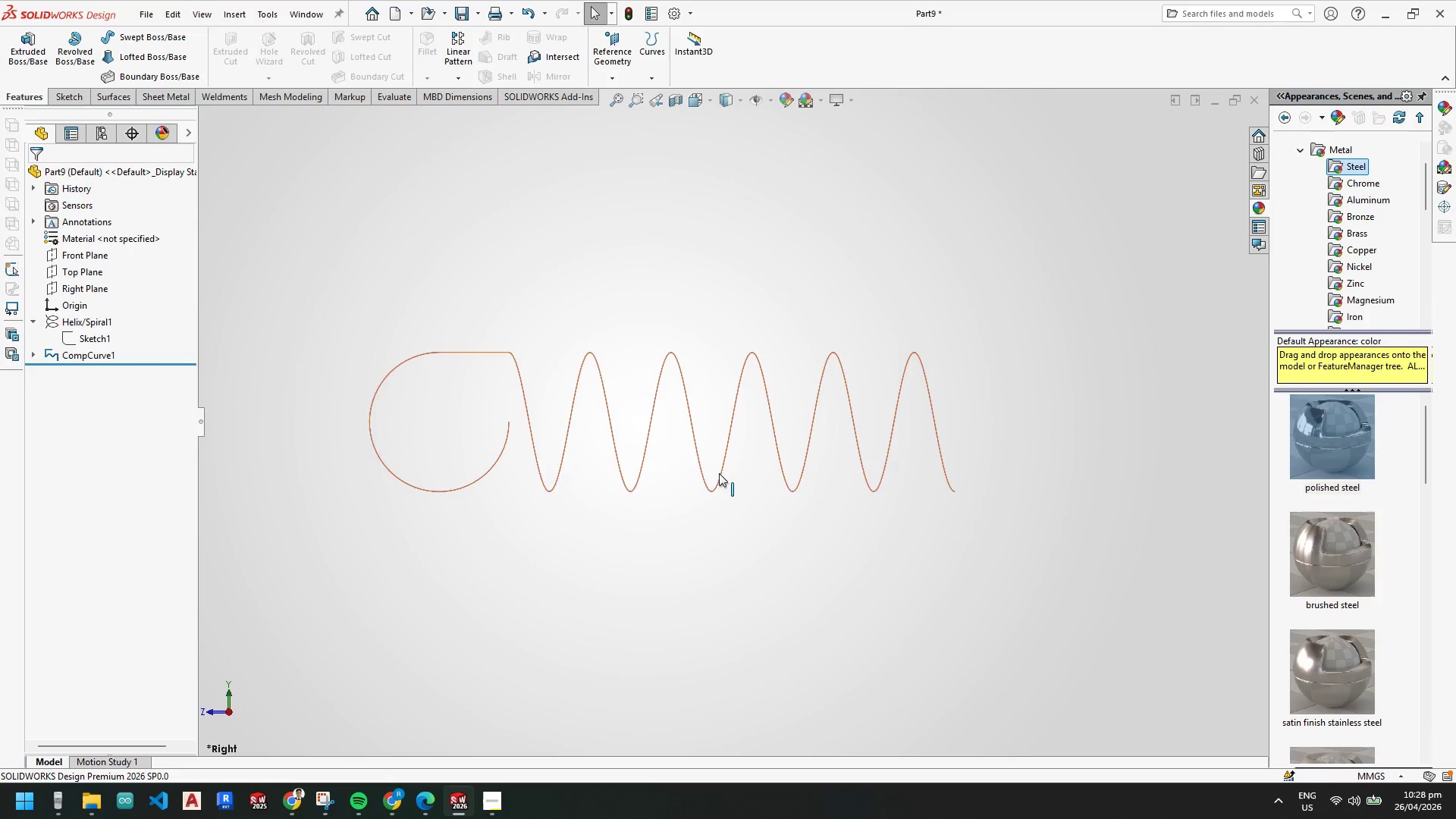 
key(Escape)
 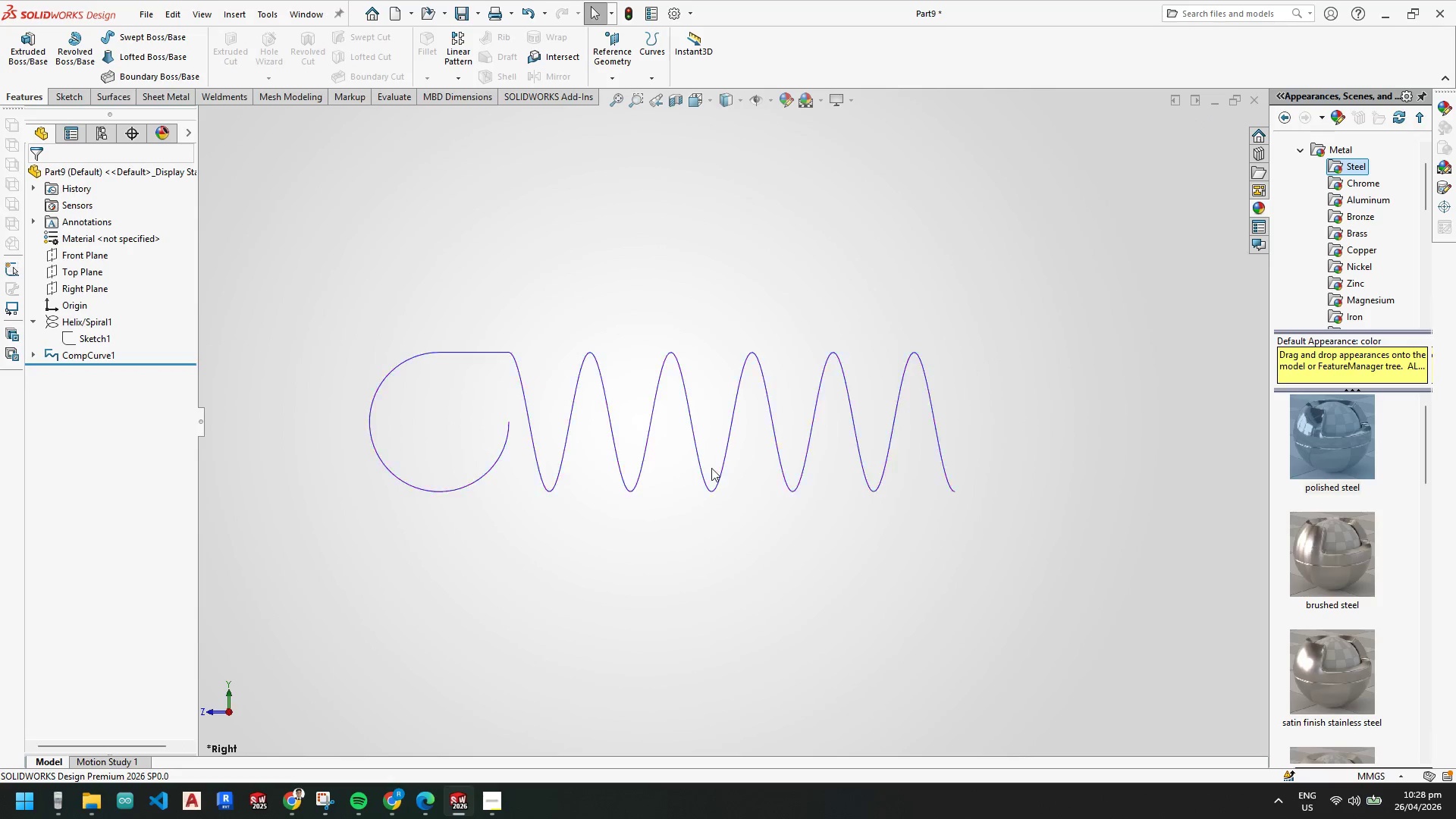 
scroll: coordinate [692, 463], scroll_direction: up, amount: 2.0
 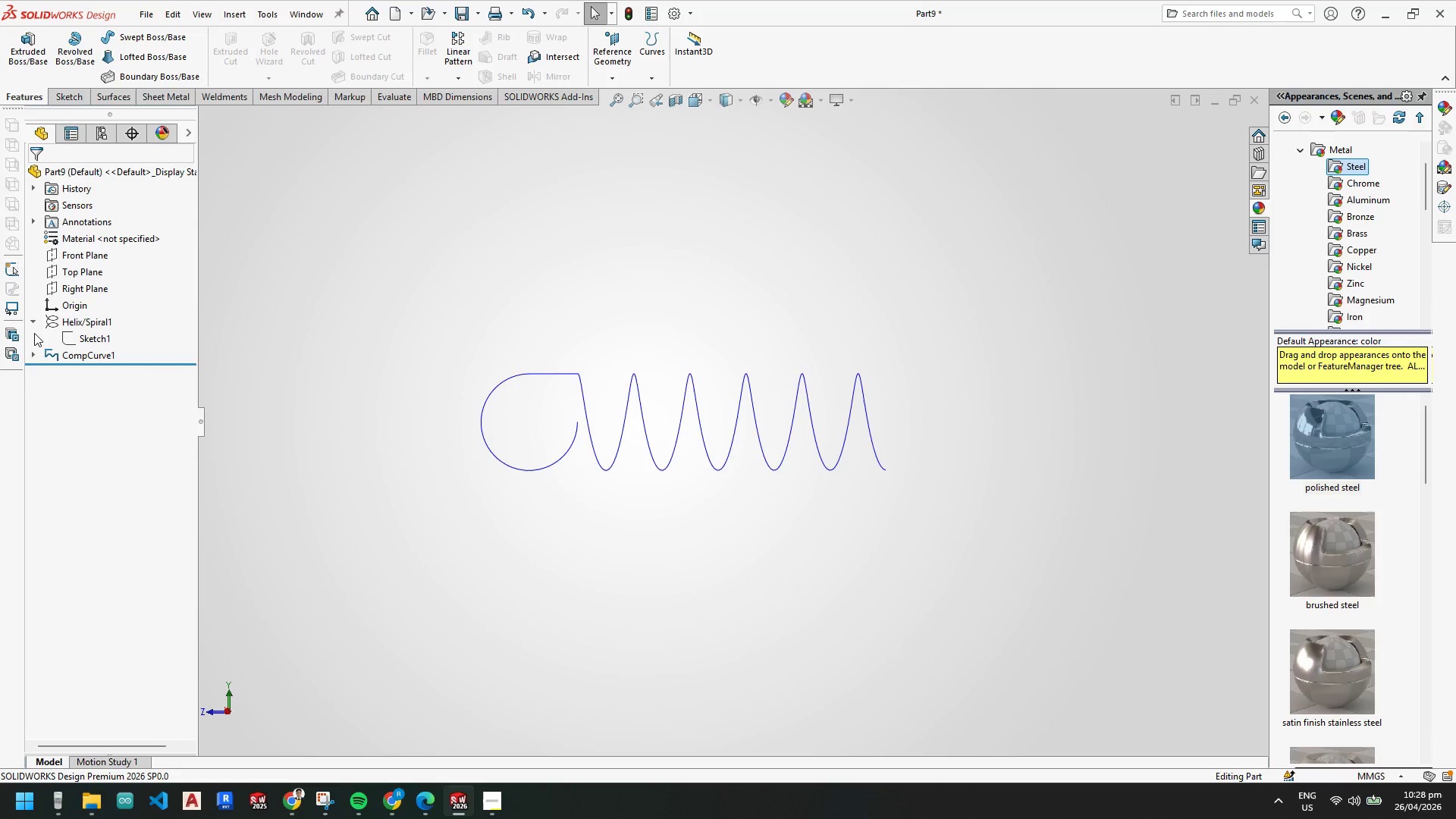 
left_click_drag(start_coordinate=[136, 364], to_coordinate=[136, 350])
 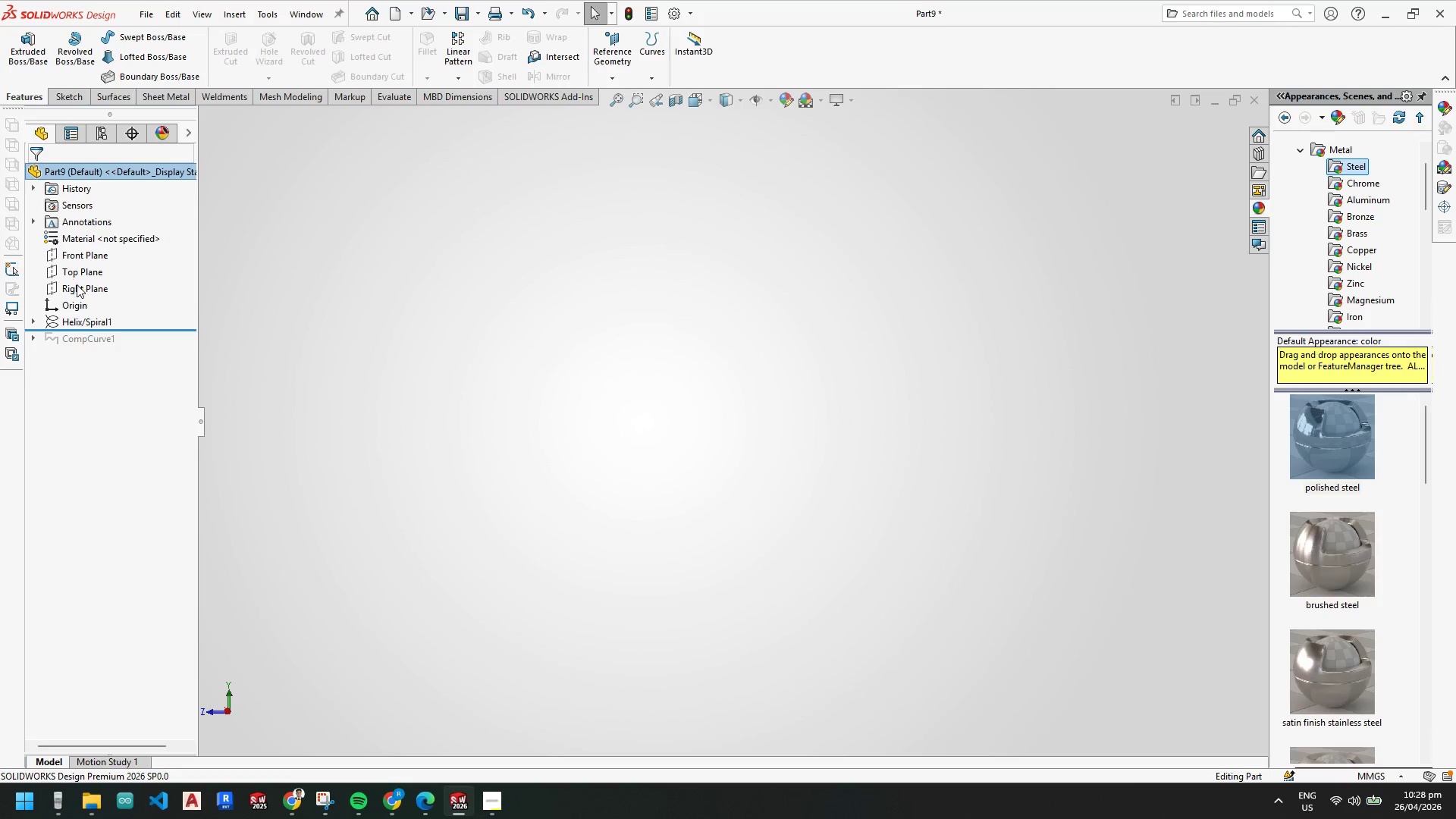 
left_click([75, 287])
 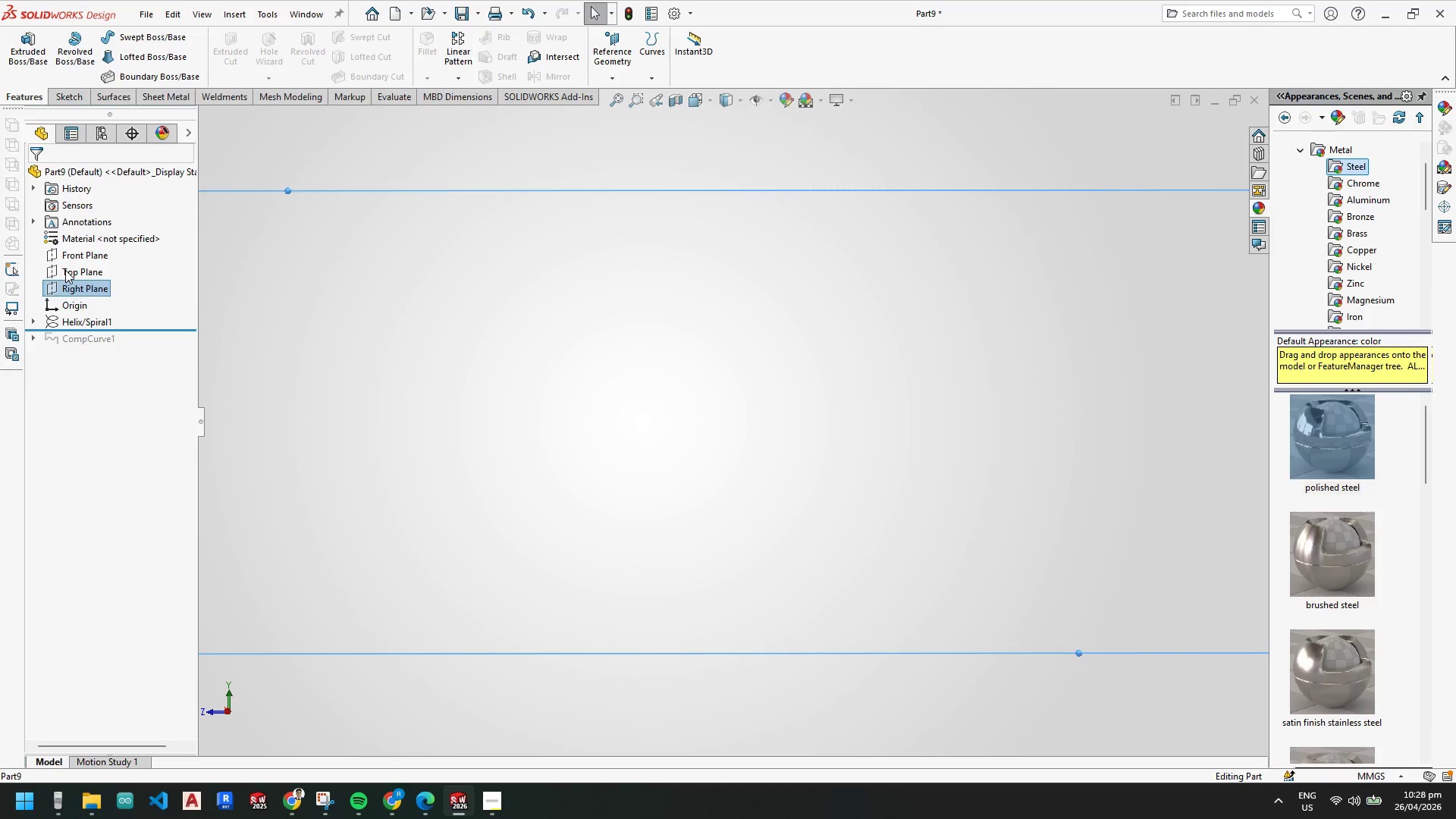 
key(Escape)
 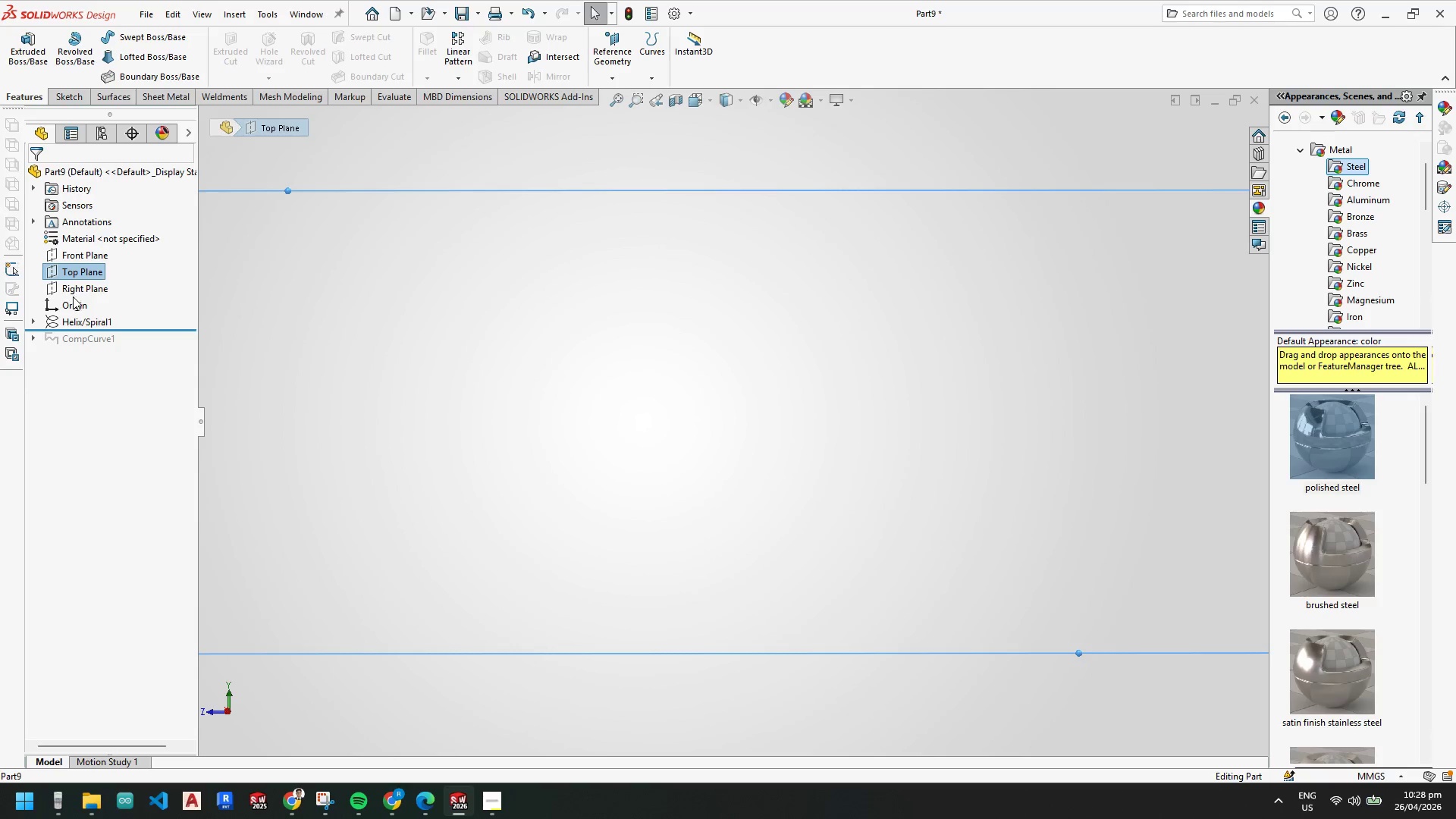 
key(Escape)
 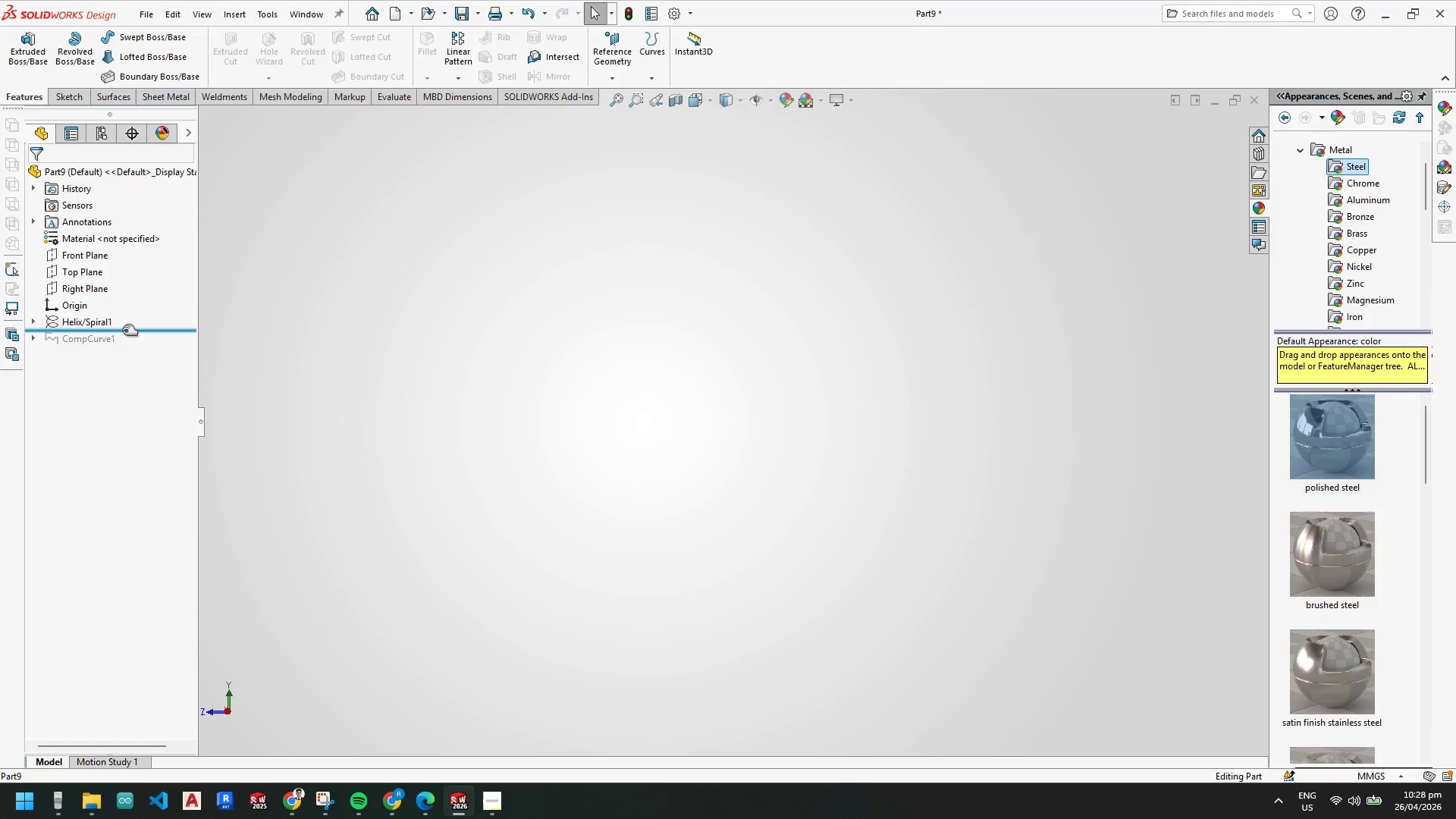 
left_click_drag(start_coordinate=[124, 329], to_coordinate=[113, 354])
 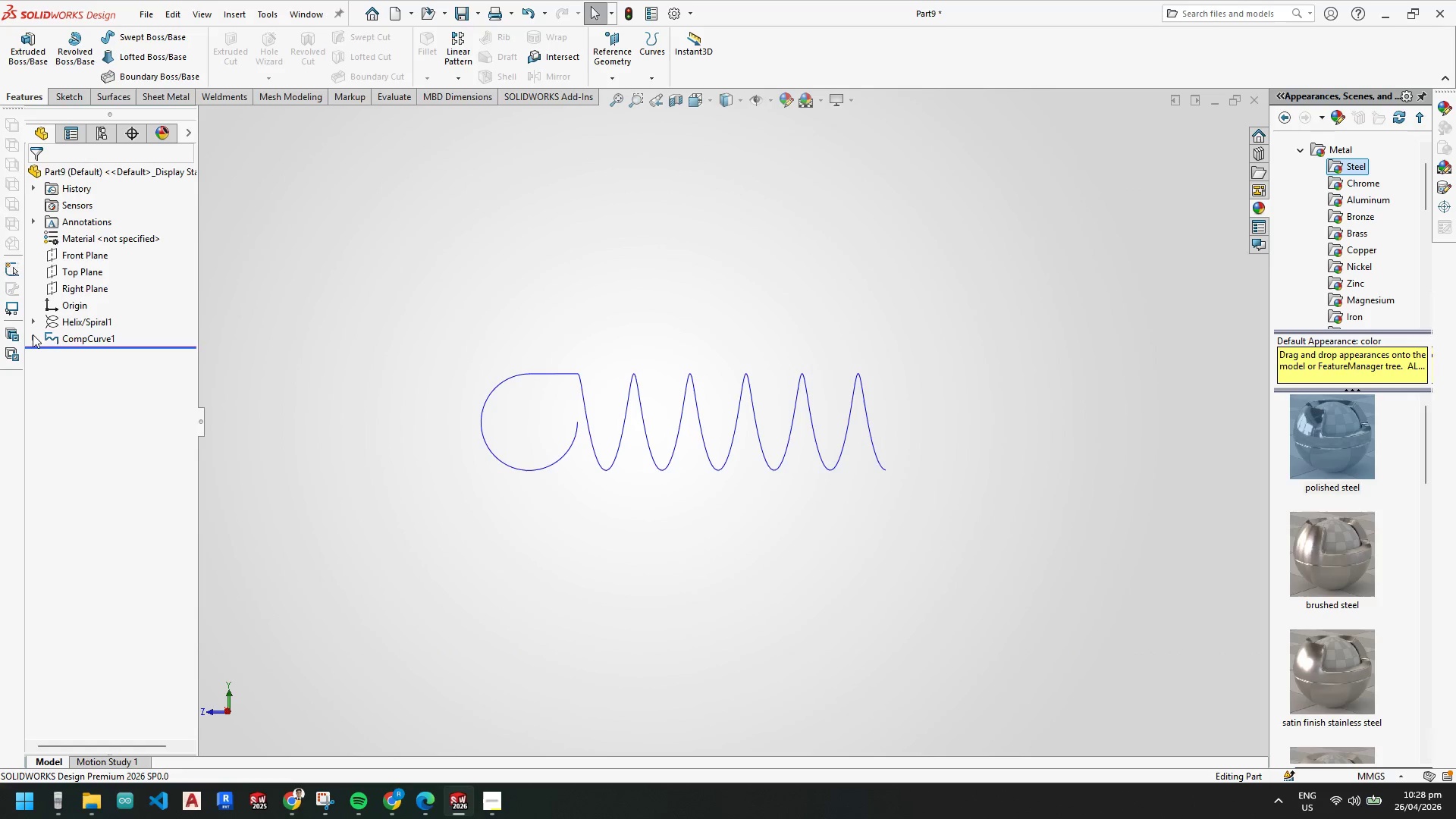 
left_click([32, 334])
 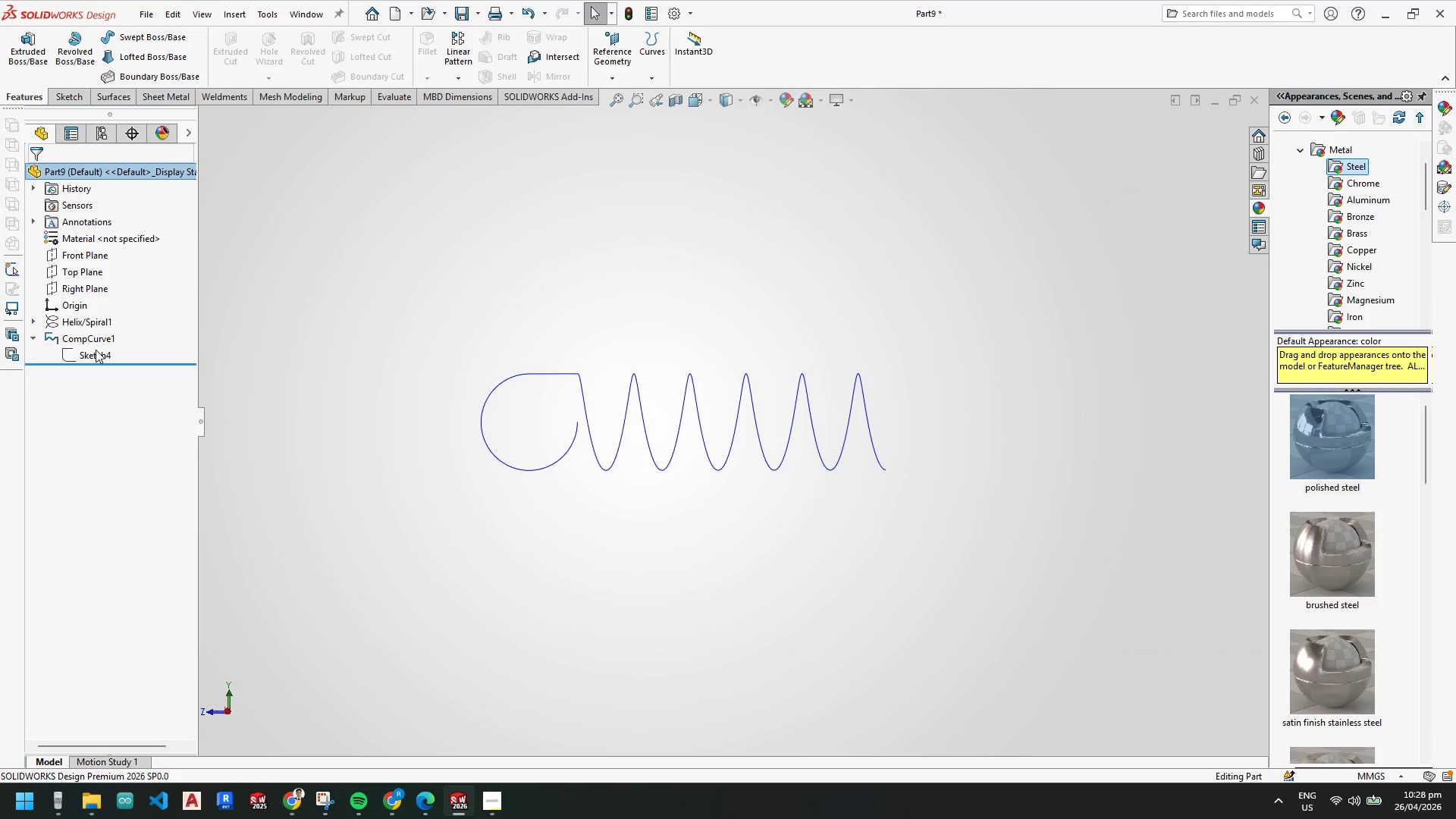 
left_click([96, 351])
 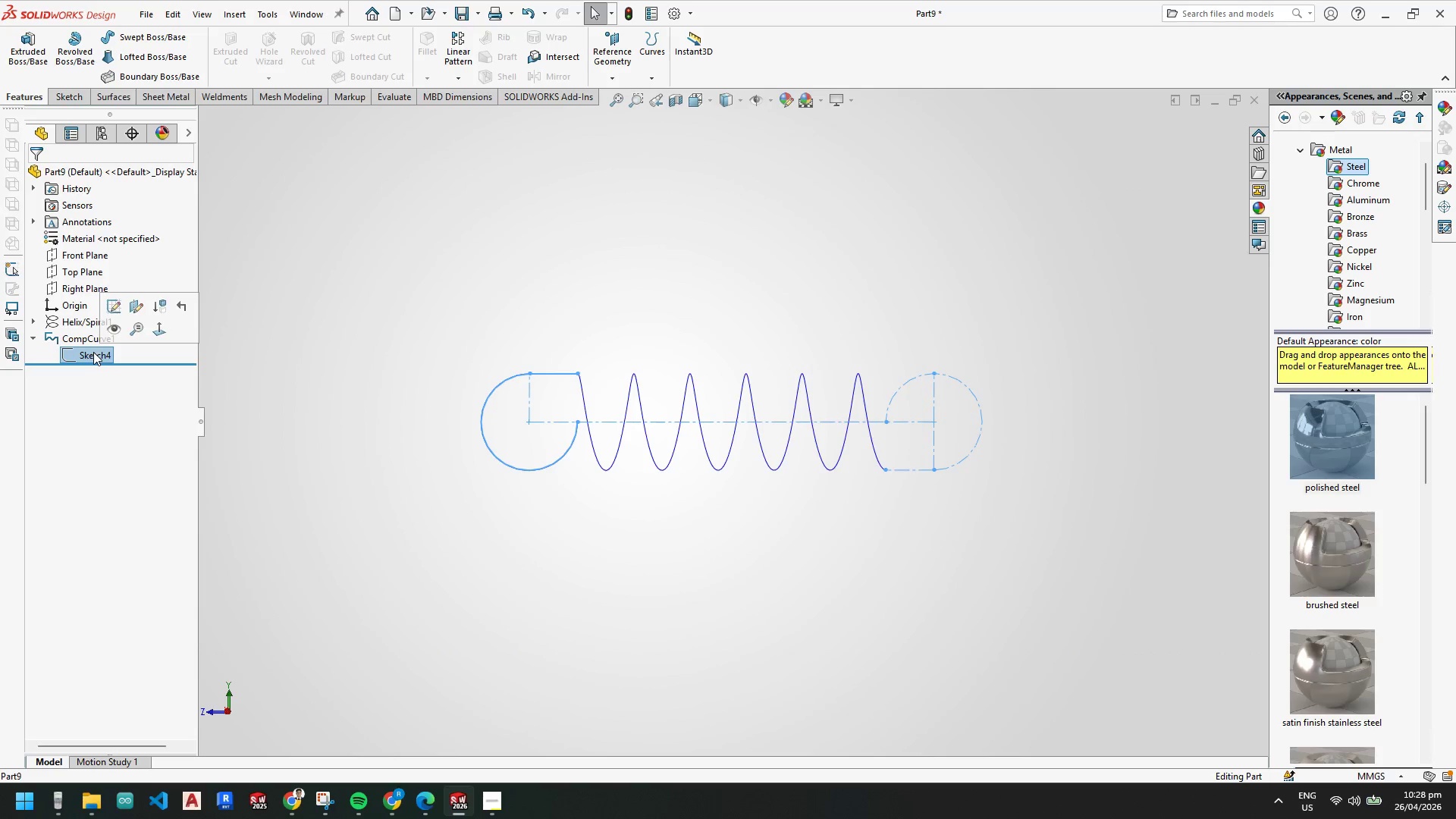 
right_click([93, 352])
 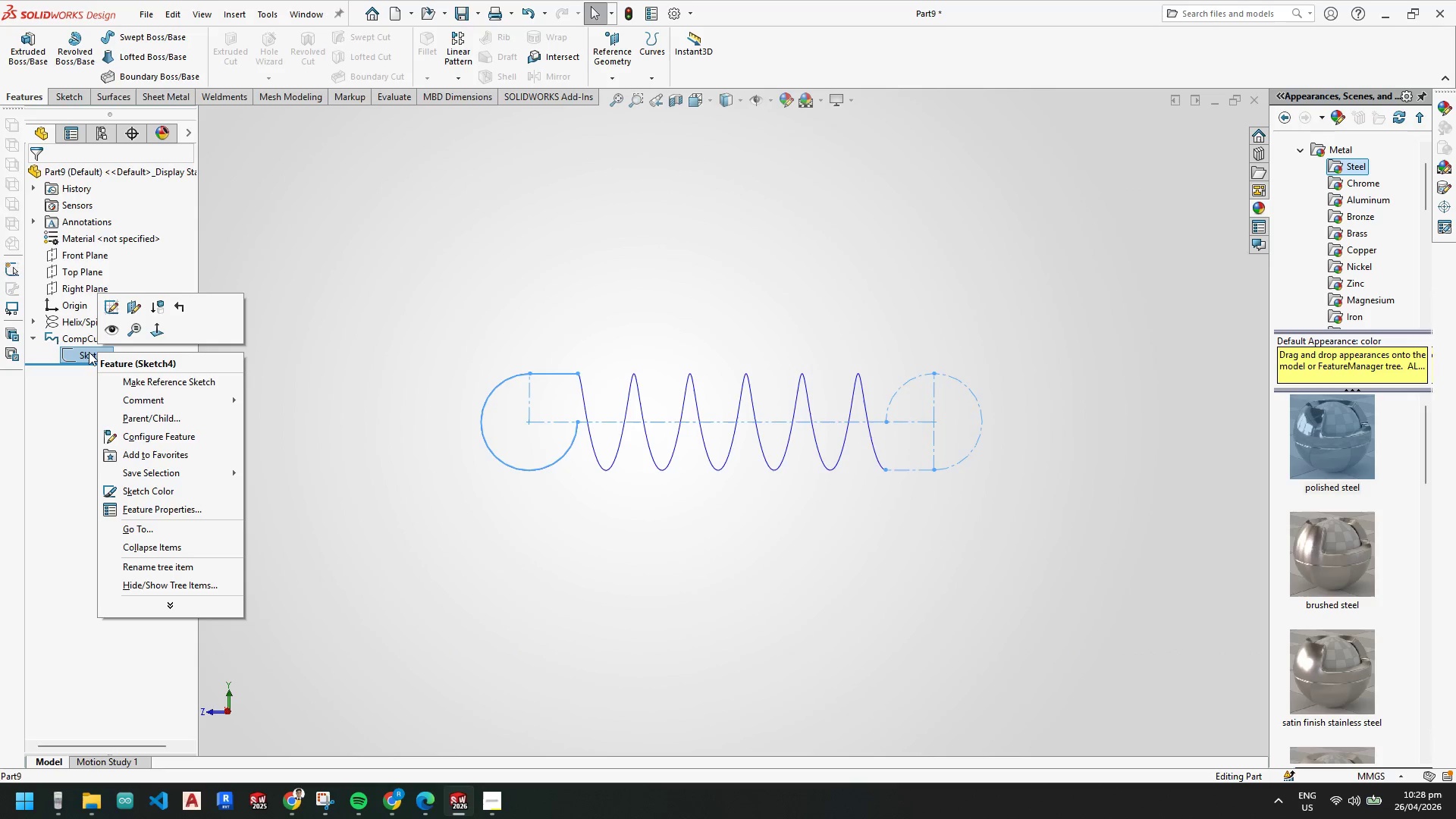 
key(Escape)
 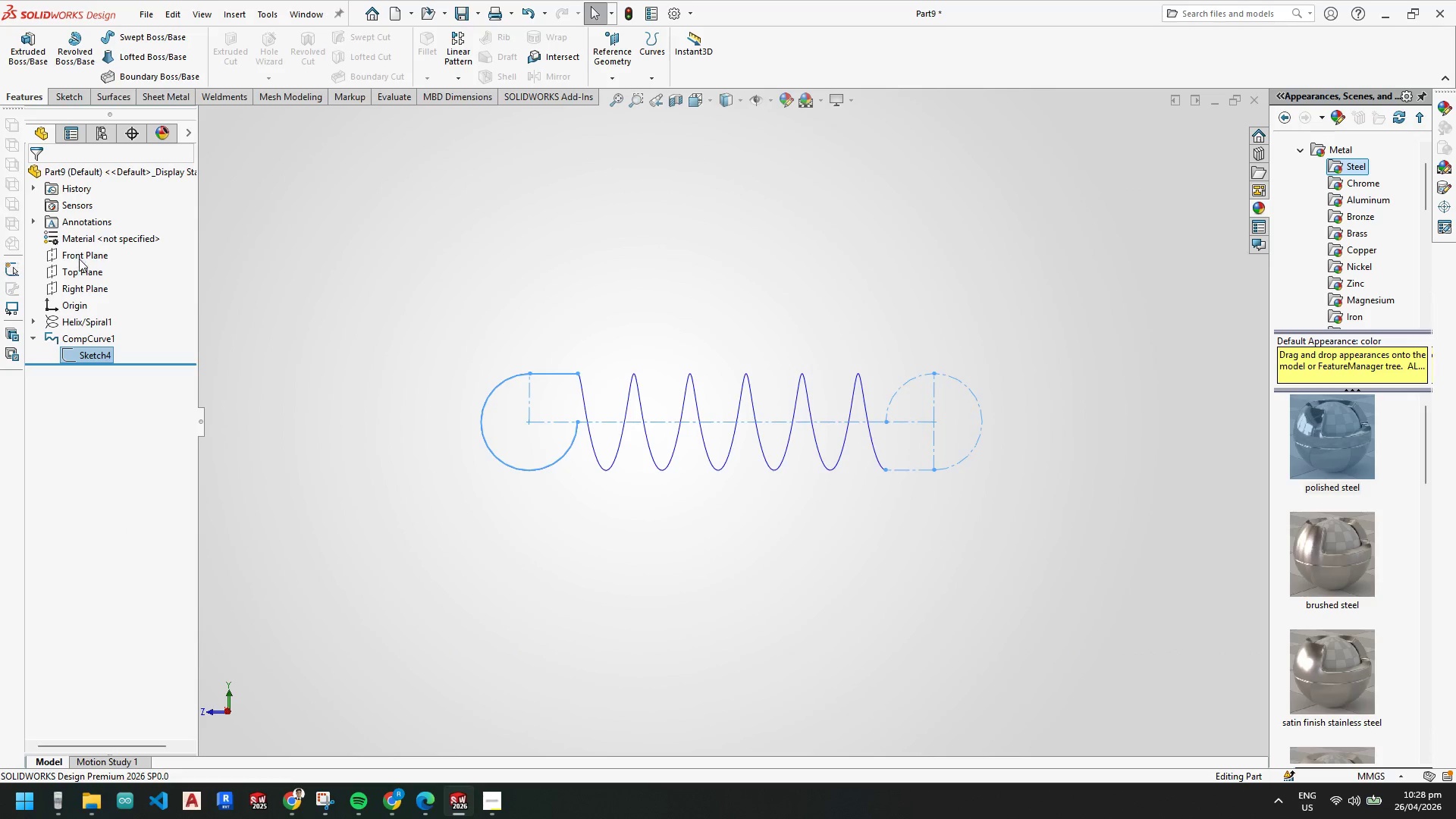 
left_click([79, 258])
 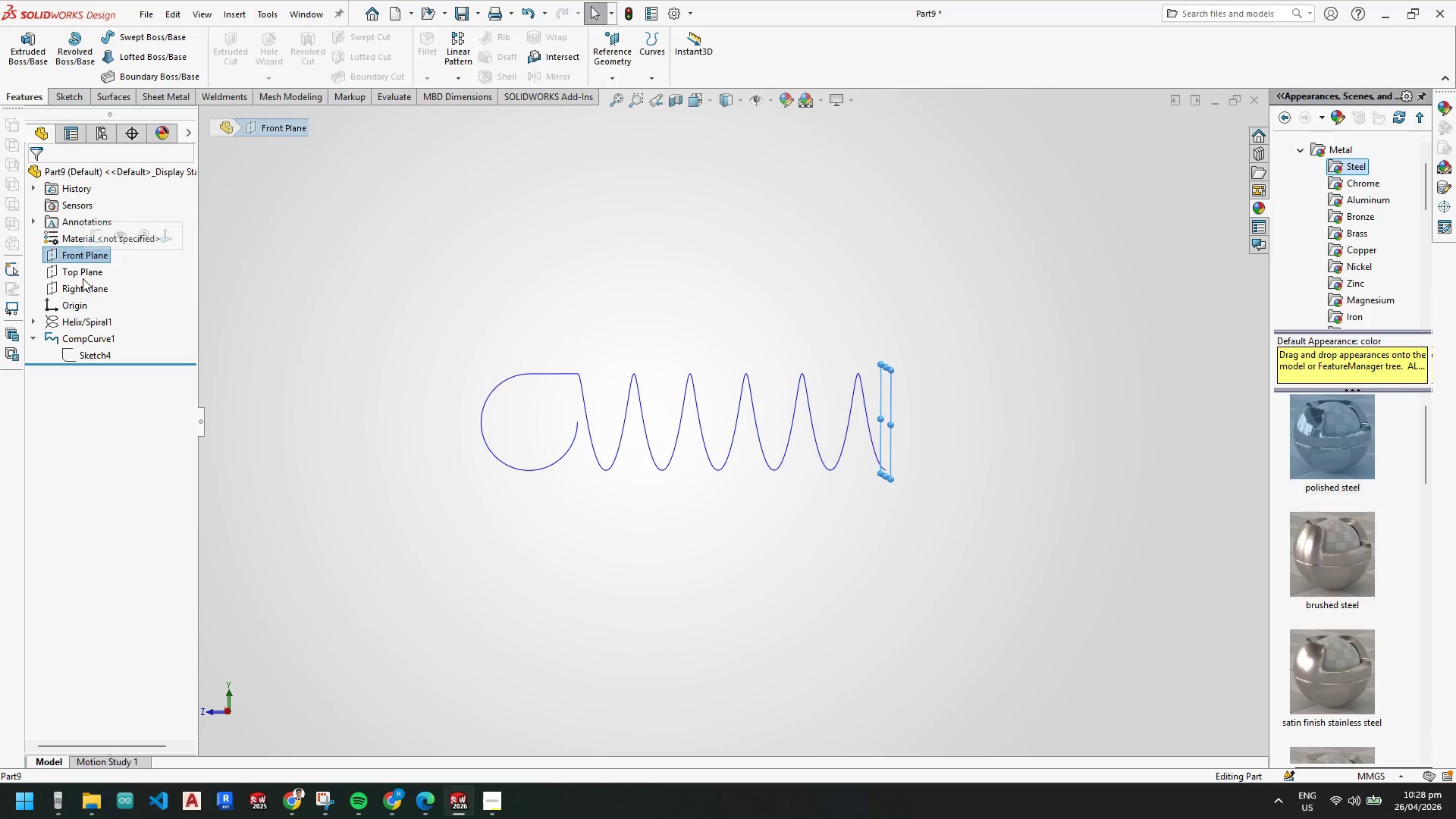 
left_click([80, 287])
 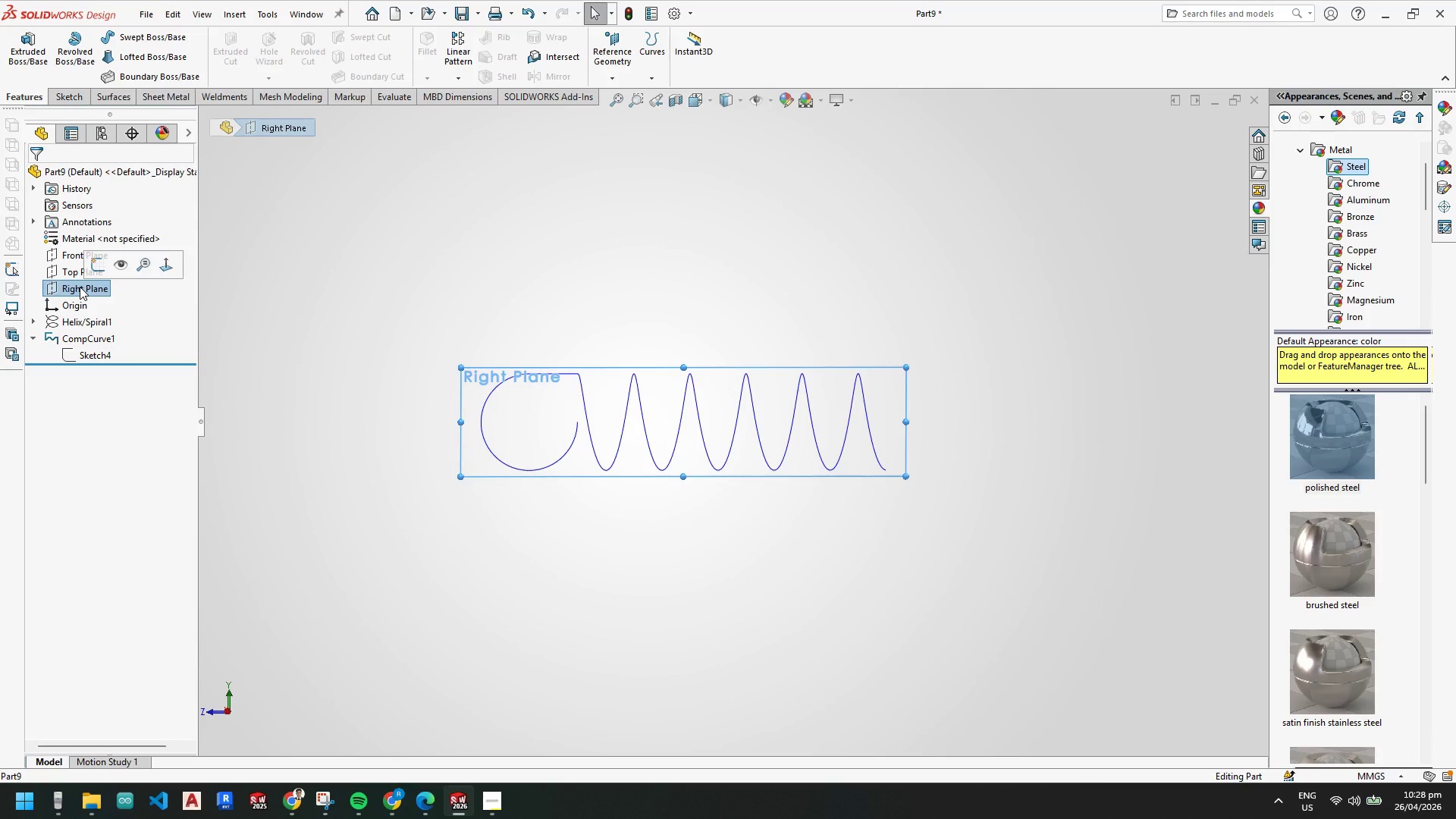 
right_click([80, 287])
 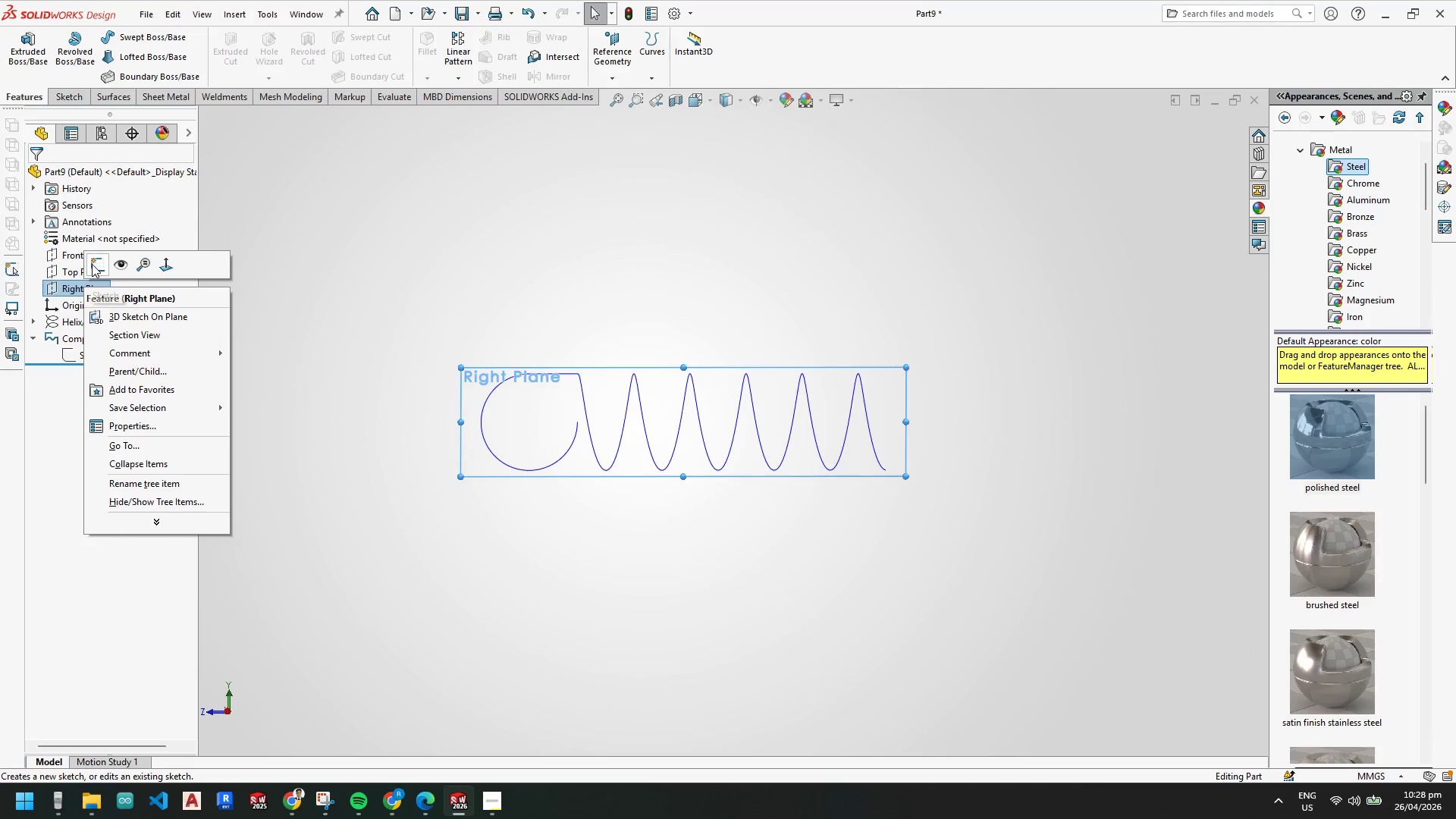 
left_click([92, 264])
 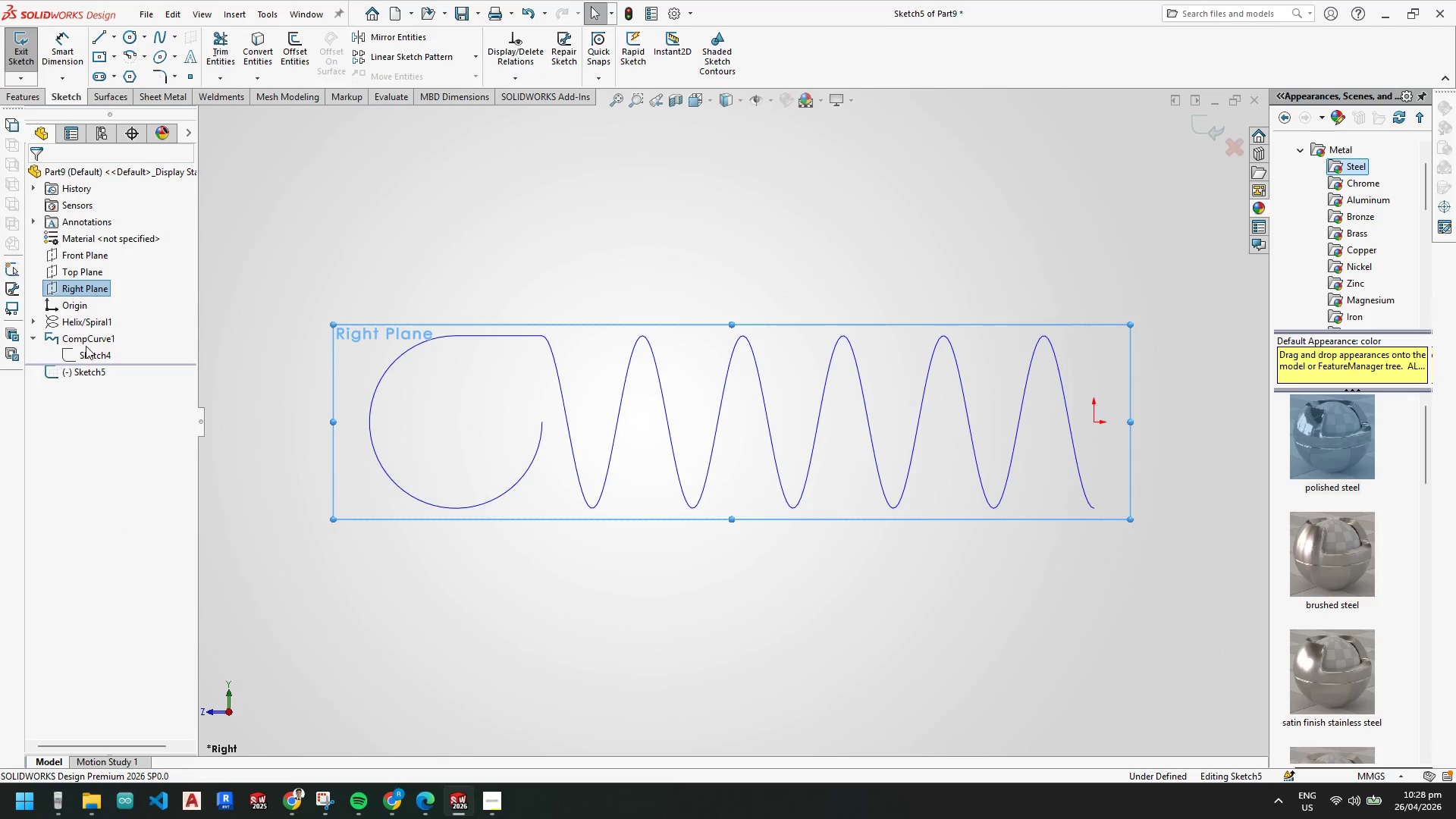 
right_click([86, 350])
 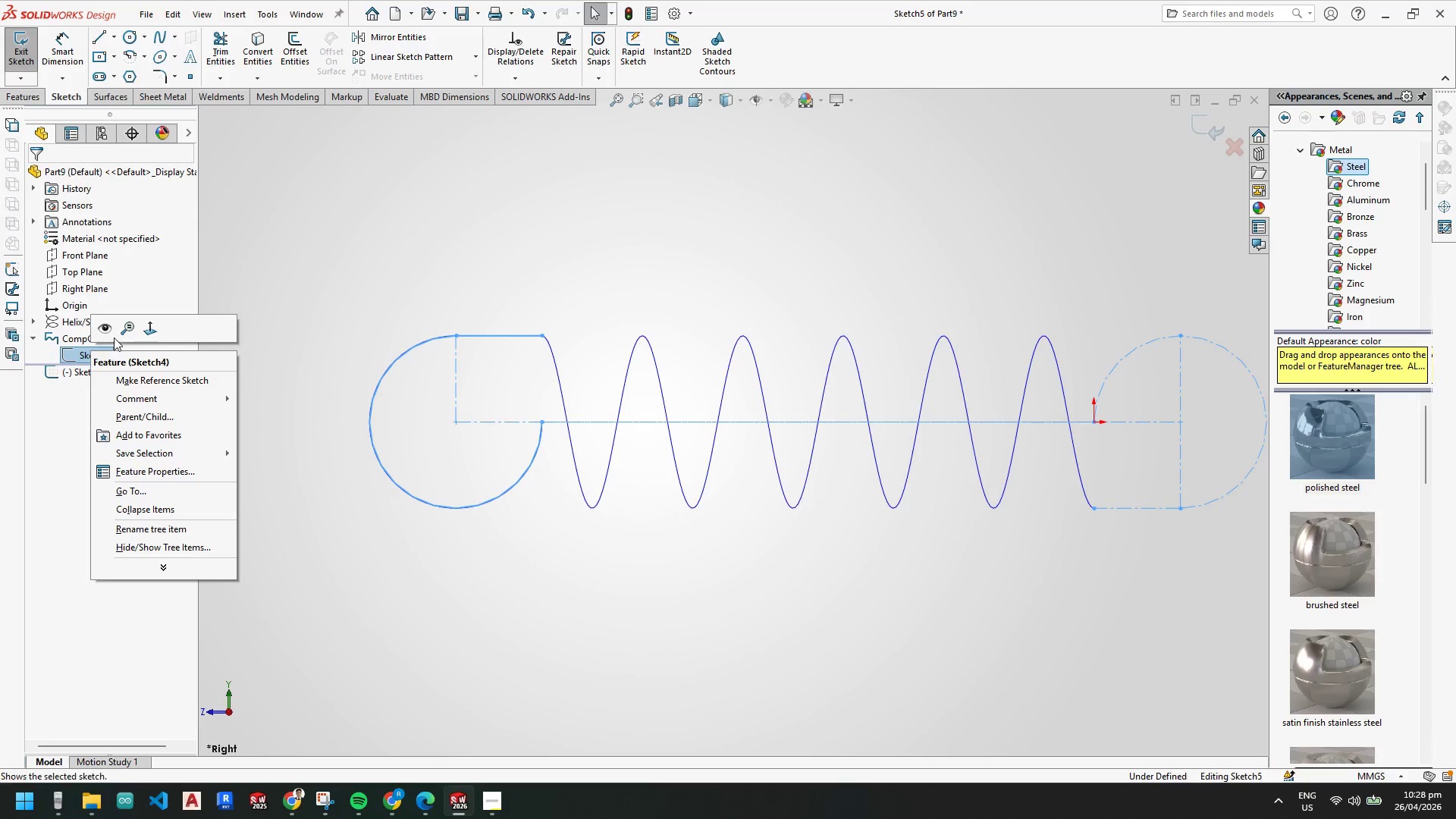 
left_click([105, 324])
 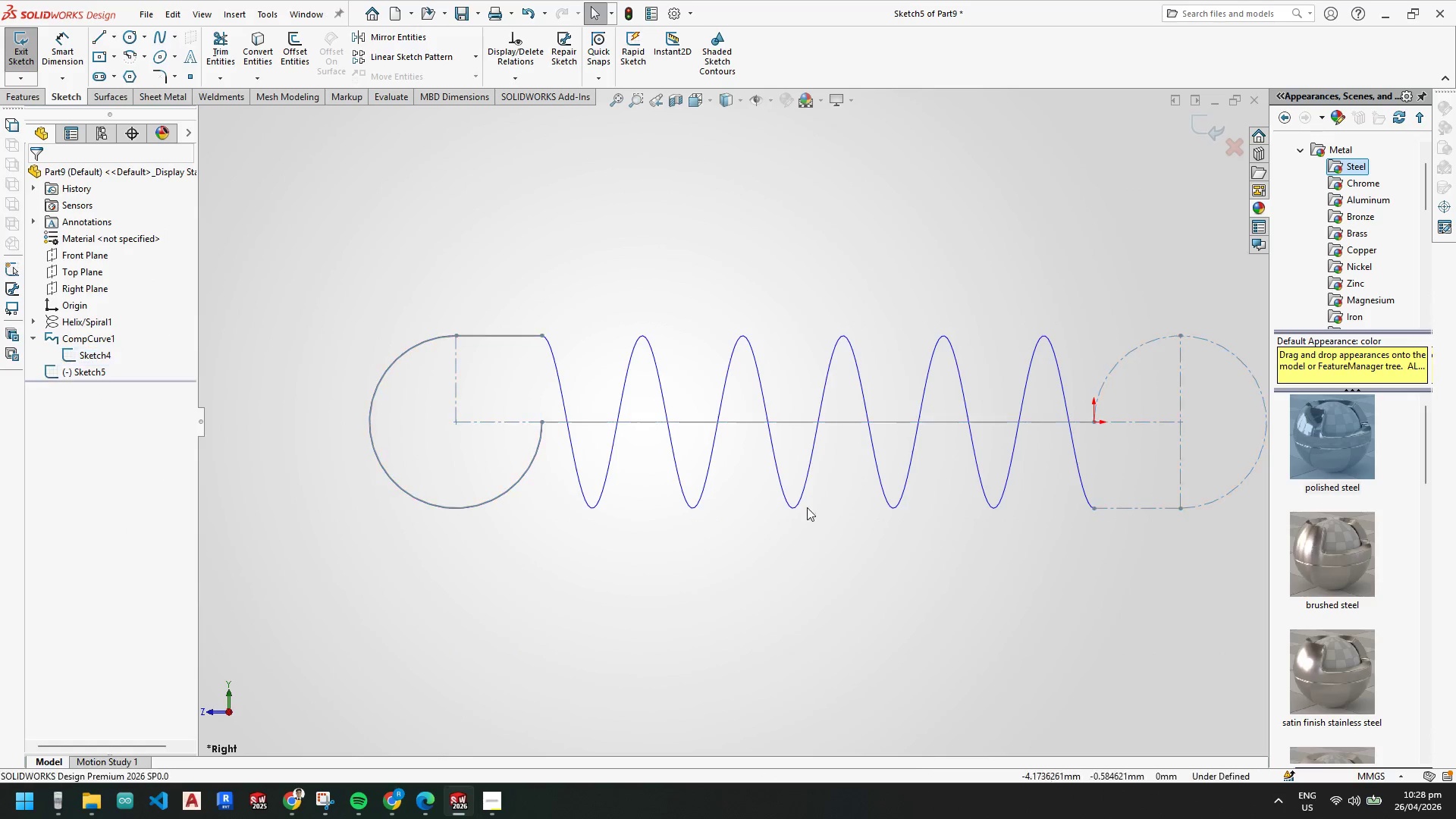 
key(Escape)
 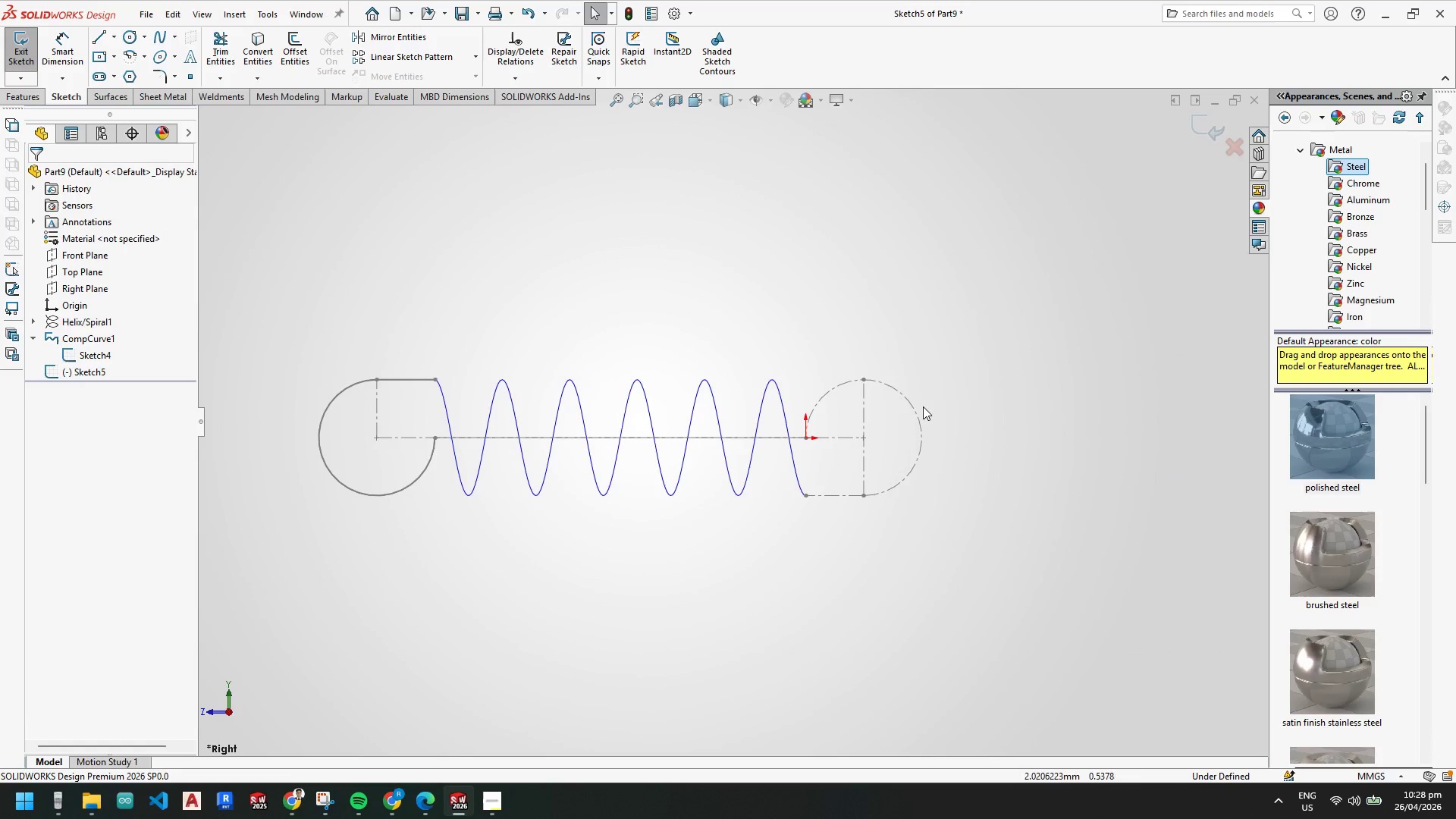 
key(Escape)
 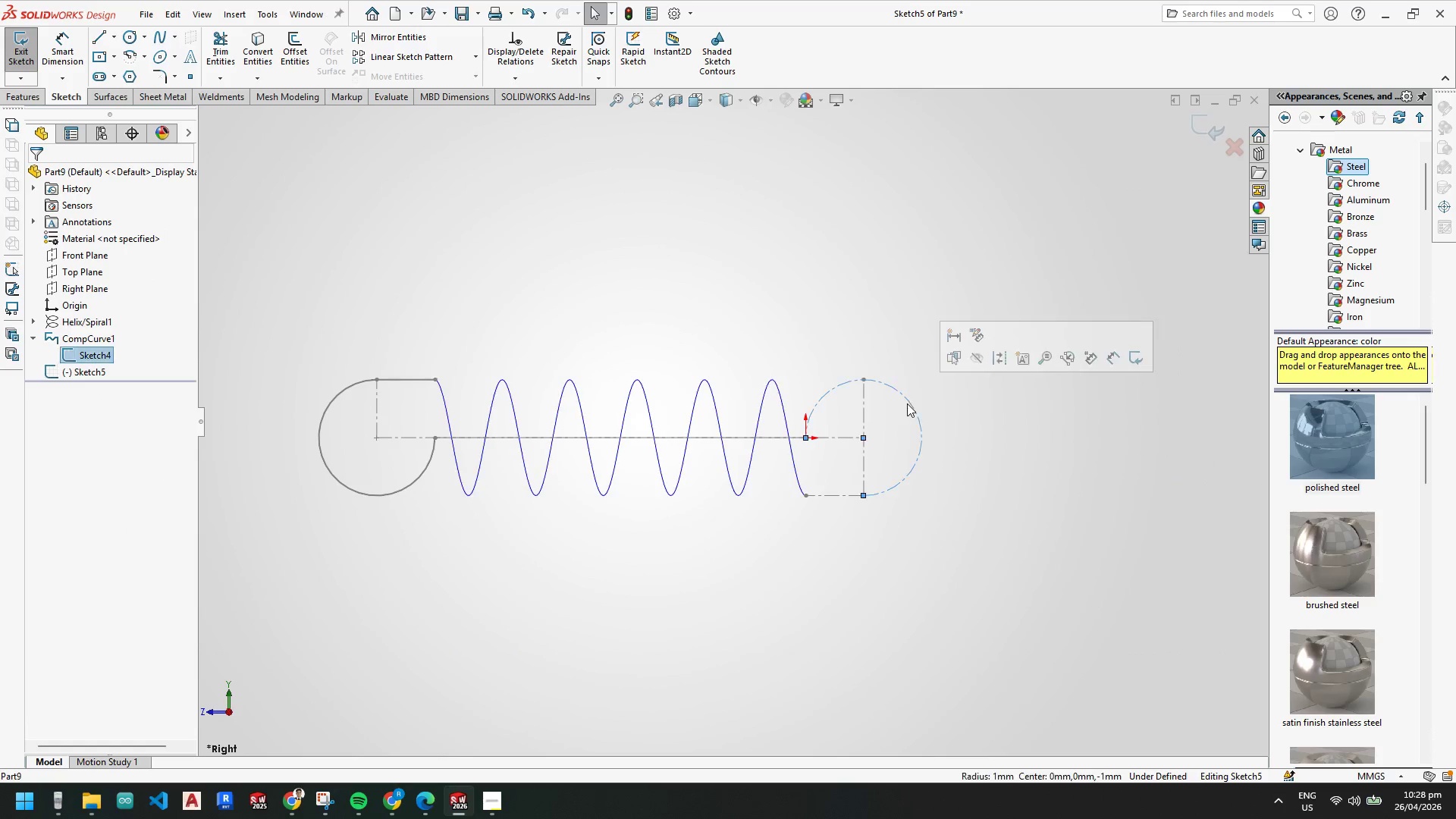 
scroll: coordinate [1021, 396], scroll_direction: up, amount: 1.0
 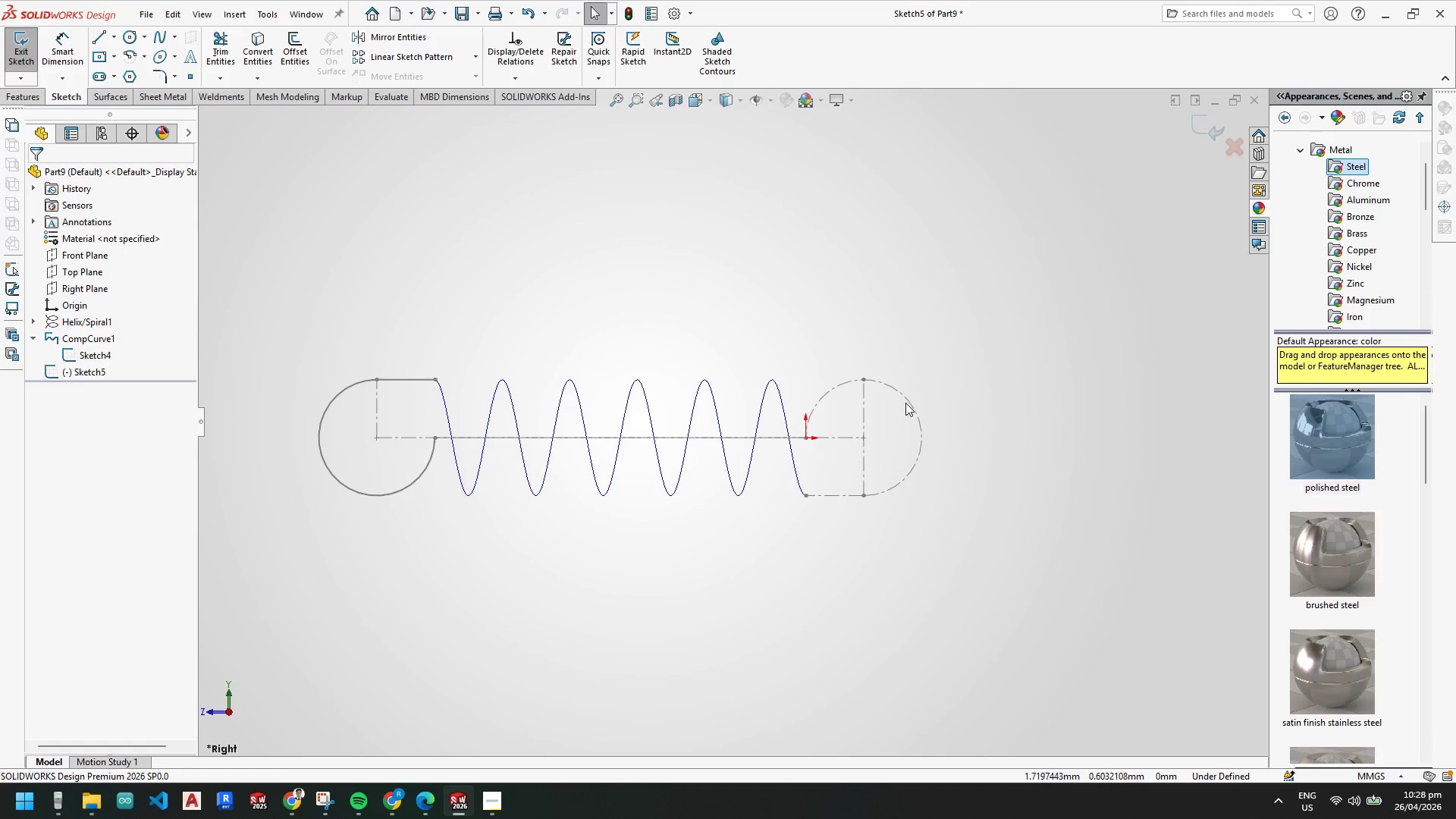 
double_click([909, 403])
 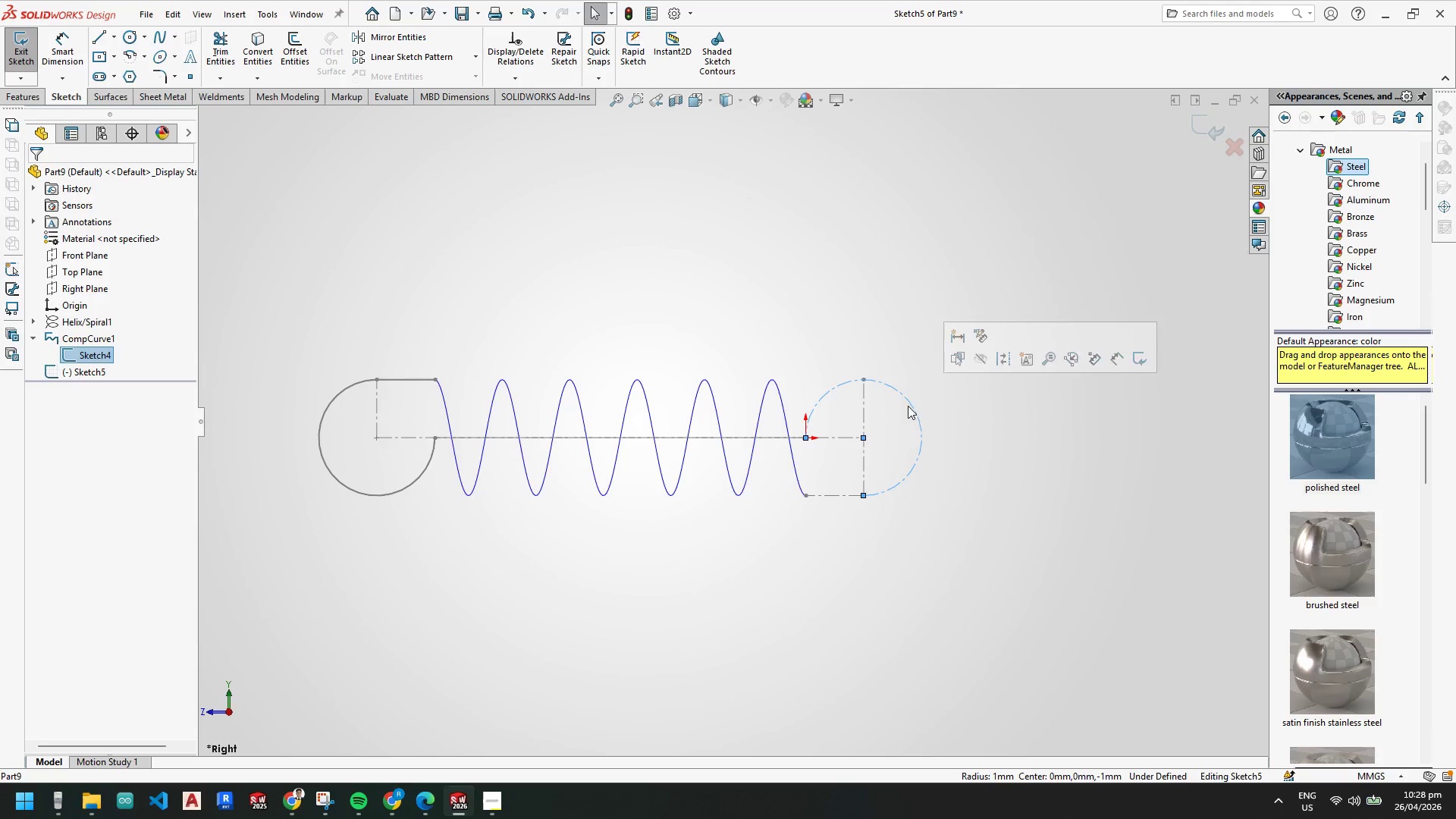 
hold_key(key=ControlLeft, duration=0.72)
left_click([845, 495])
 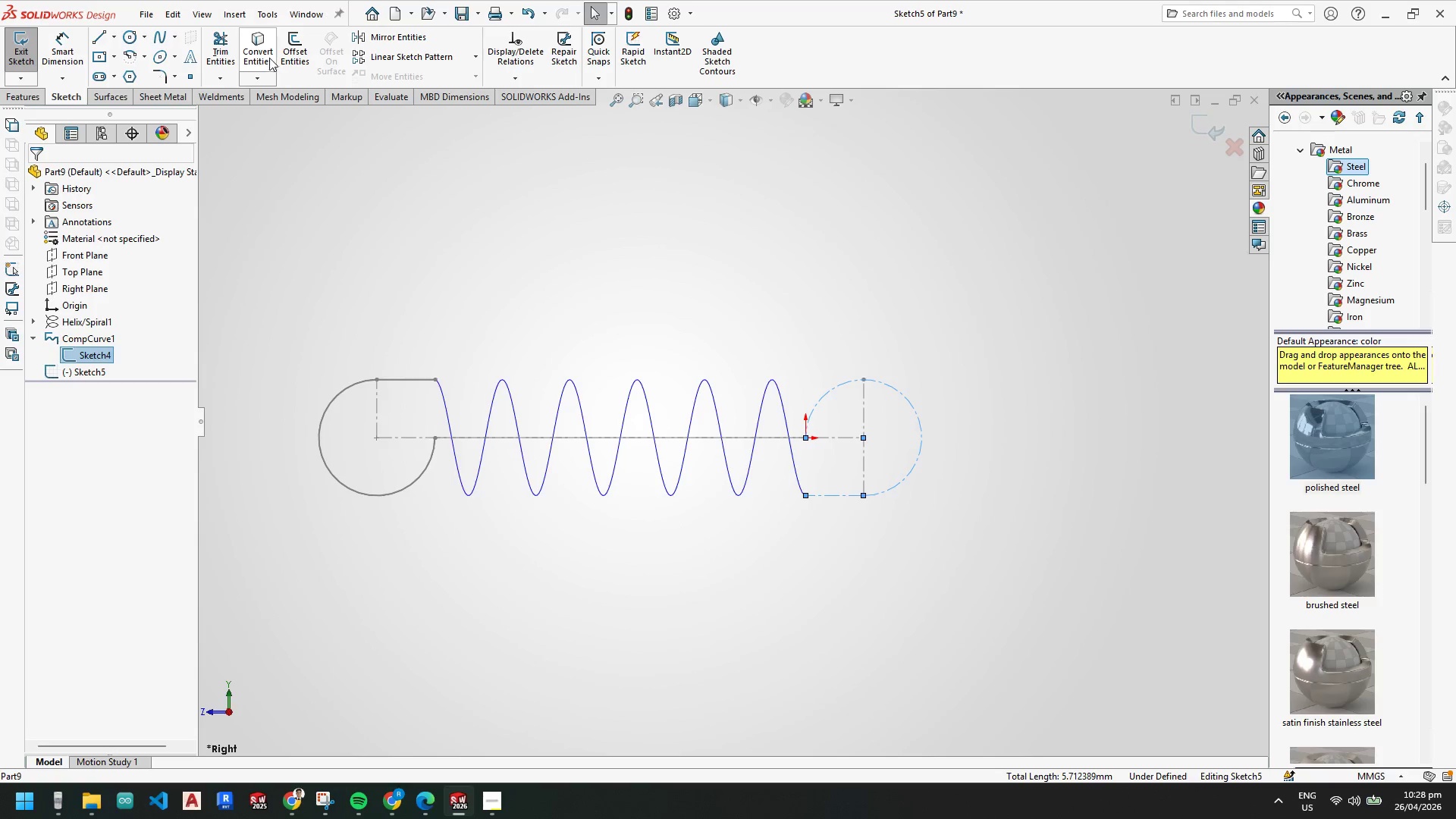 
left_click([256, 55])
 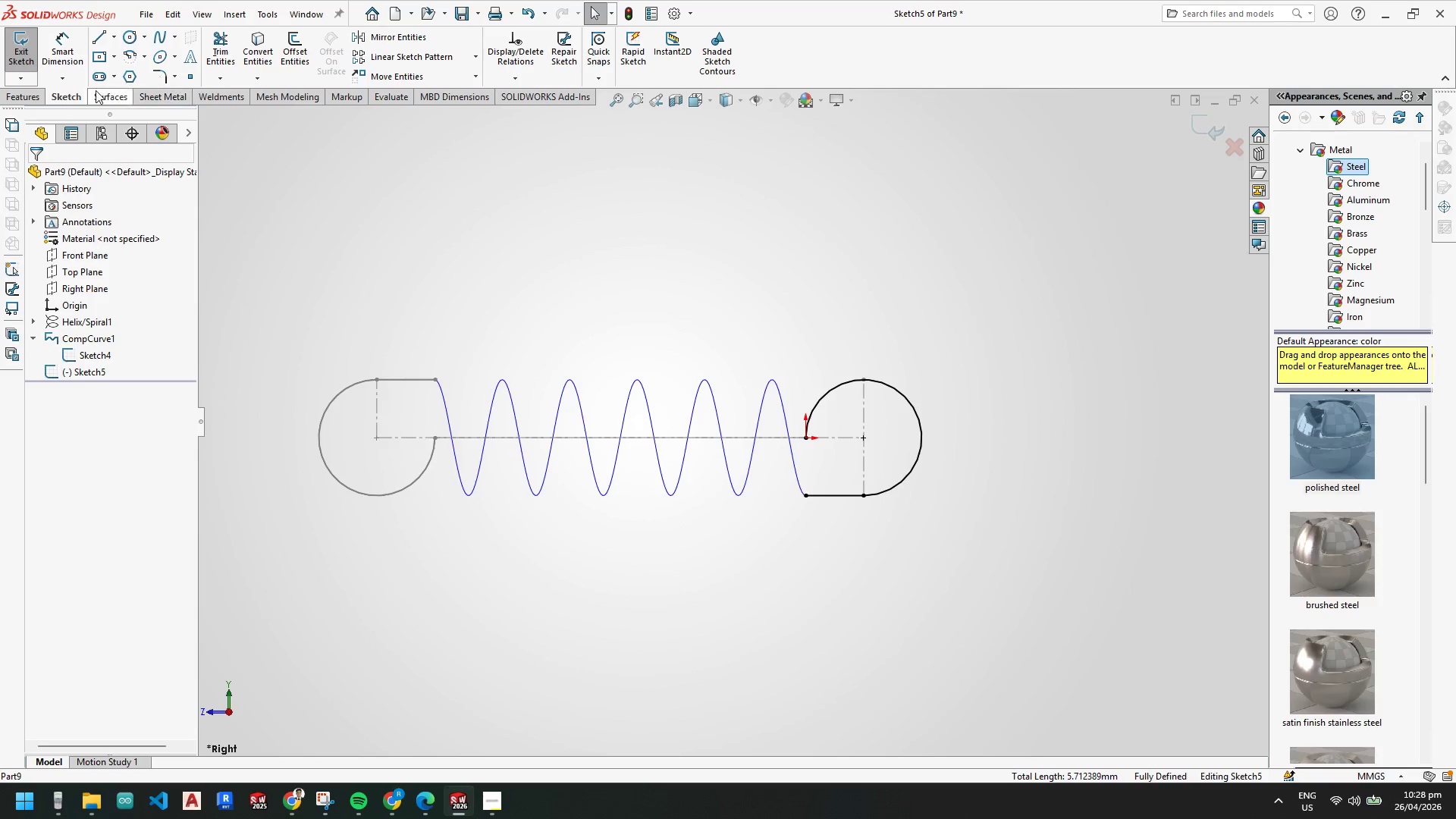 
key(Escape)
 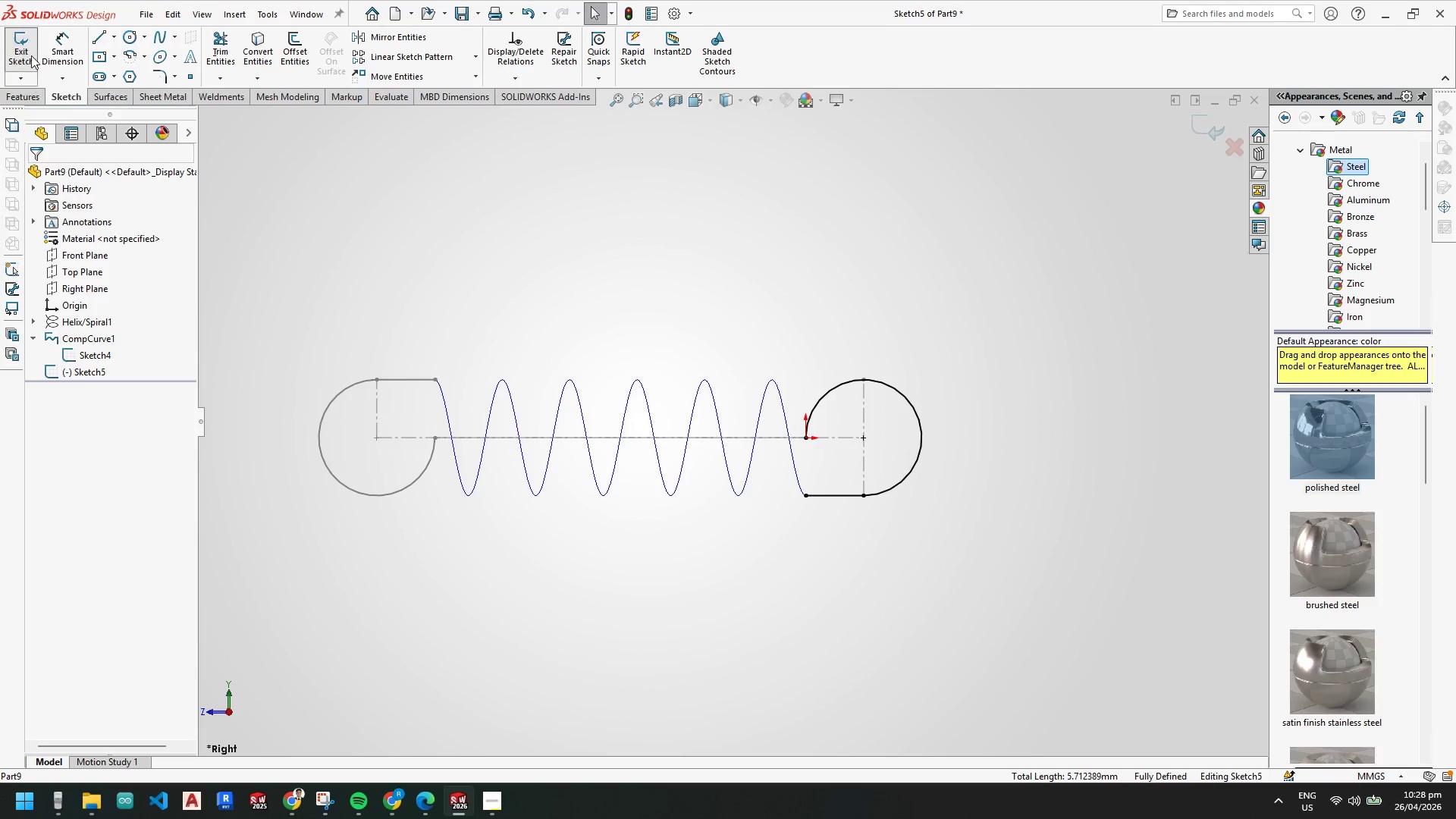 
left_click([31, 42])
 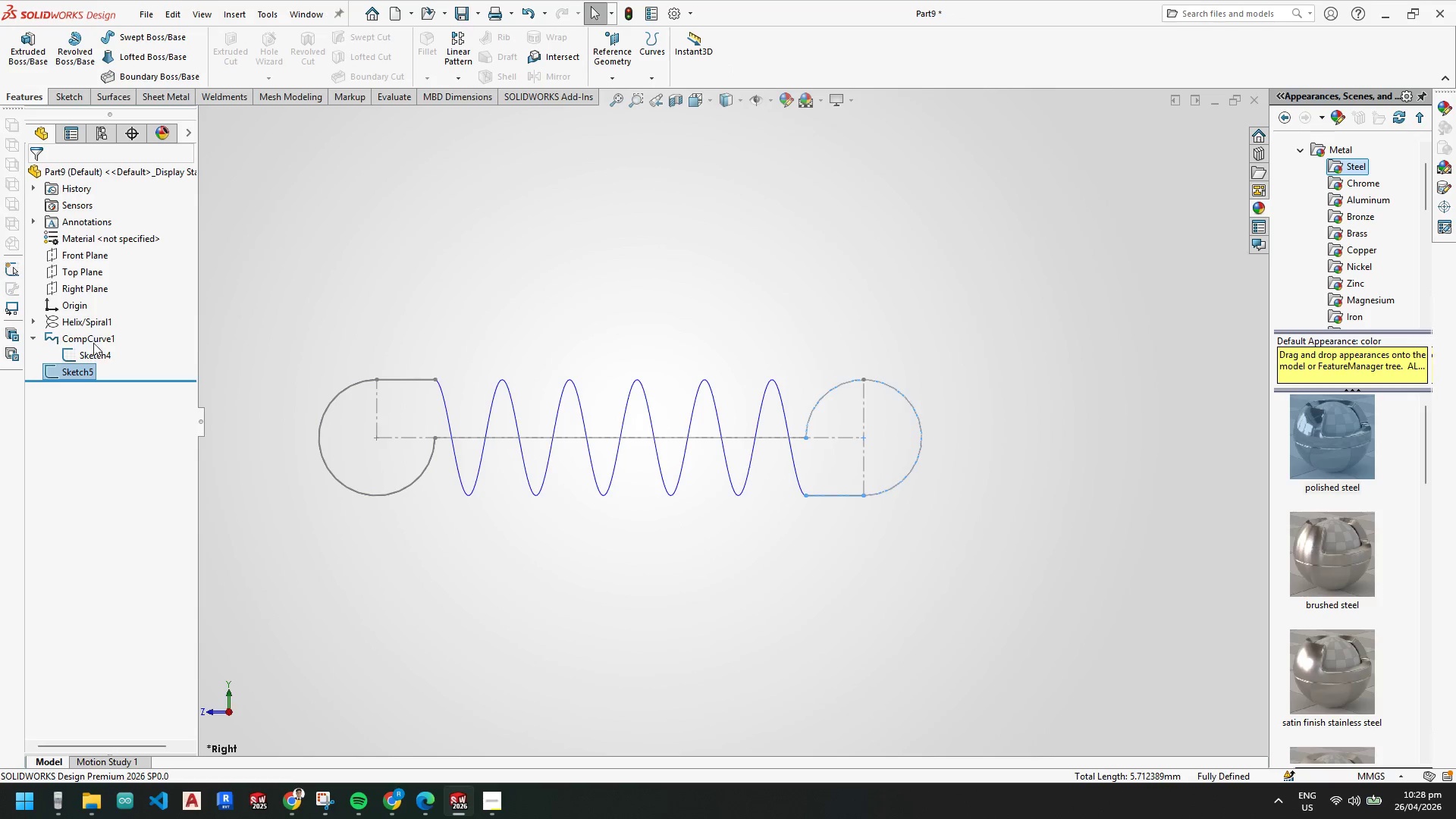 
left_click_drag(start_coordinate=[79, 366], to_coordinate=[74, 328])
 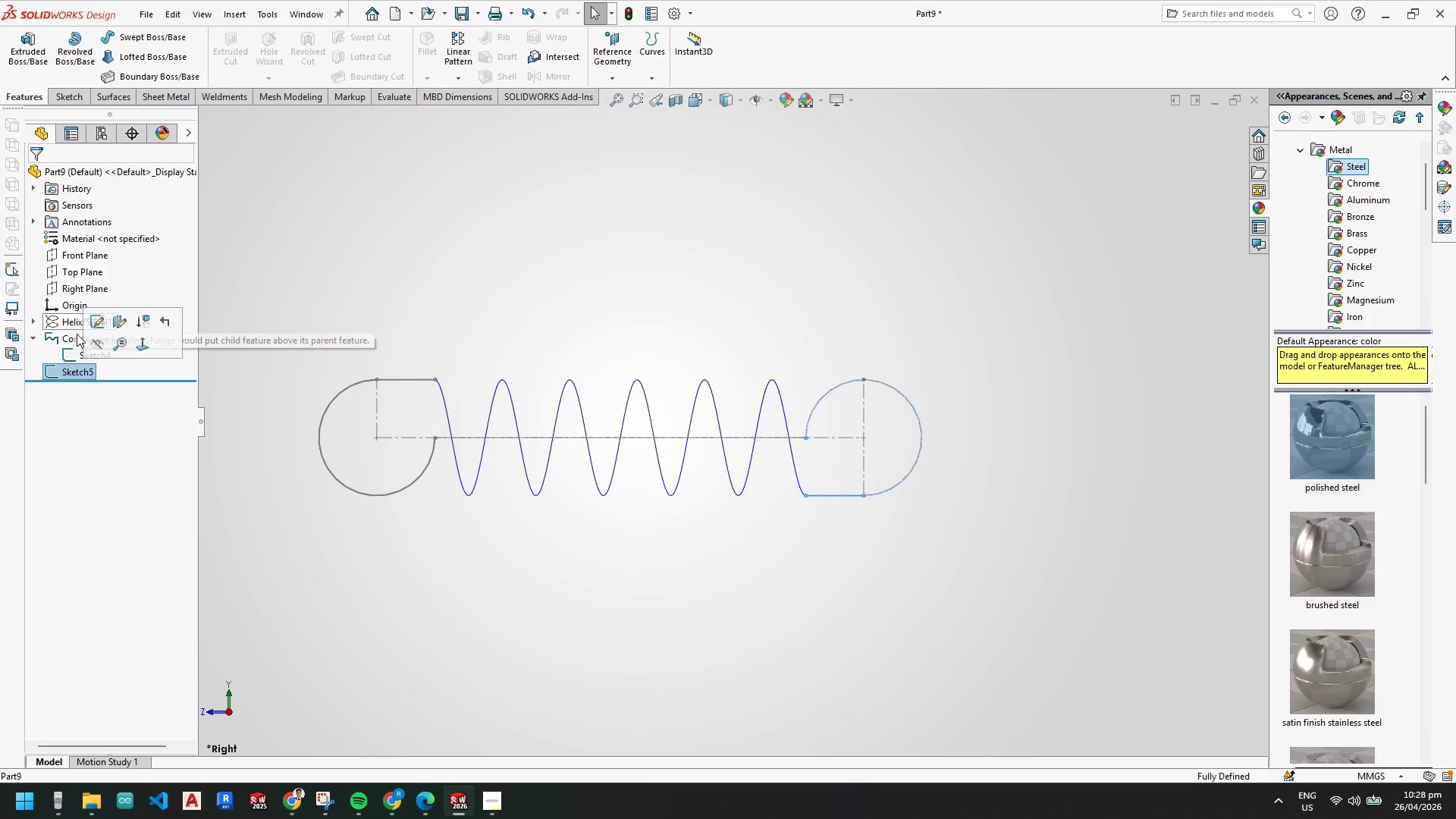 
key(Escape)
 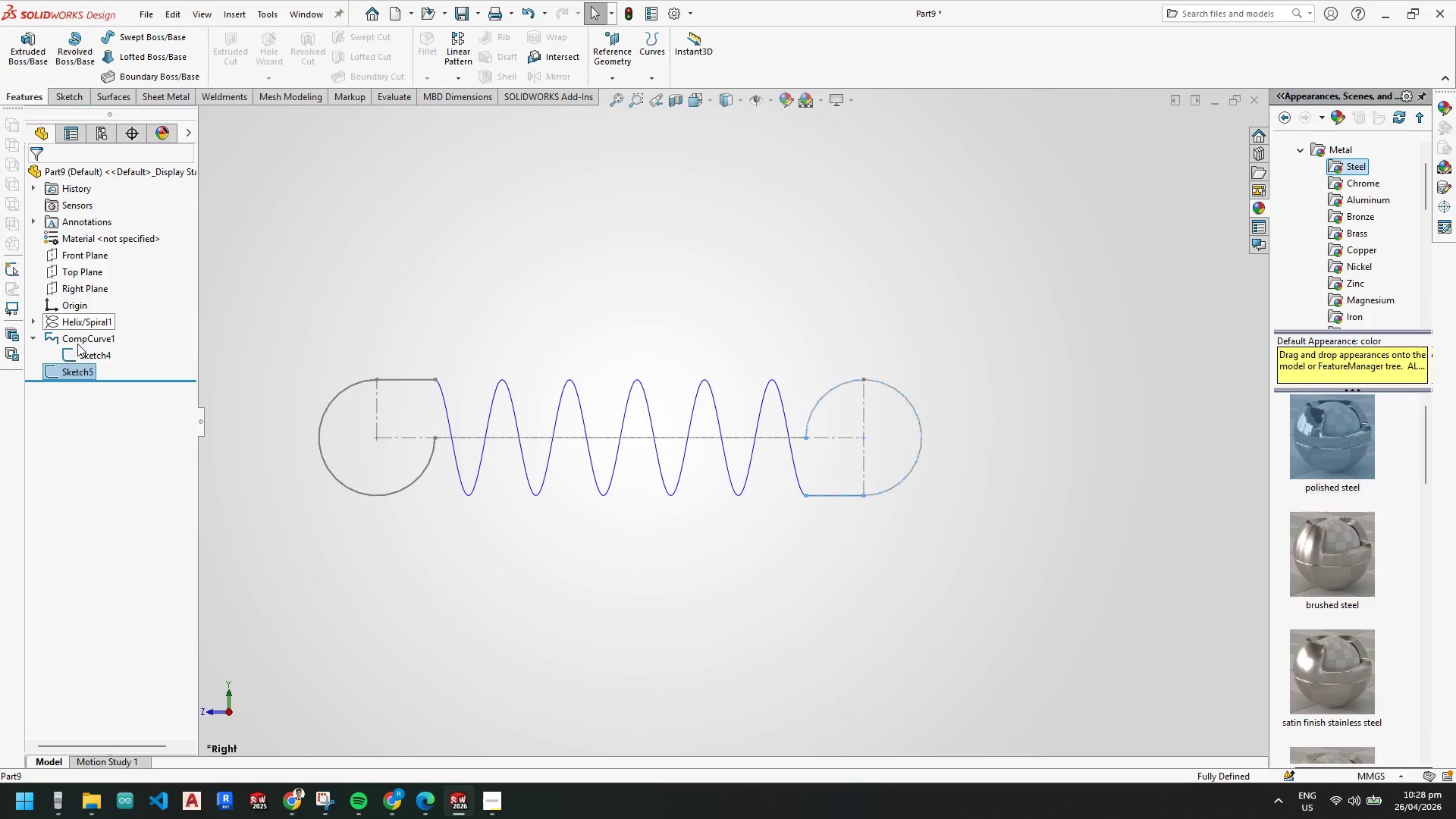 
key(Escape)
 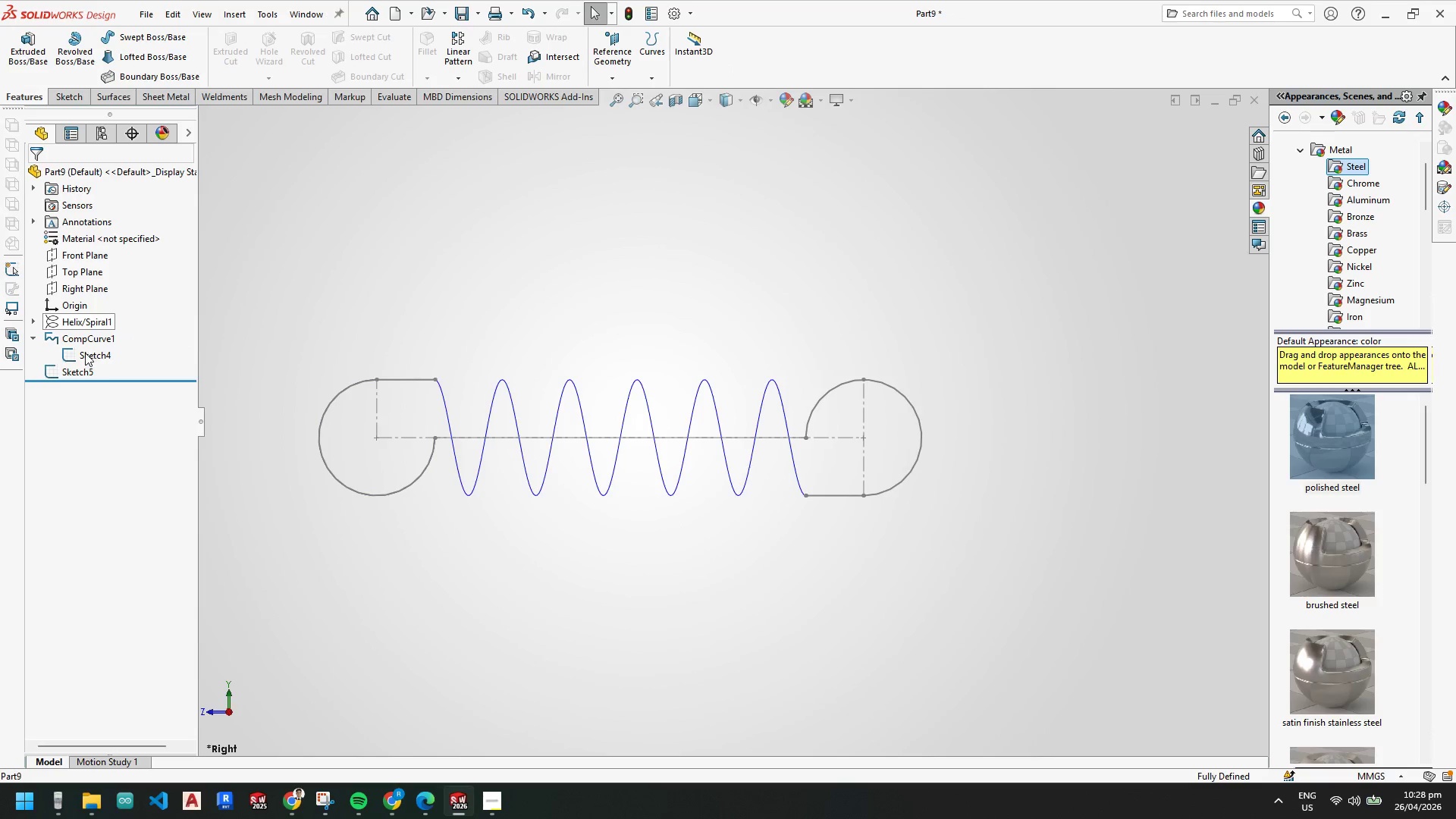 
left_click_drag(start_coordinate=[70, 369], to_coordinate=[47, 349])
 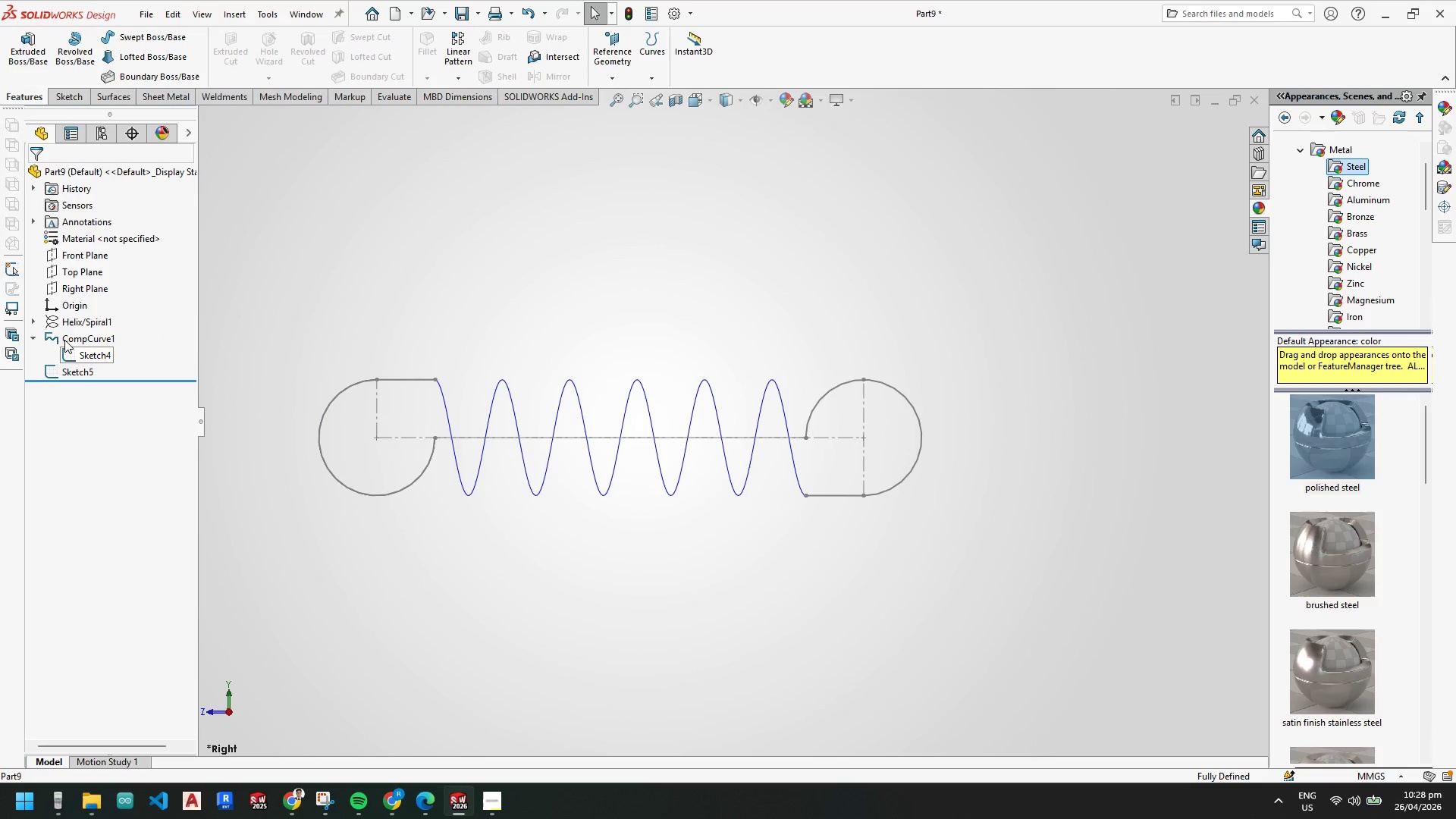 
key(Escape)
 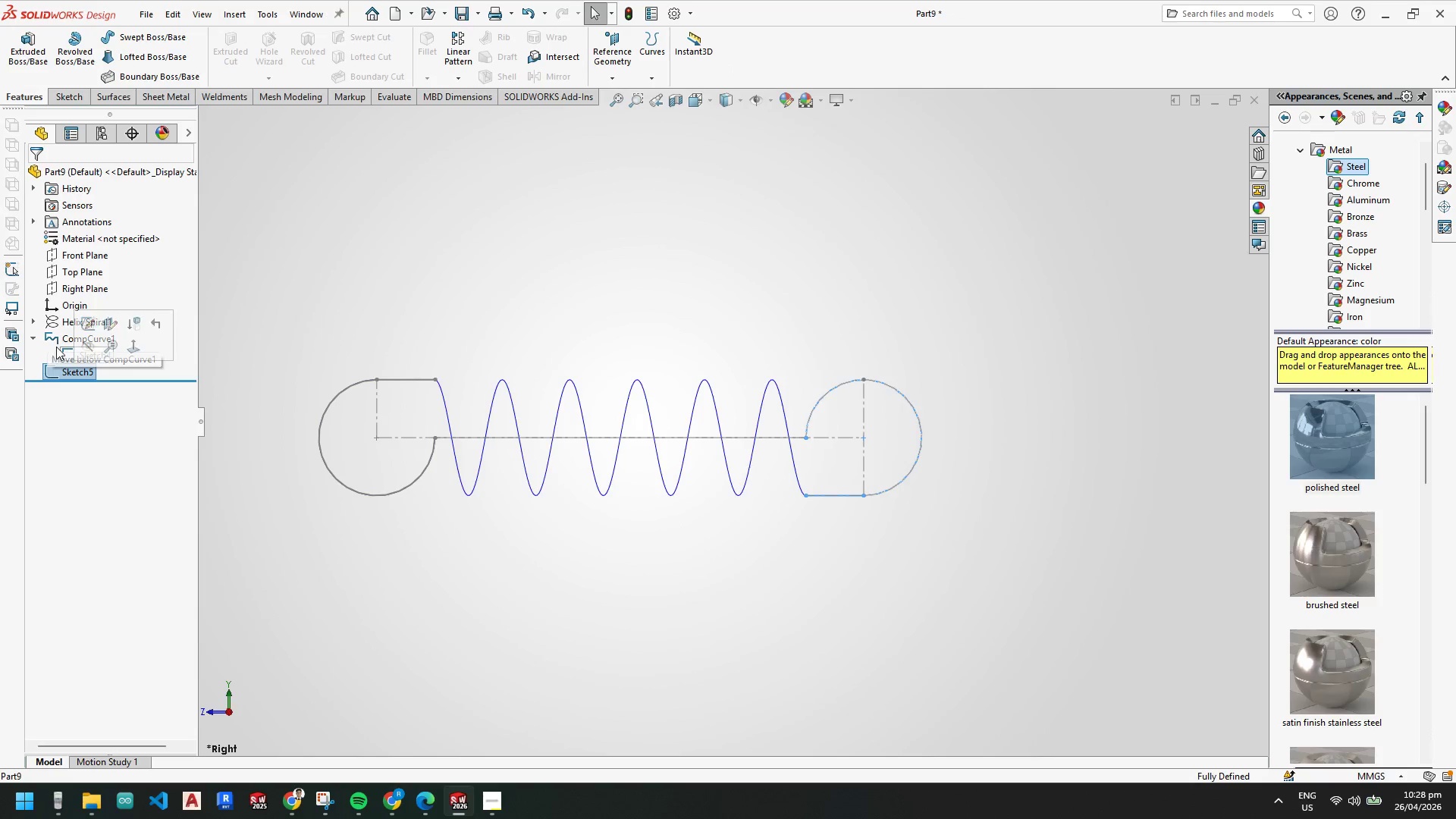 
key(Escape)
 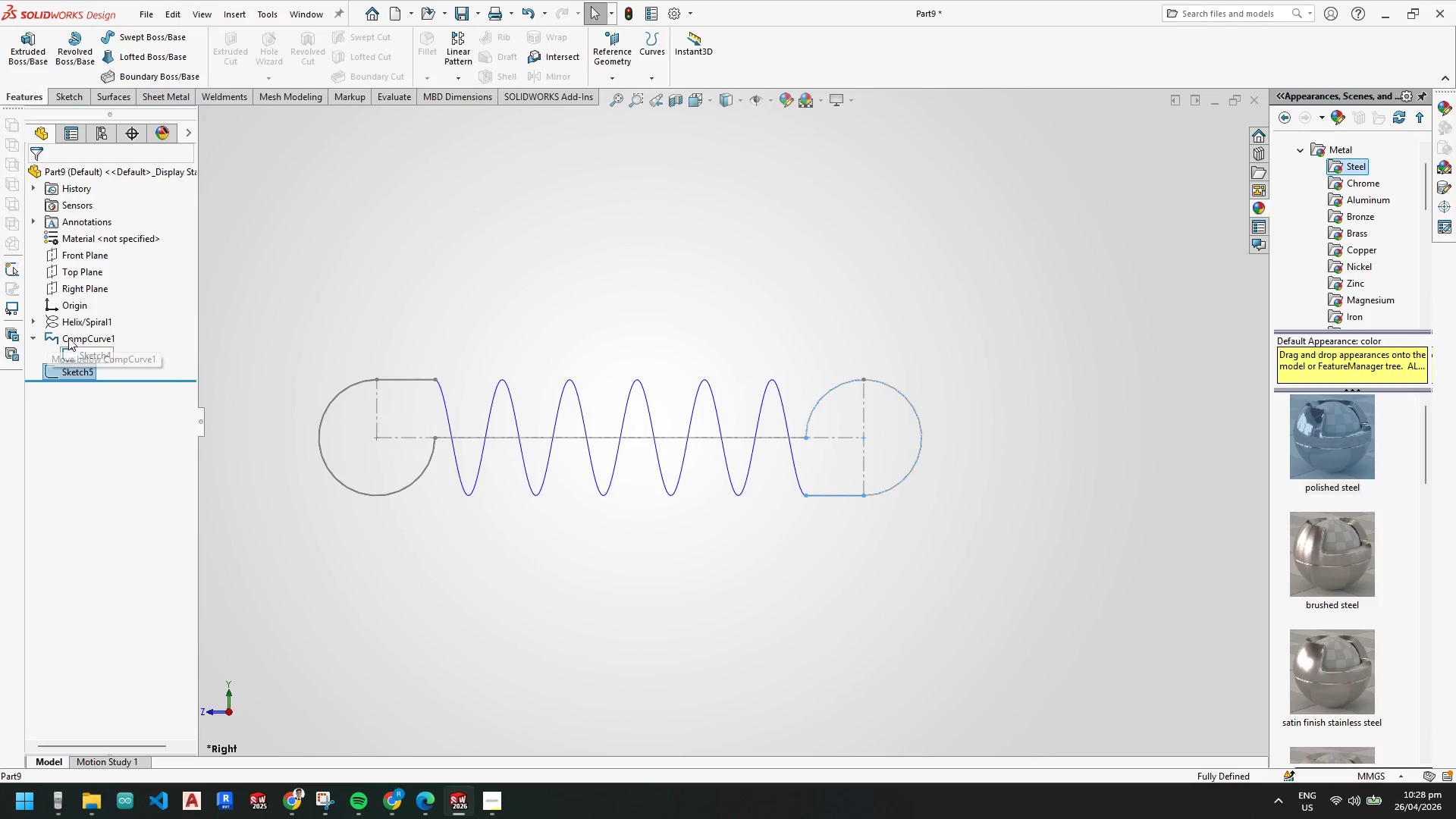 
key(Escape)
 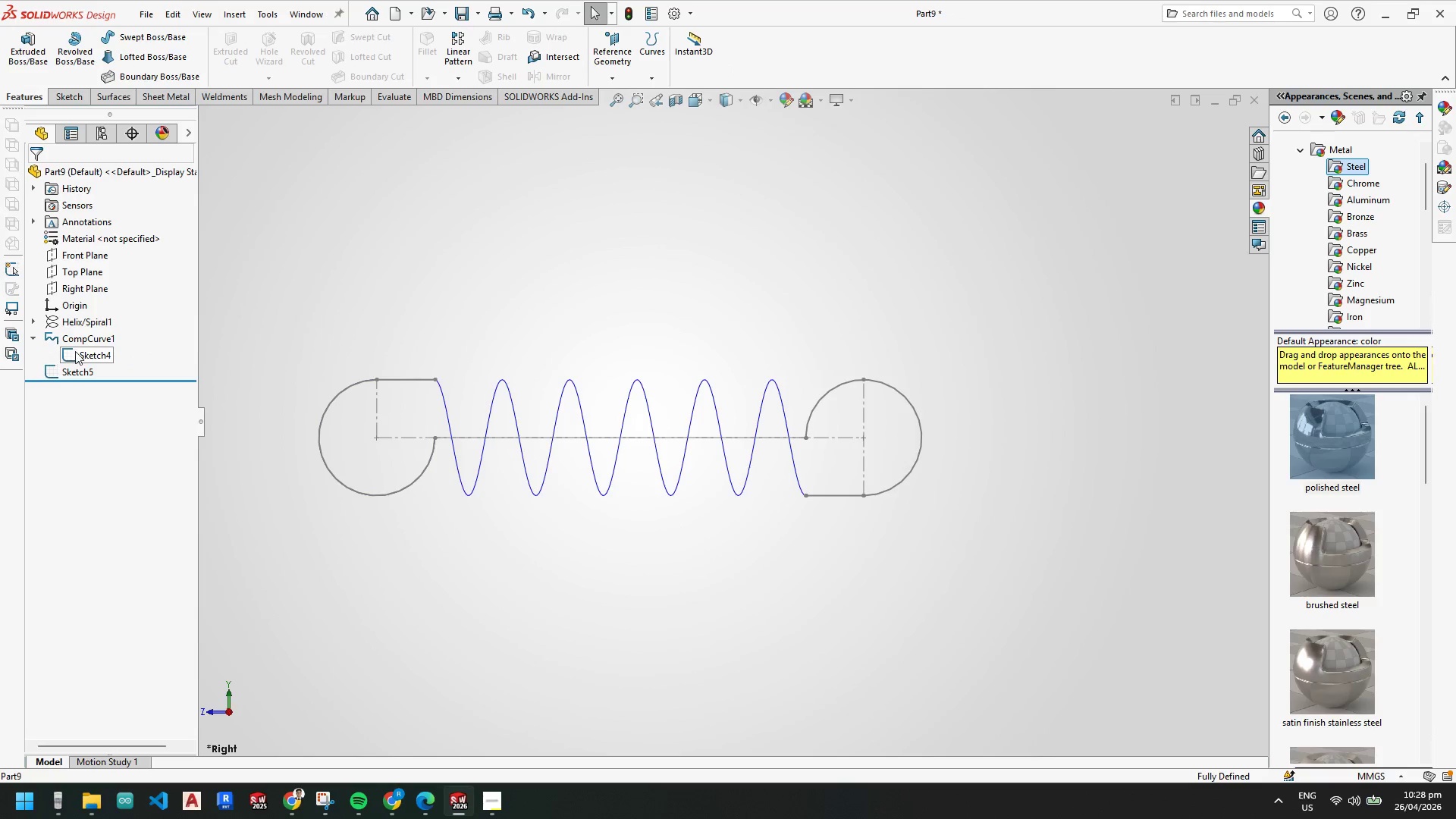 
left_click_drag(start_coordinate=[77, 352], to_coordinate=[72, 378])
 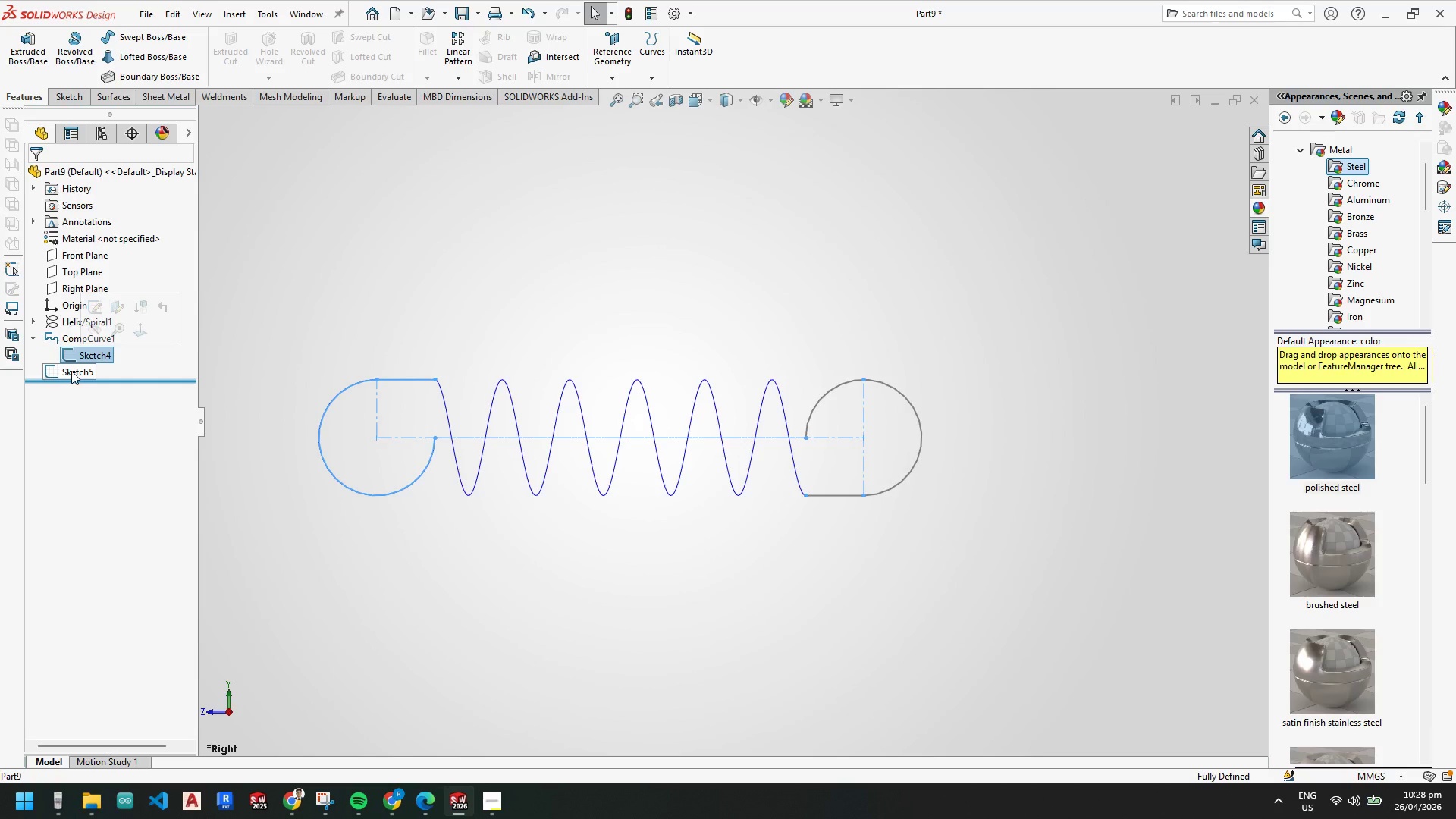 
left_click_drag(start_coordinate=[71, 371], to_coordinate=[76, 344])
 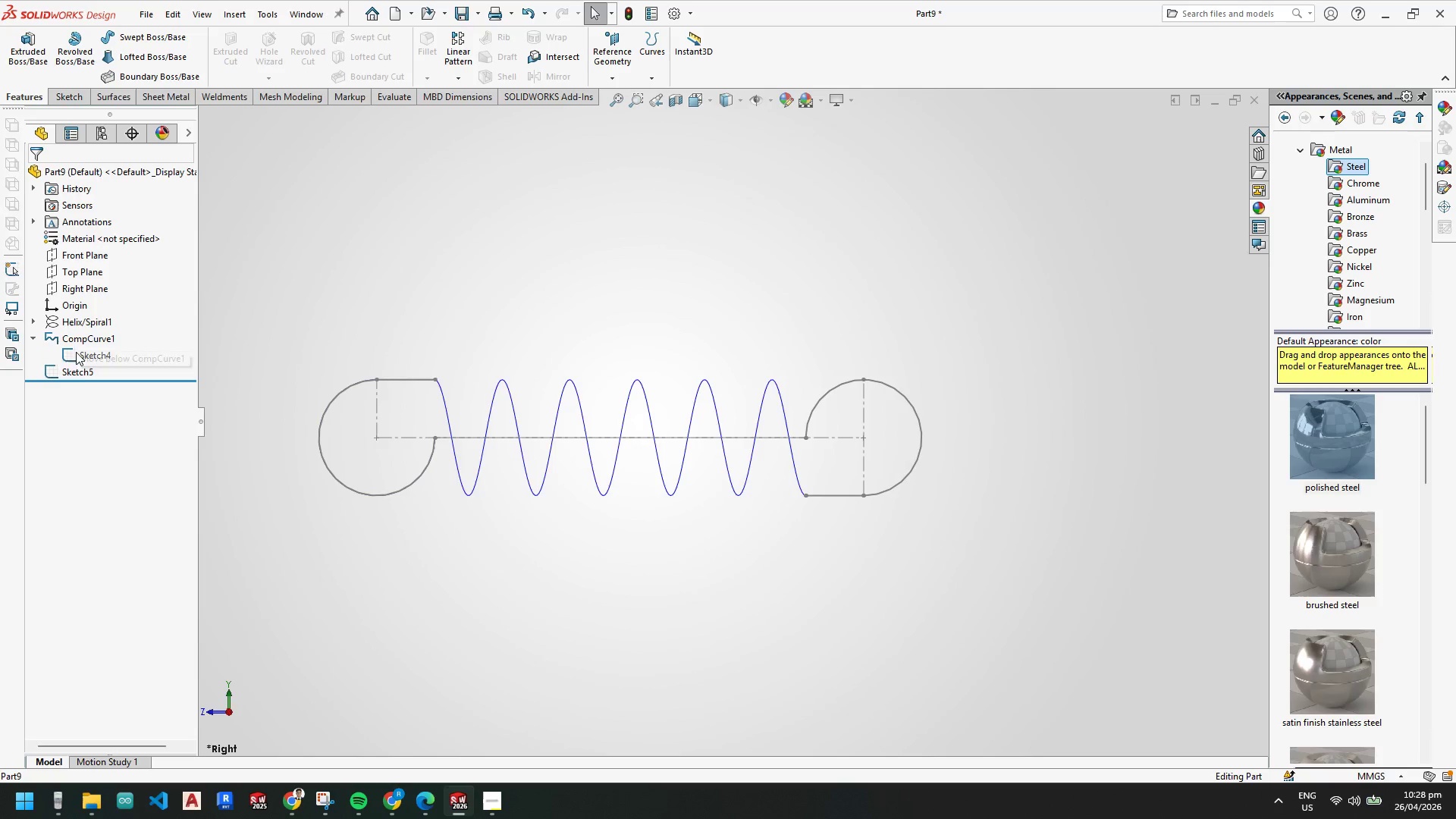 
key(Escape)
 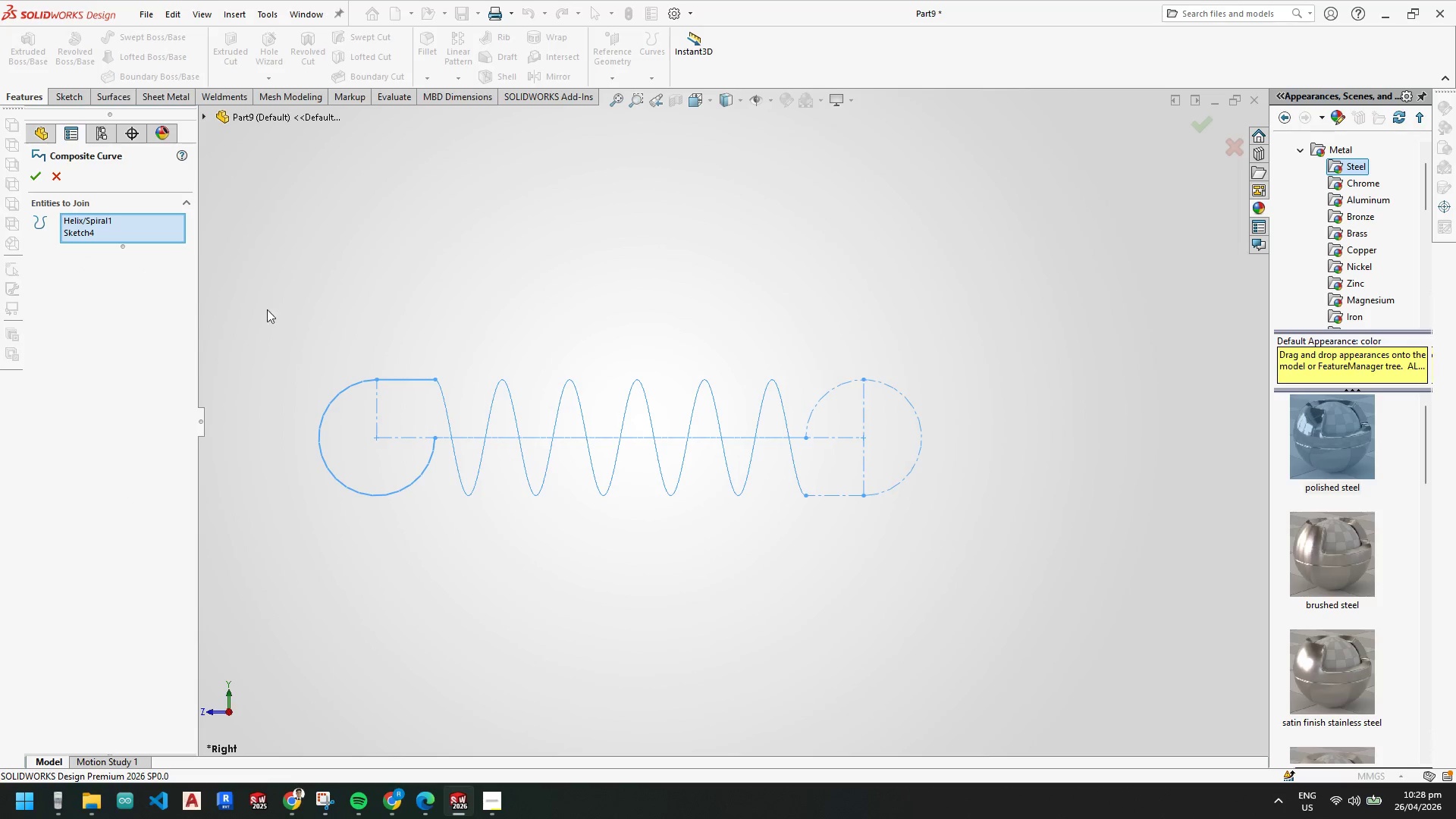 
key(Escape)
 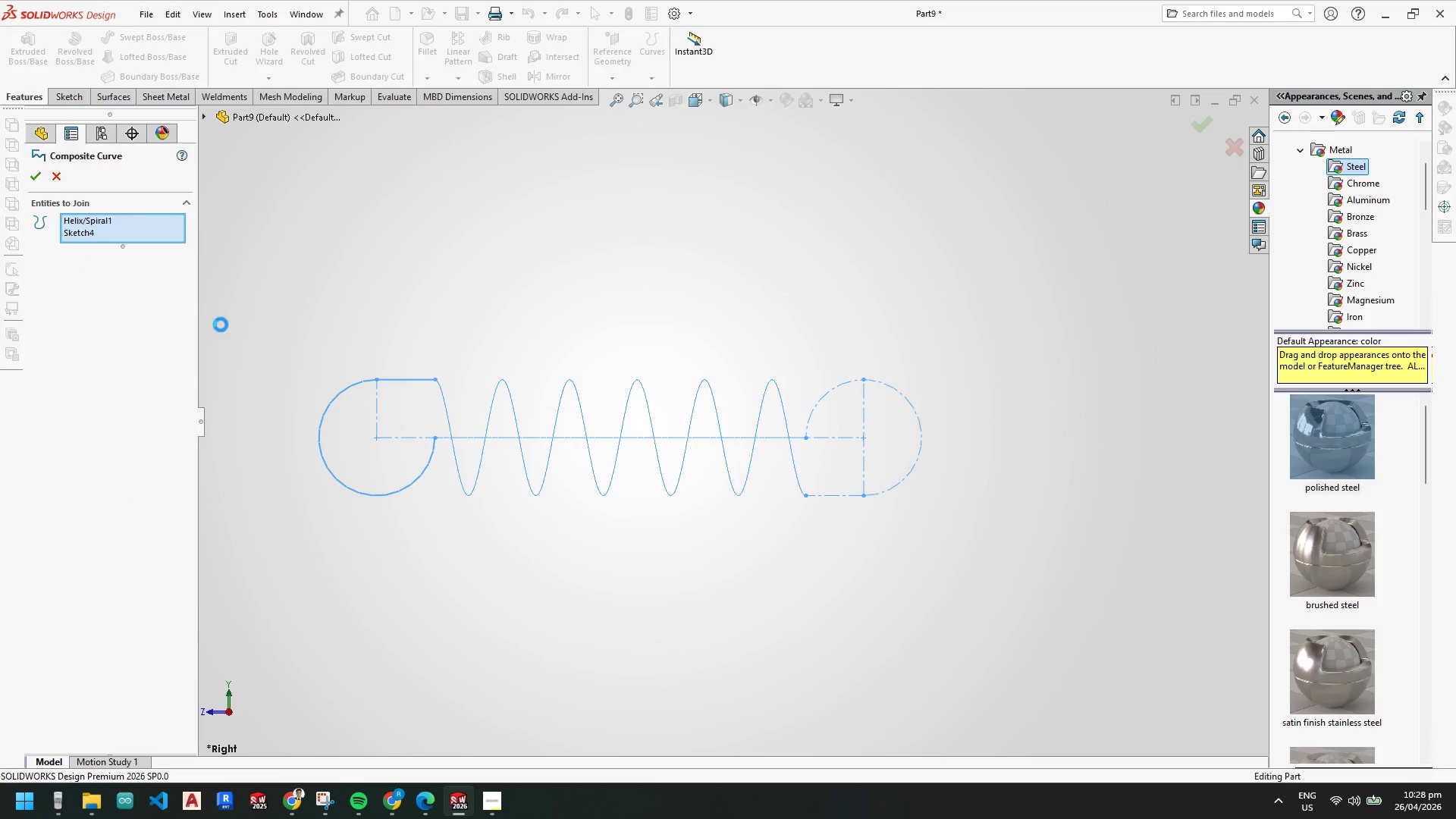 
hold_key(key=Escape, duration=0.38)
 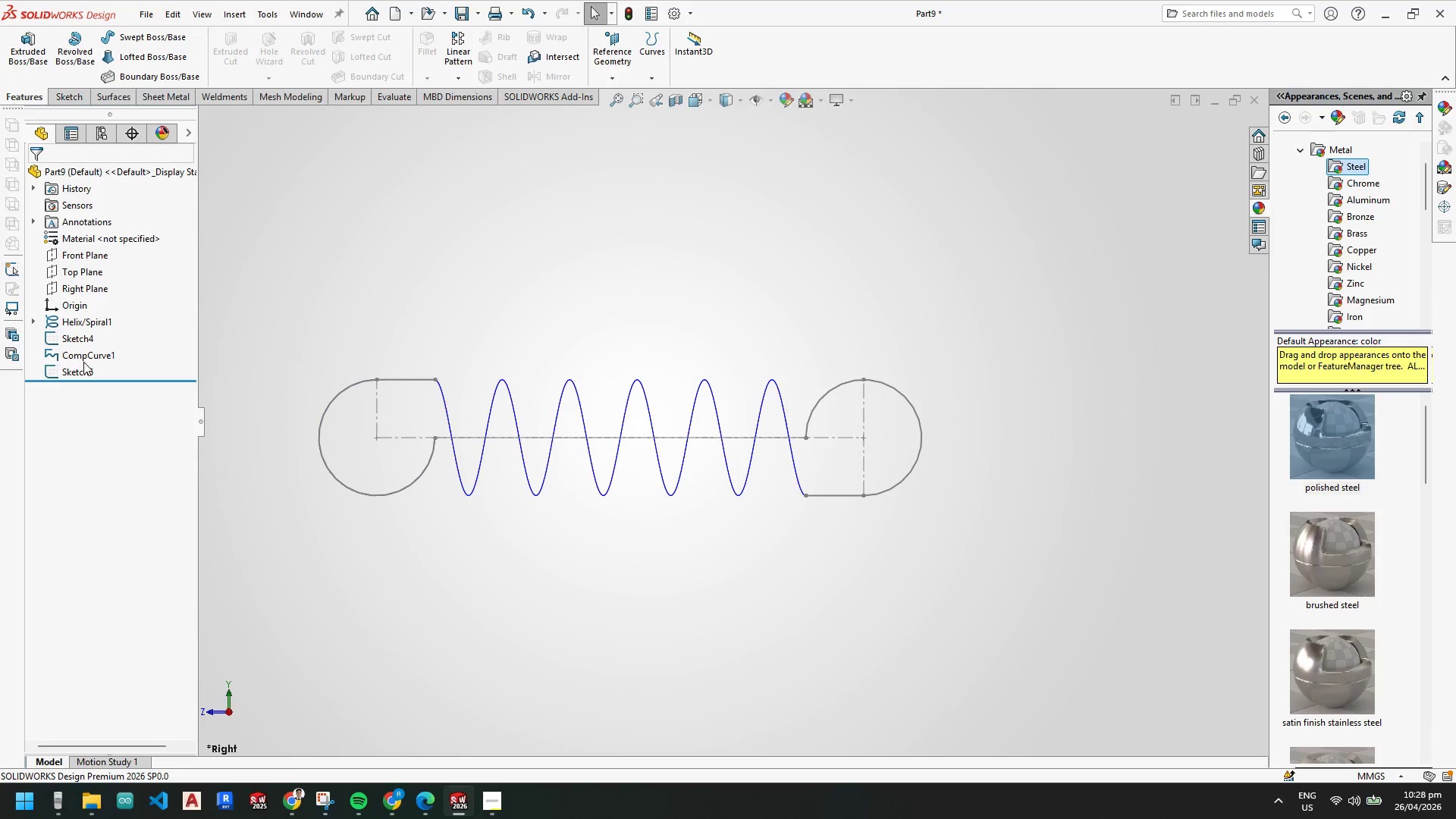 
left_click([84, 362])
 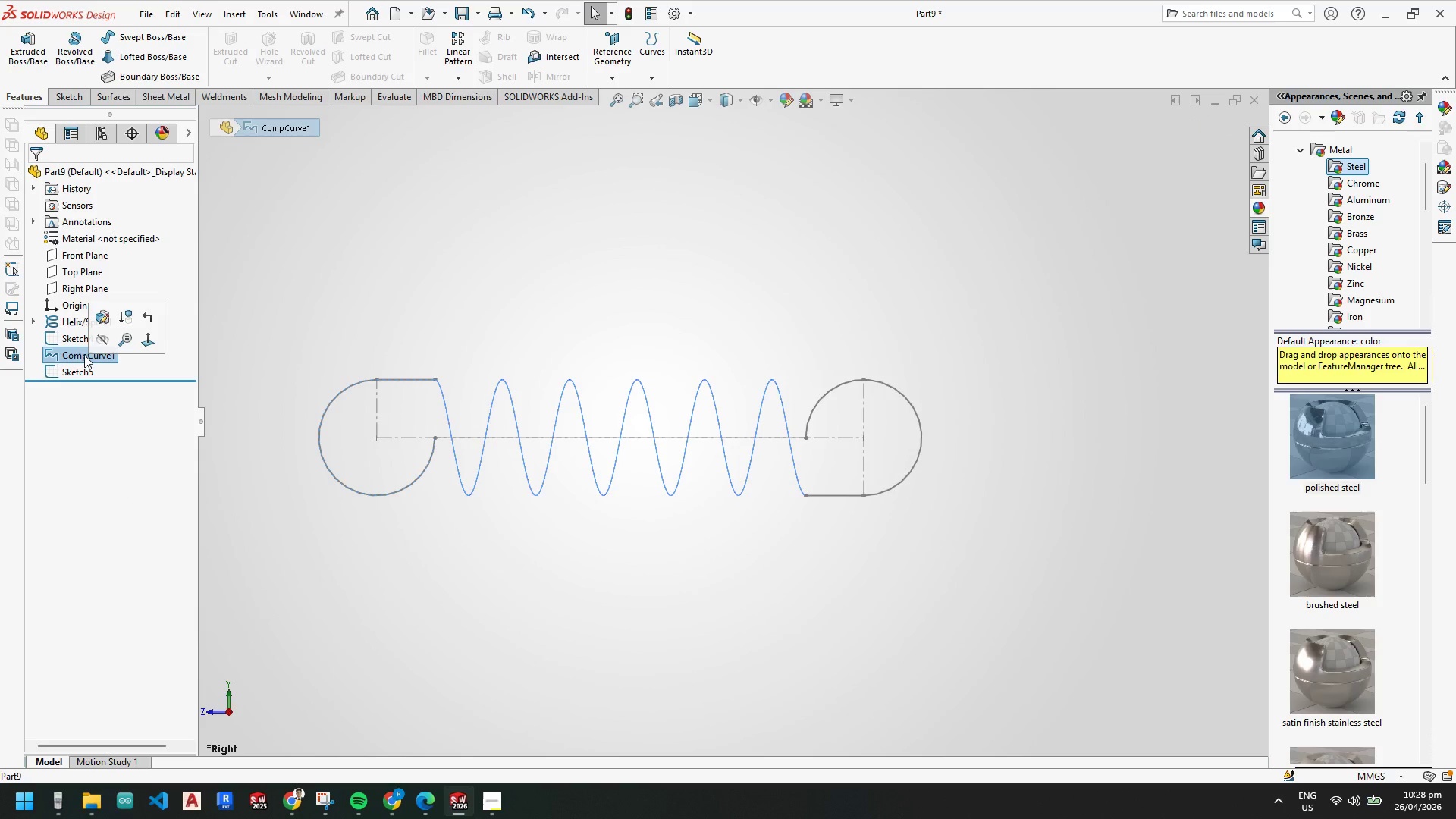 
key(Delete)
 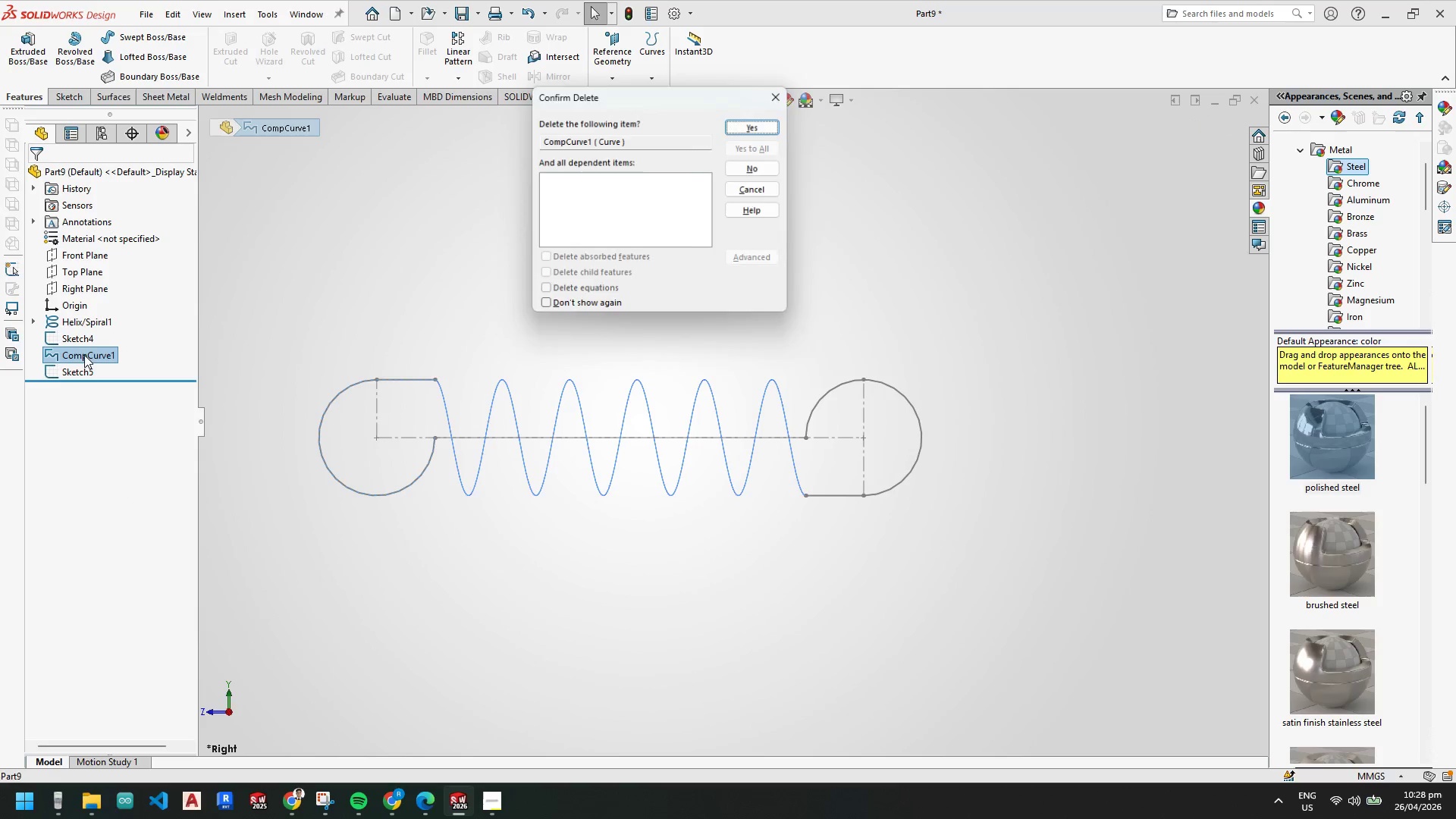 
key(Enter)
 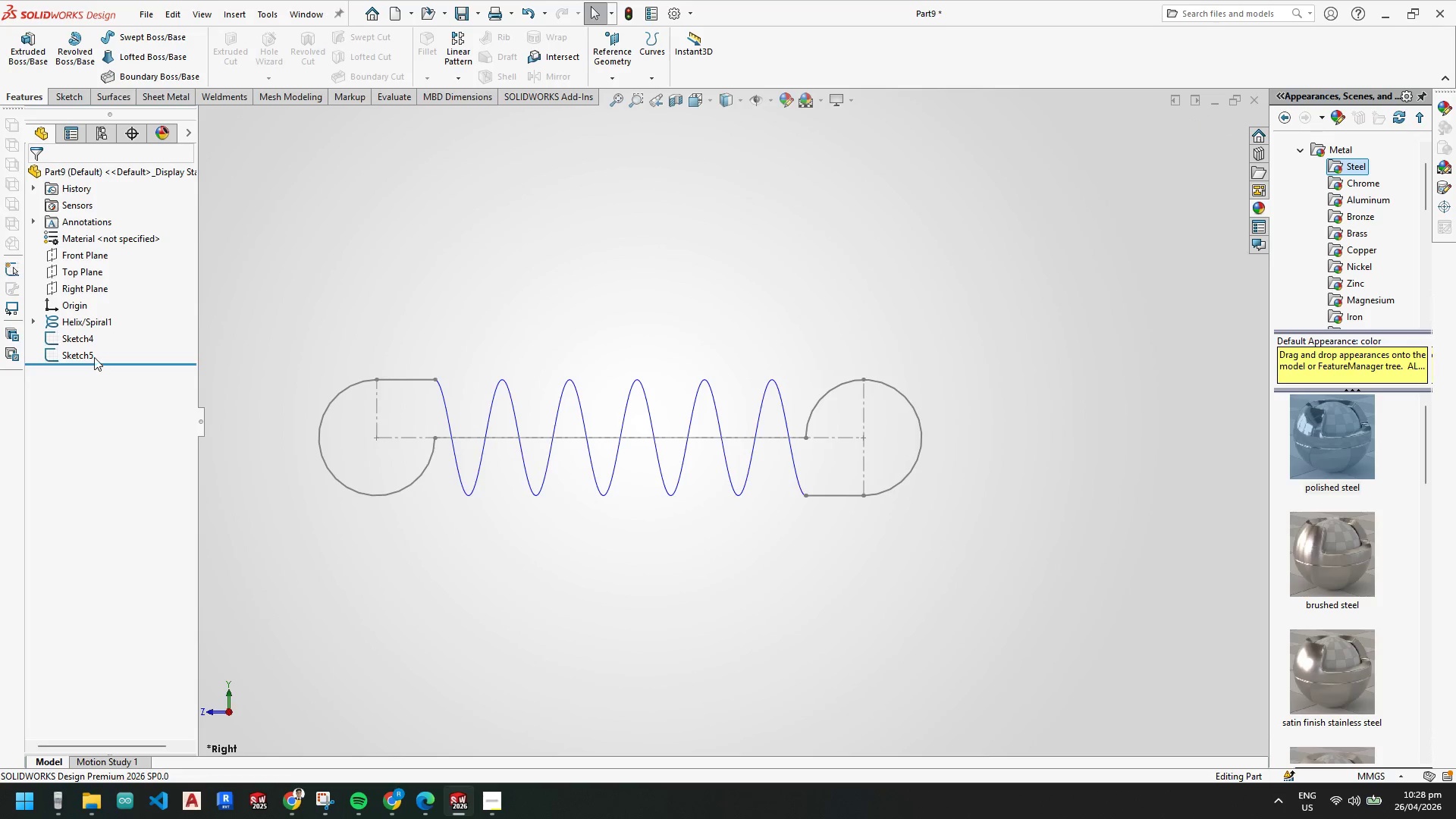 
left_click([83, 352])
 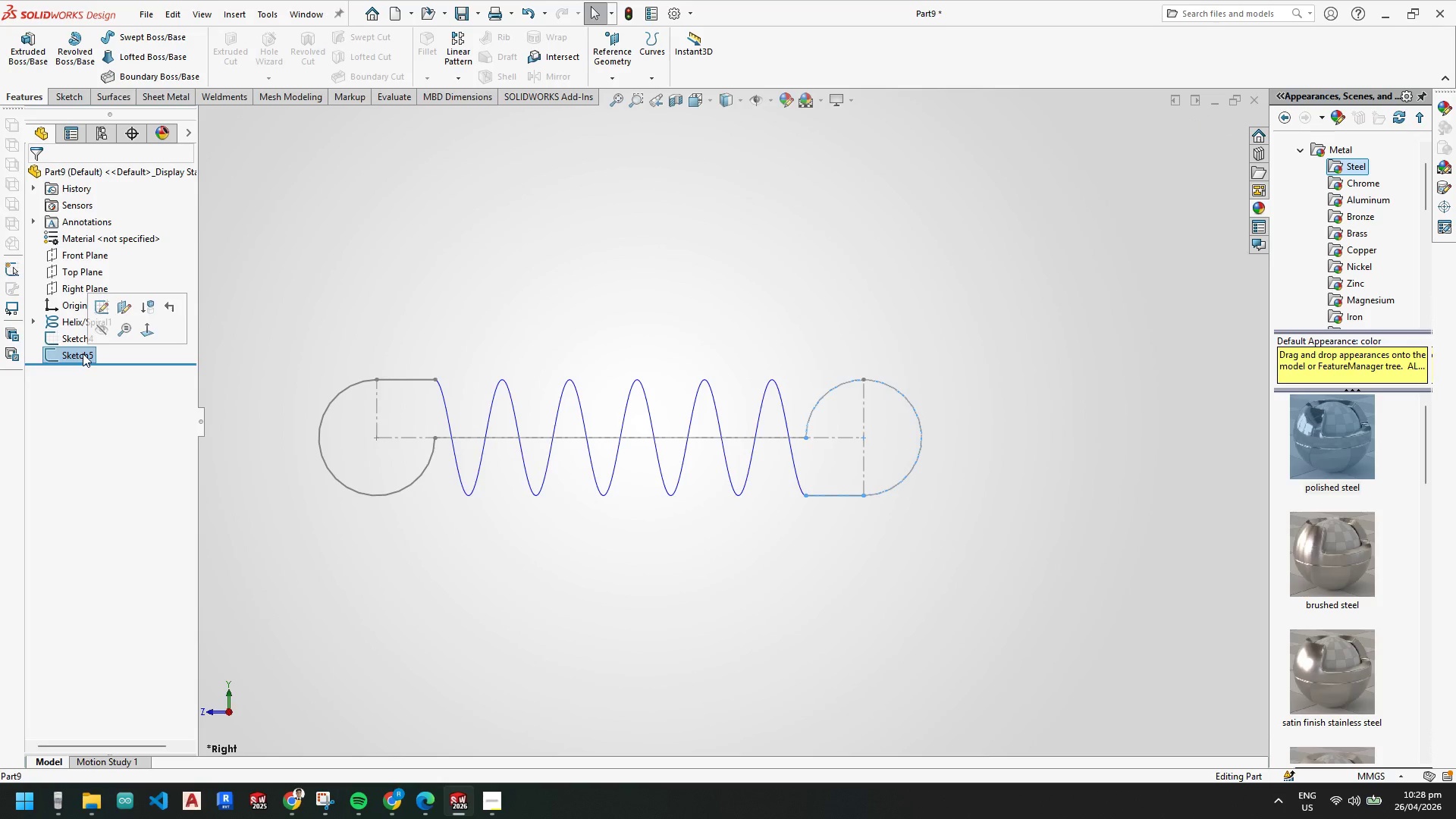 
key(Backquote)
 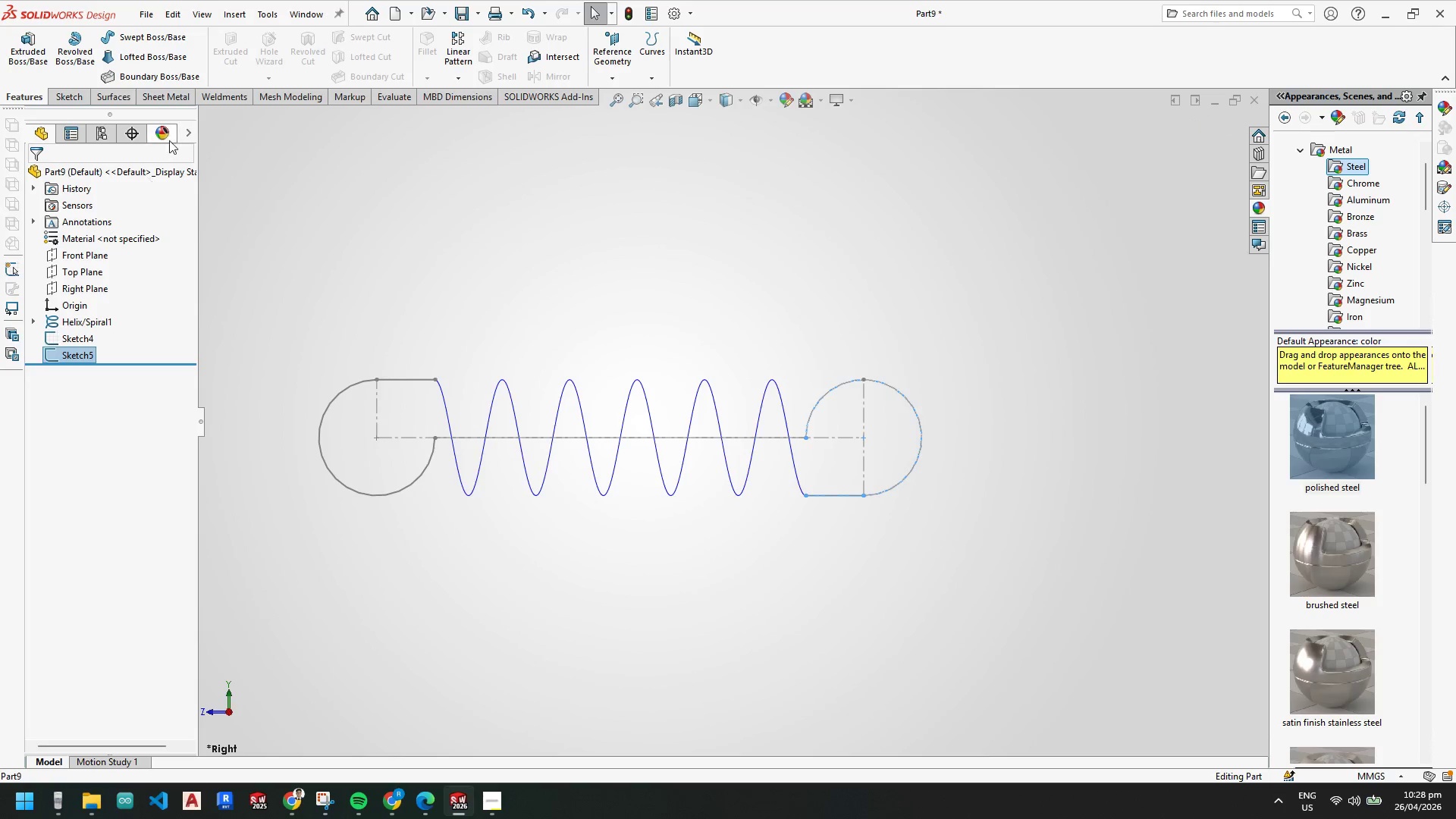 
key(Backquote)
 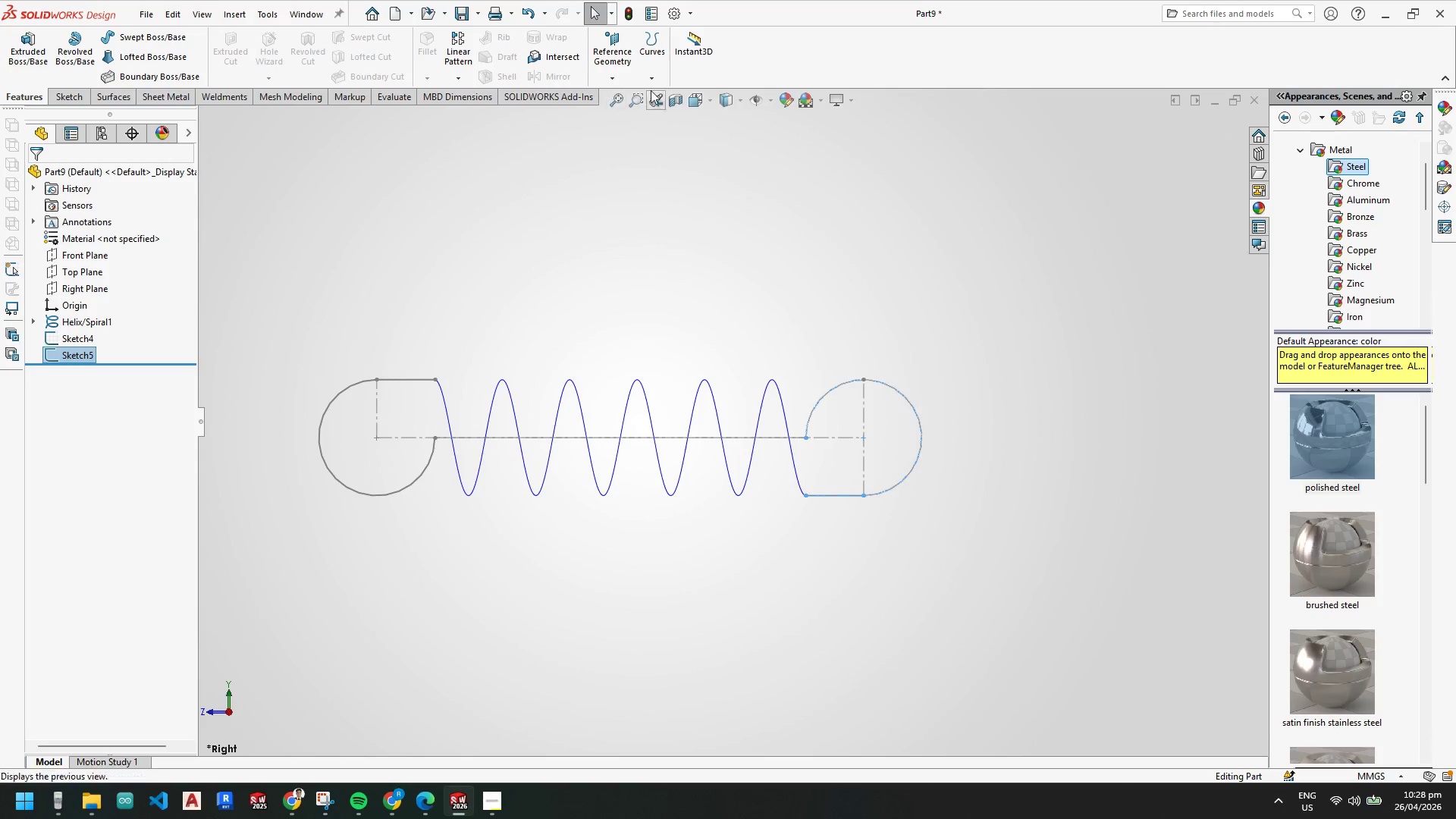 
left_click([656, 74])
 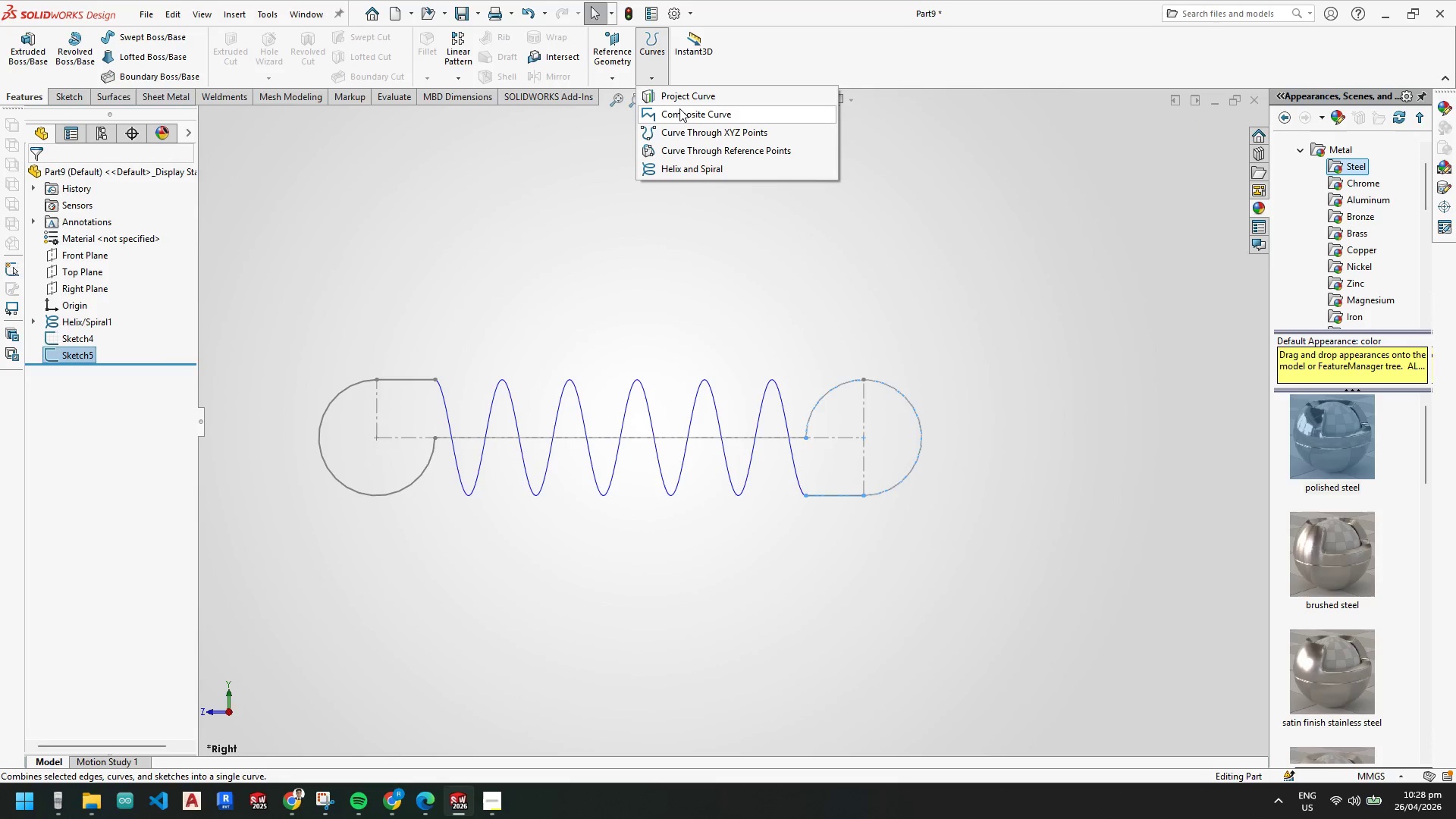 
left_click([679, 109])
 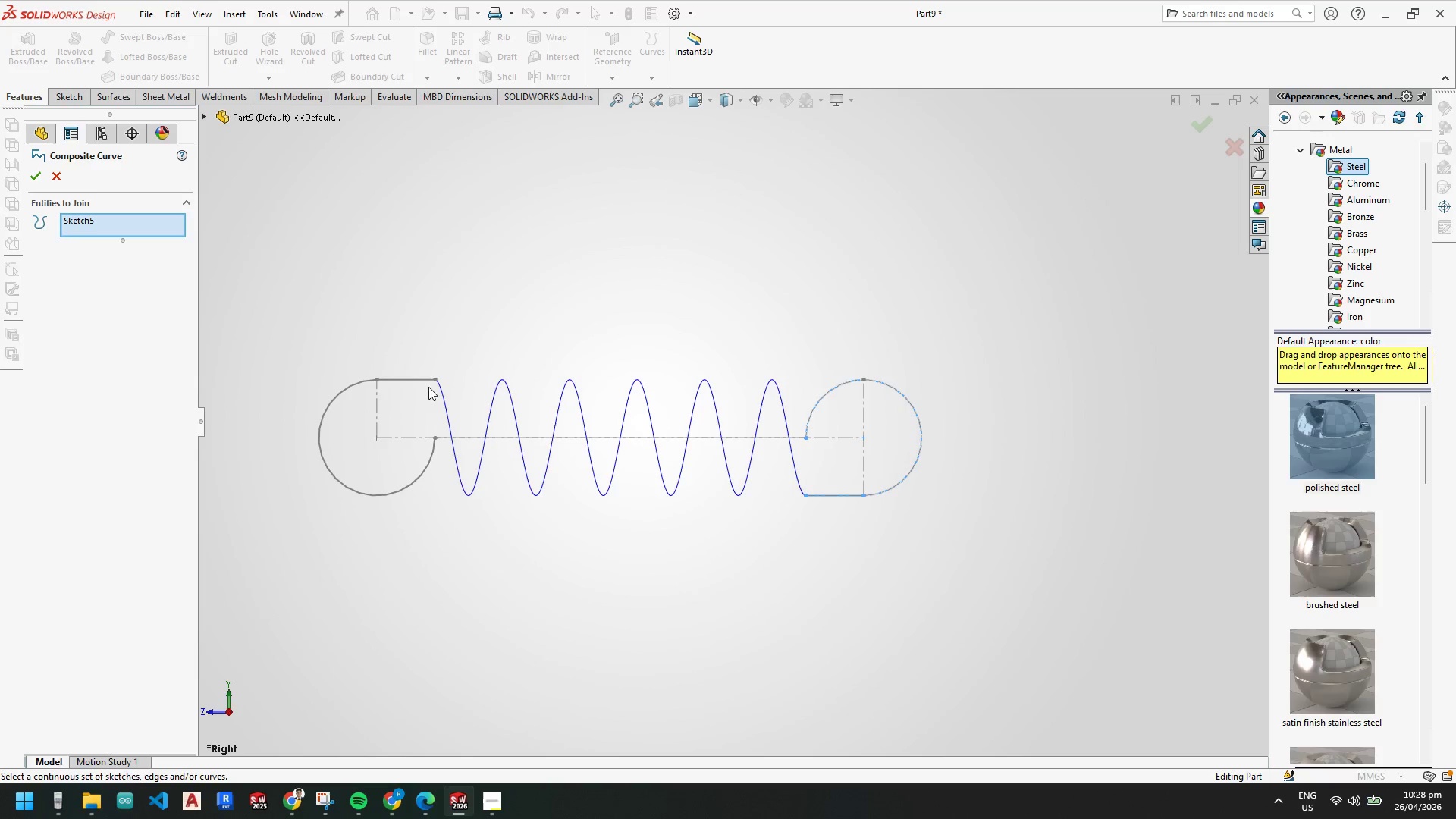 
key(Backquote)
 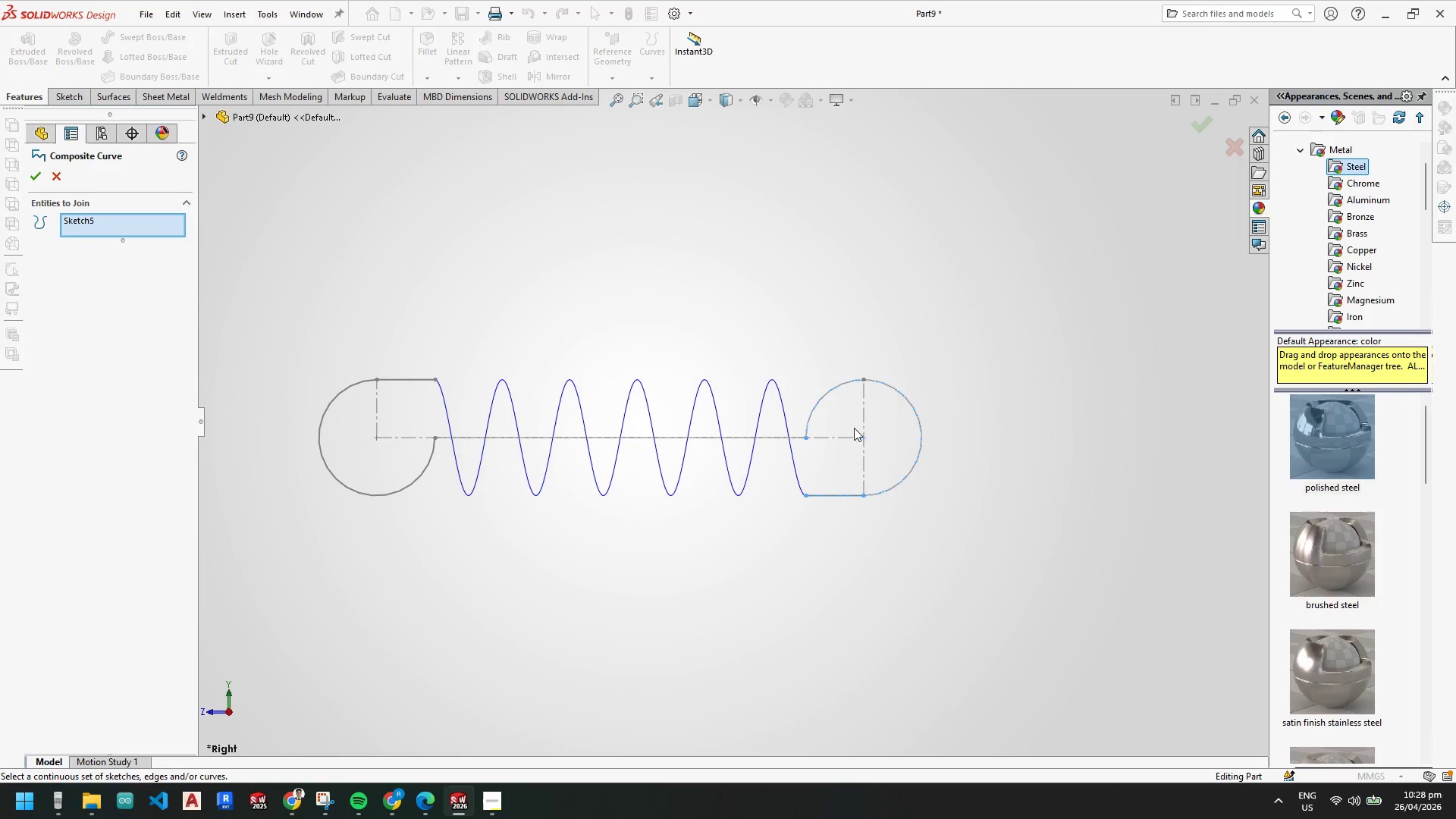 
key(Escape)
 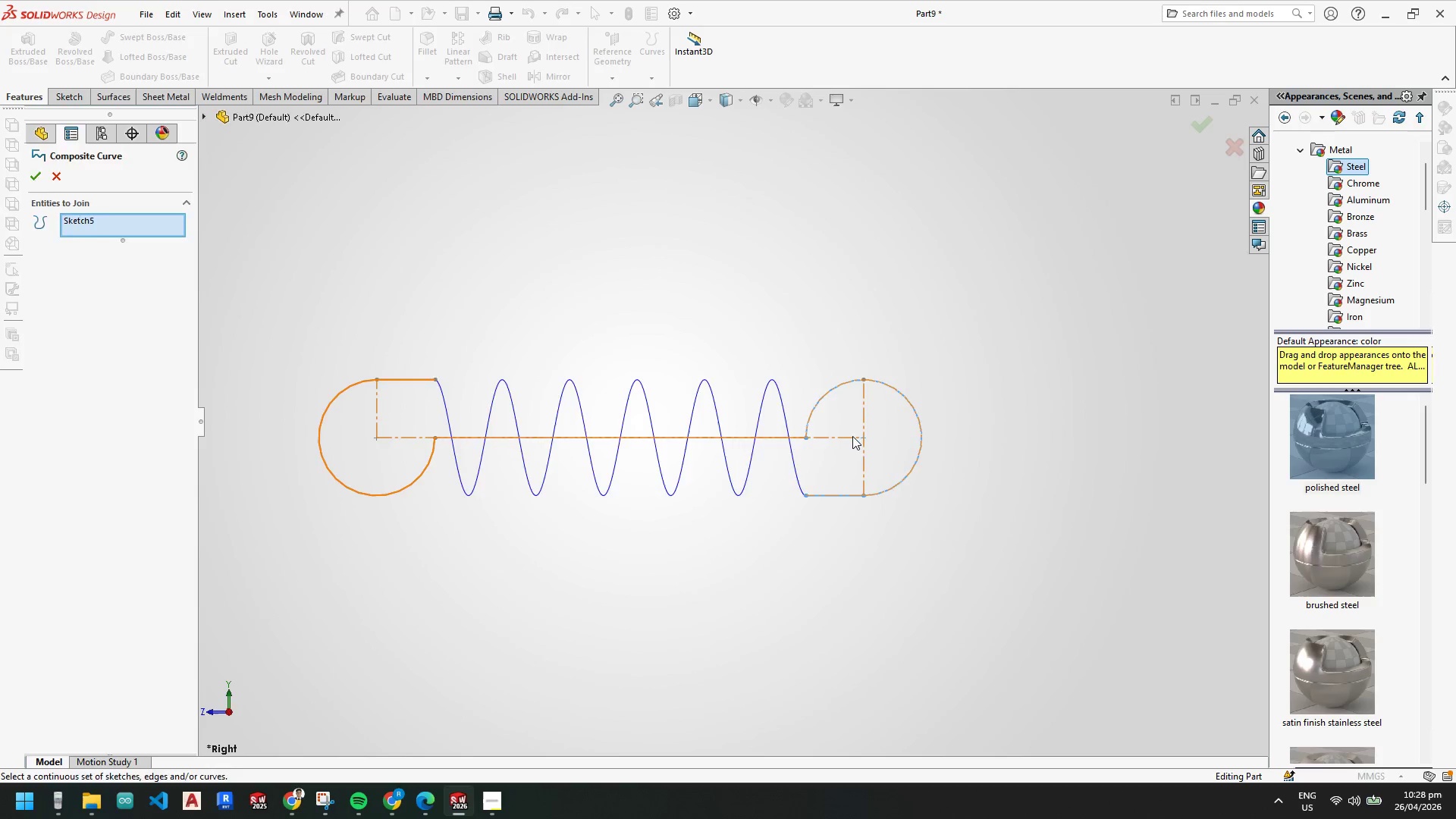 
key(Escape)
 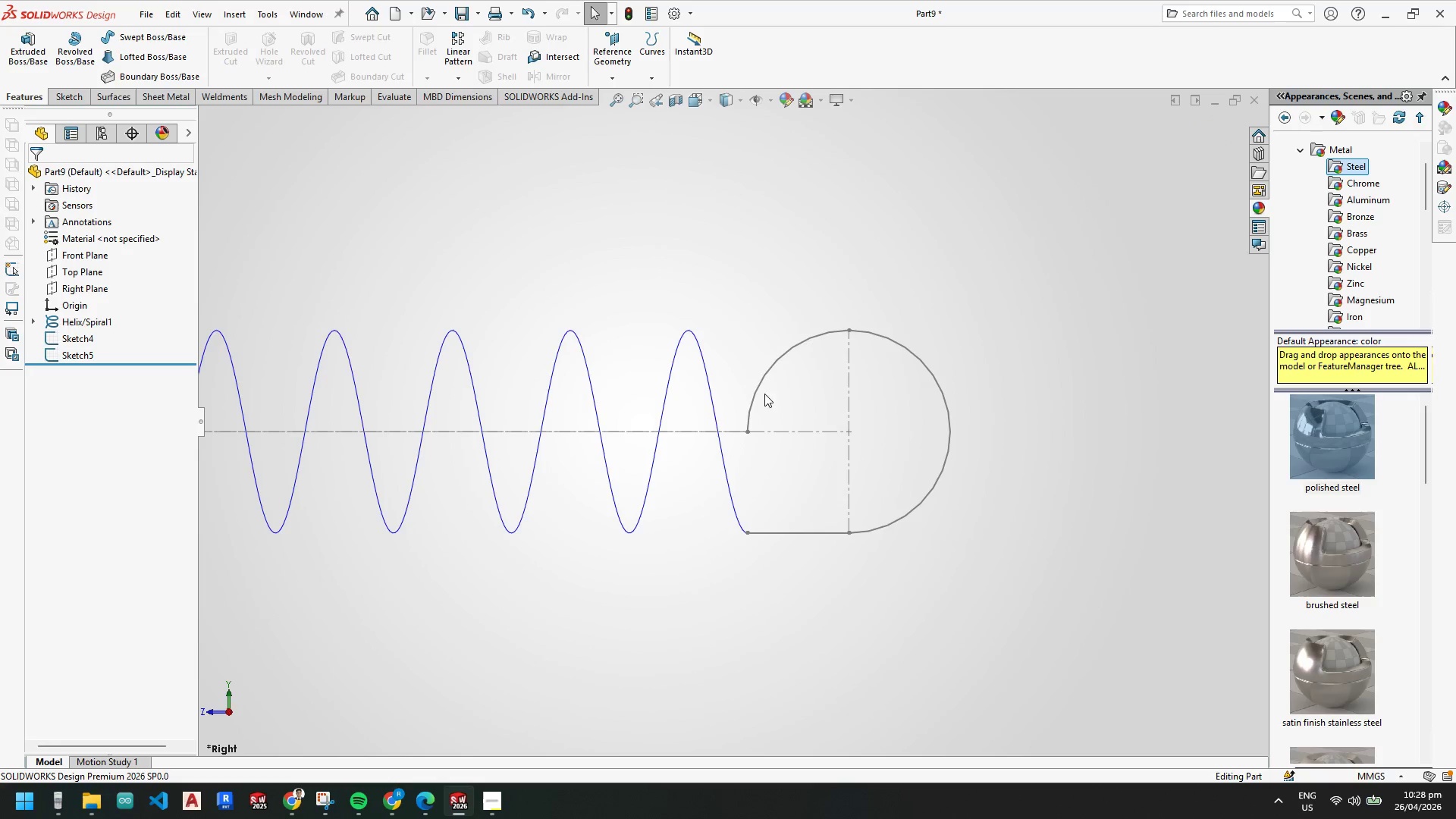 
scroll: coordinate [854, 442], scroll_direction: down, amount: 4.0
 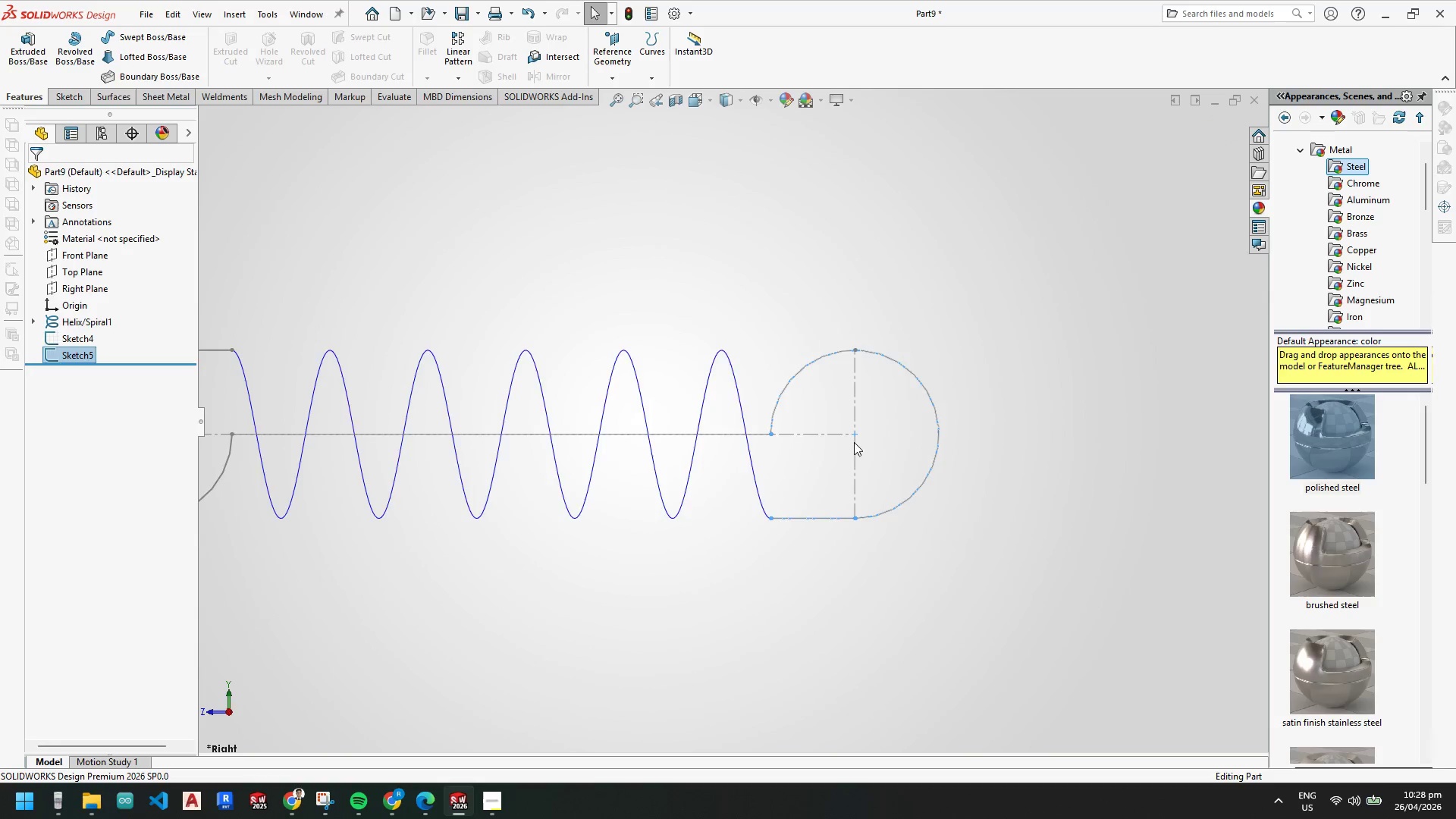 
left_click([755, 386])
 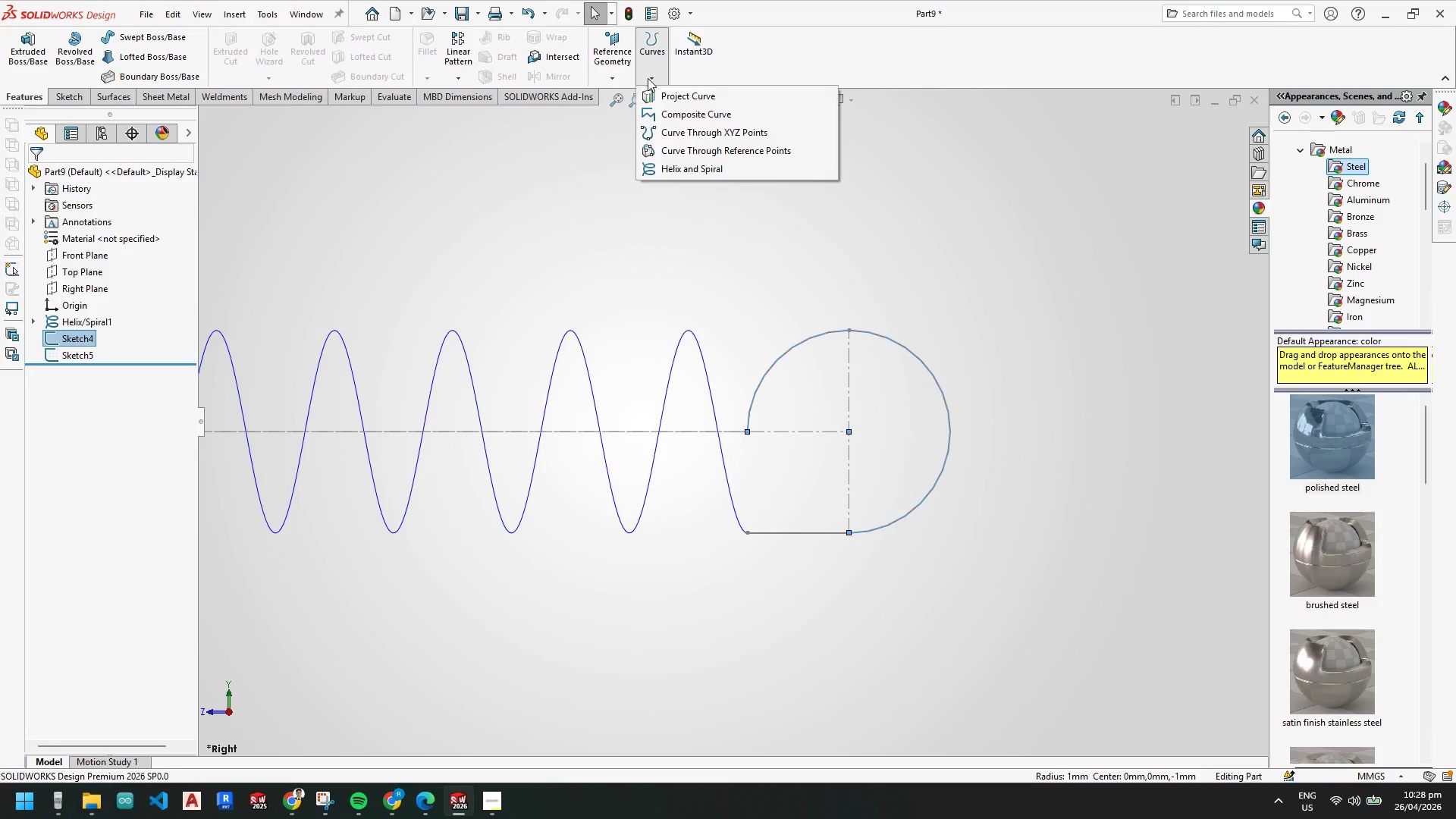 
left_click([671, 113])
 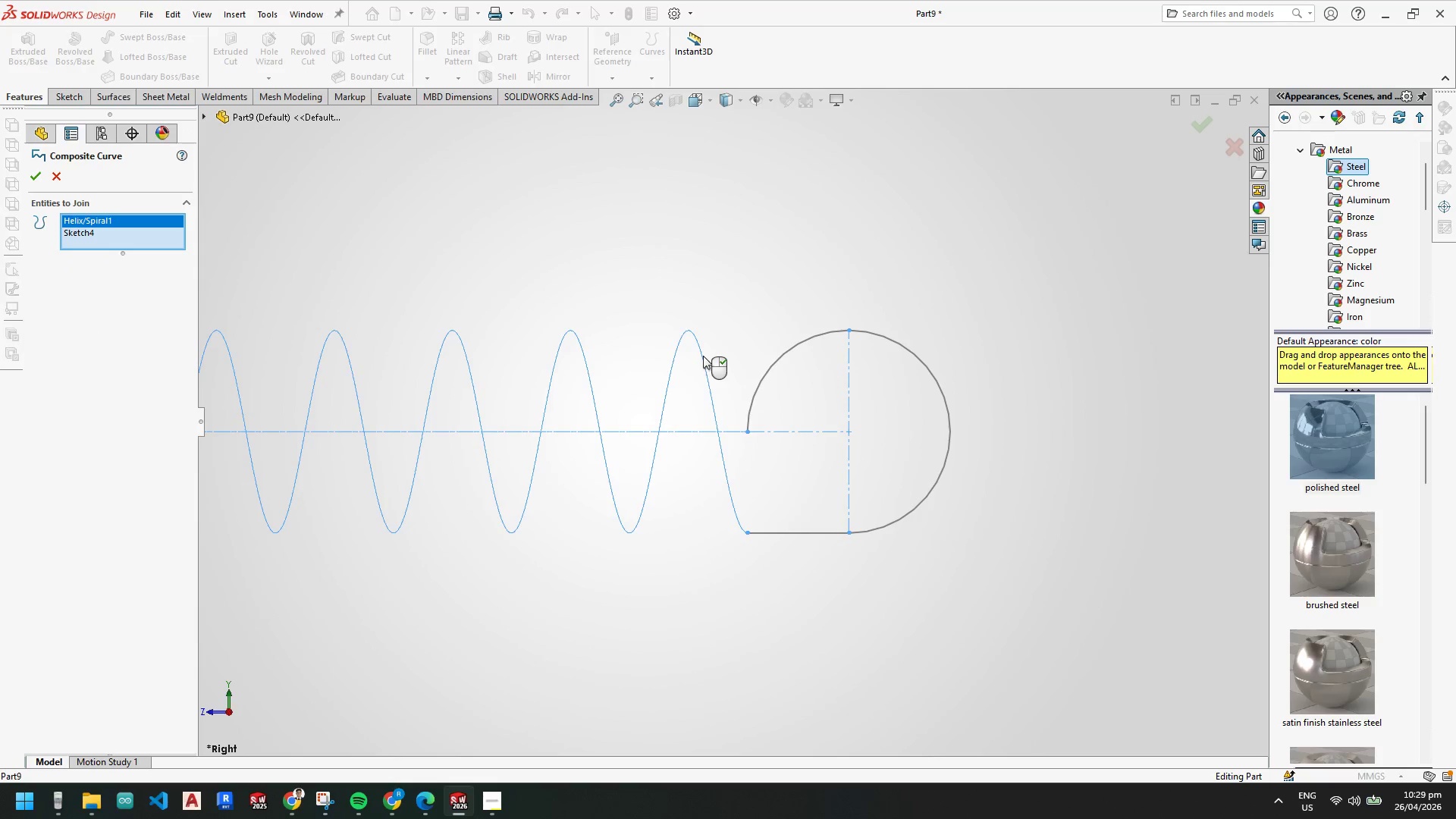 
scroll: coordinate [722, 493], scroll_direction: up, amount: 5.0
 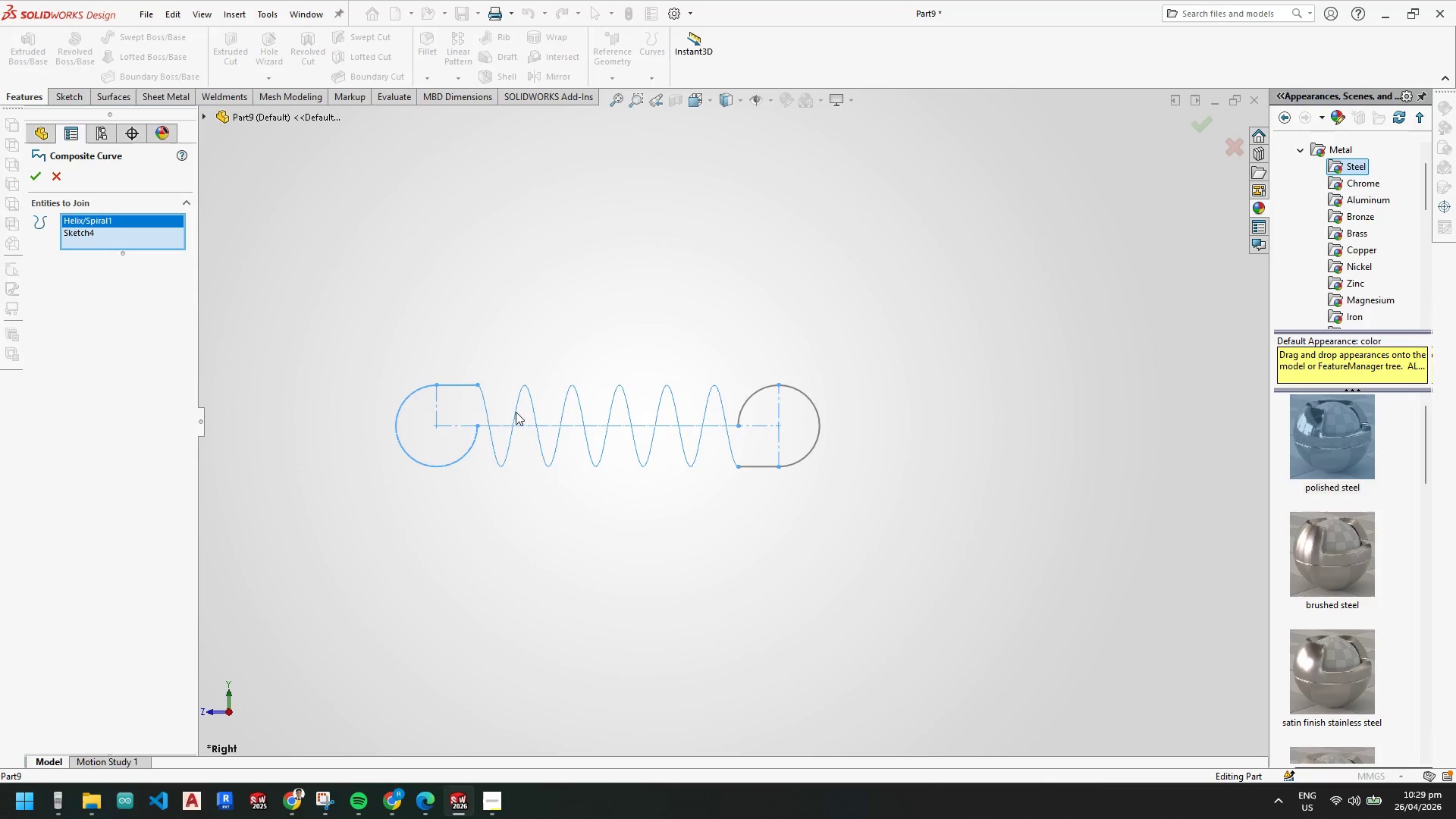 
scroll: coordinate [458, 409], scroll_direction: down, amount: 2.0
 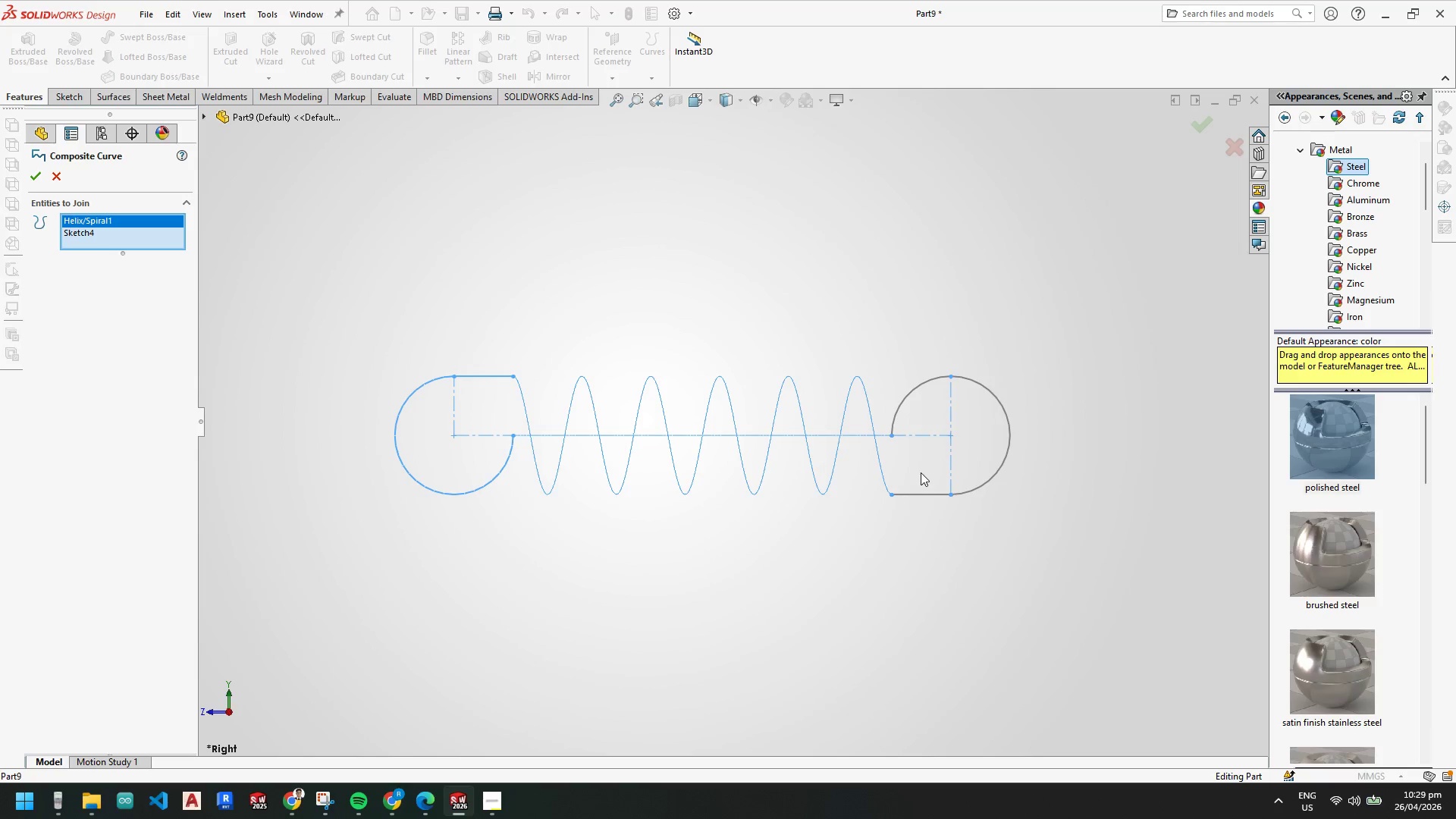 
left_click([900, 410])
 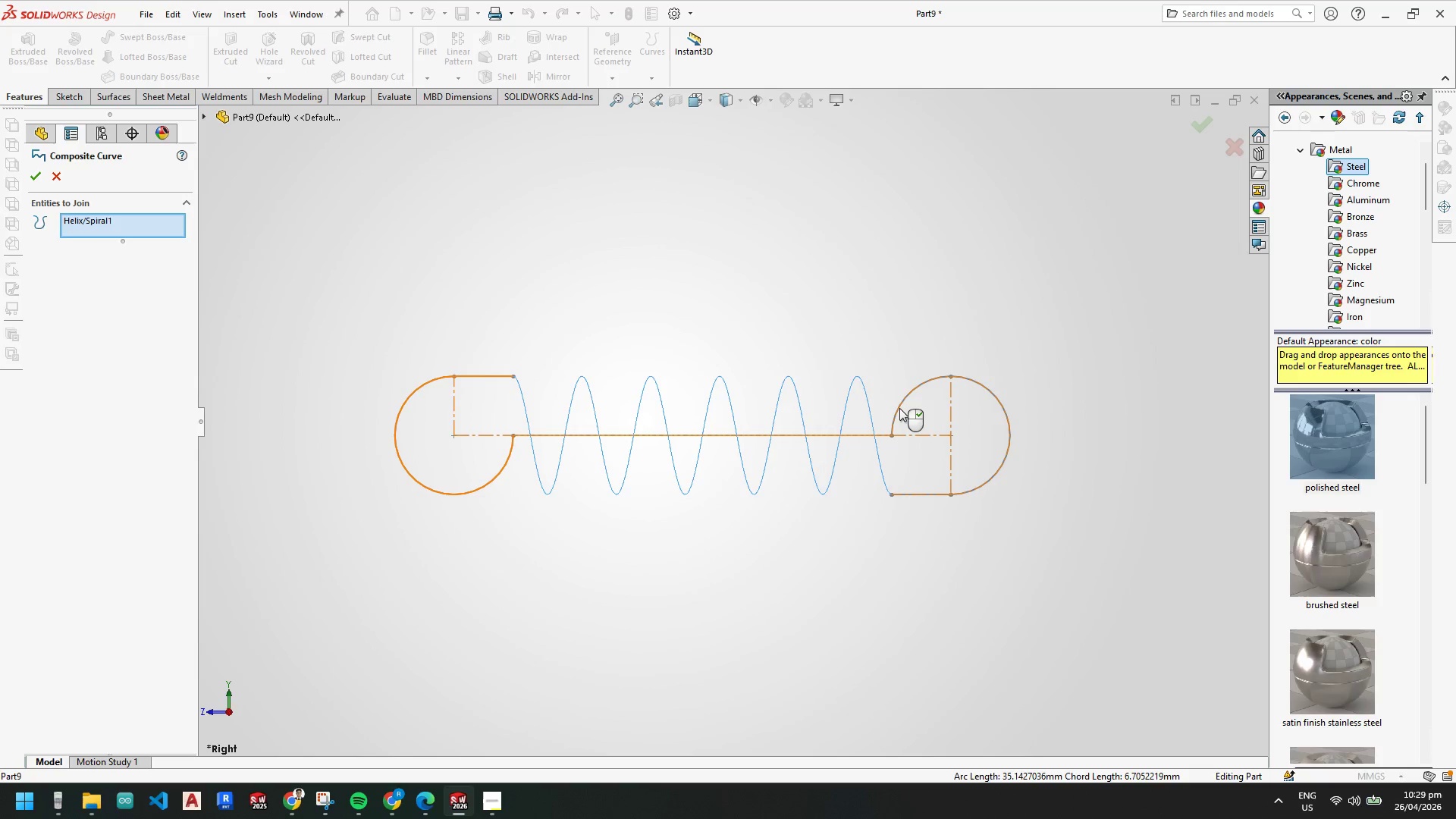 
left_click([899, 407])
 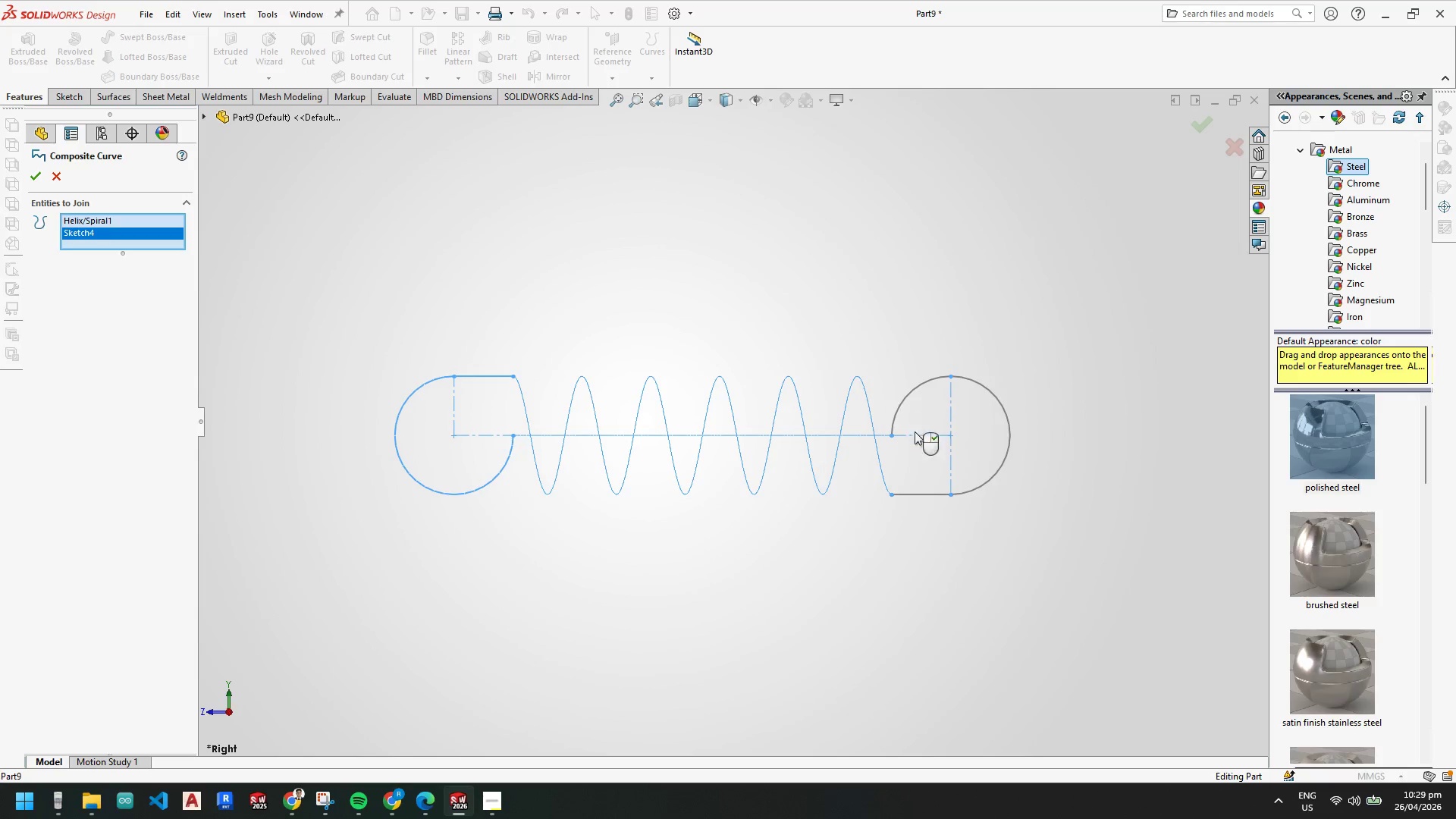 
scroll: coordinate [915, 441], scroll_direction: down, amount: 3.0
 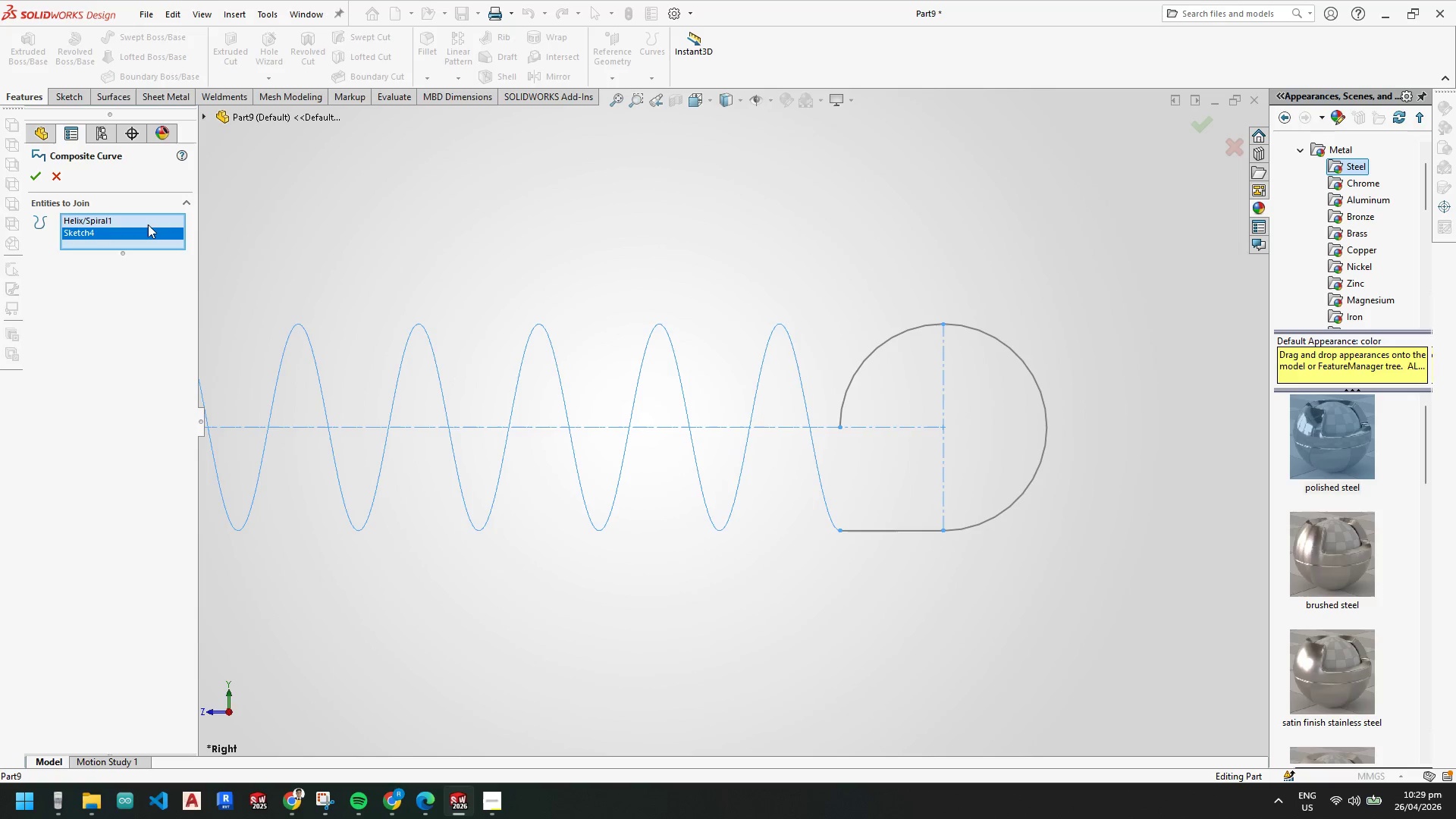 
left_click([204, 119])
 